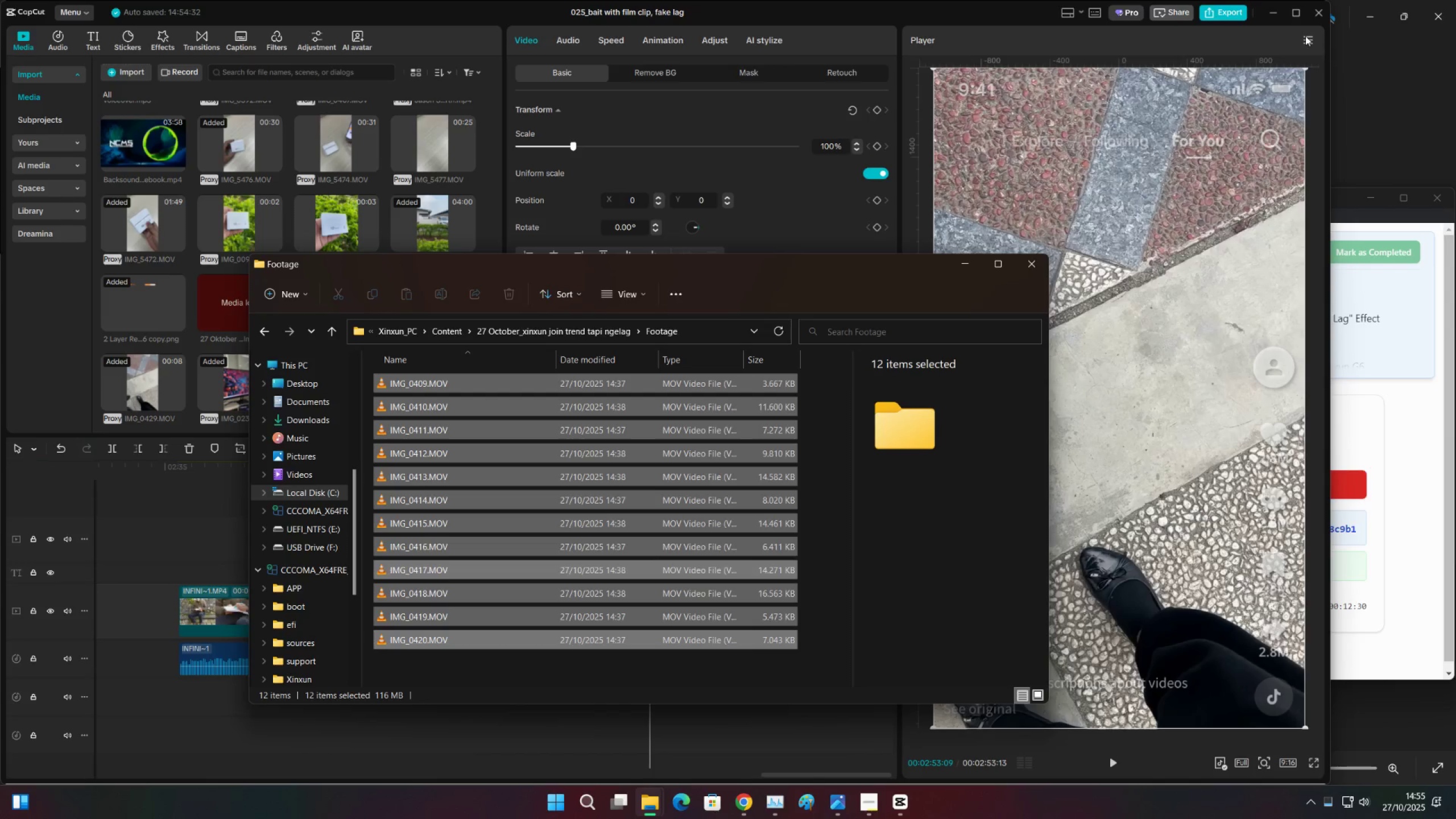 
left_click([1305, 36])
 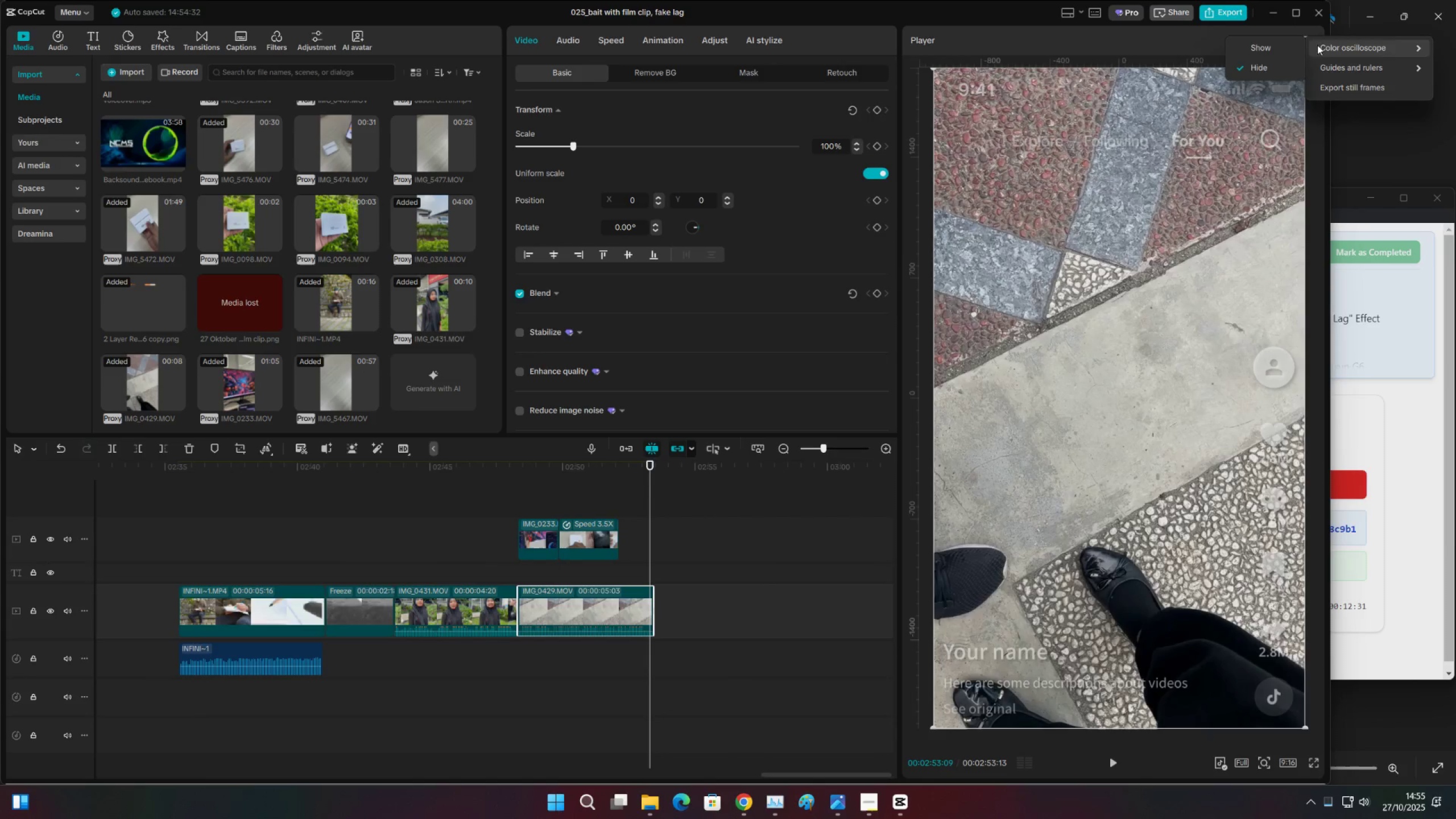 
double_click([1281, 45])
 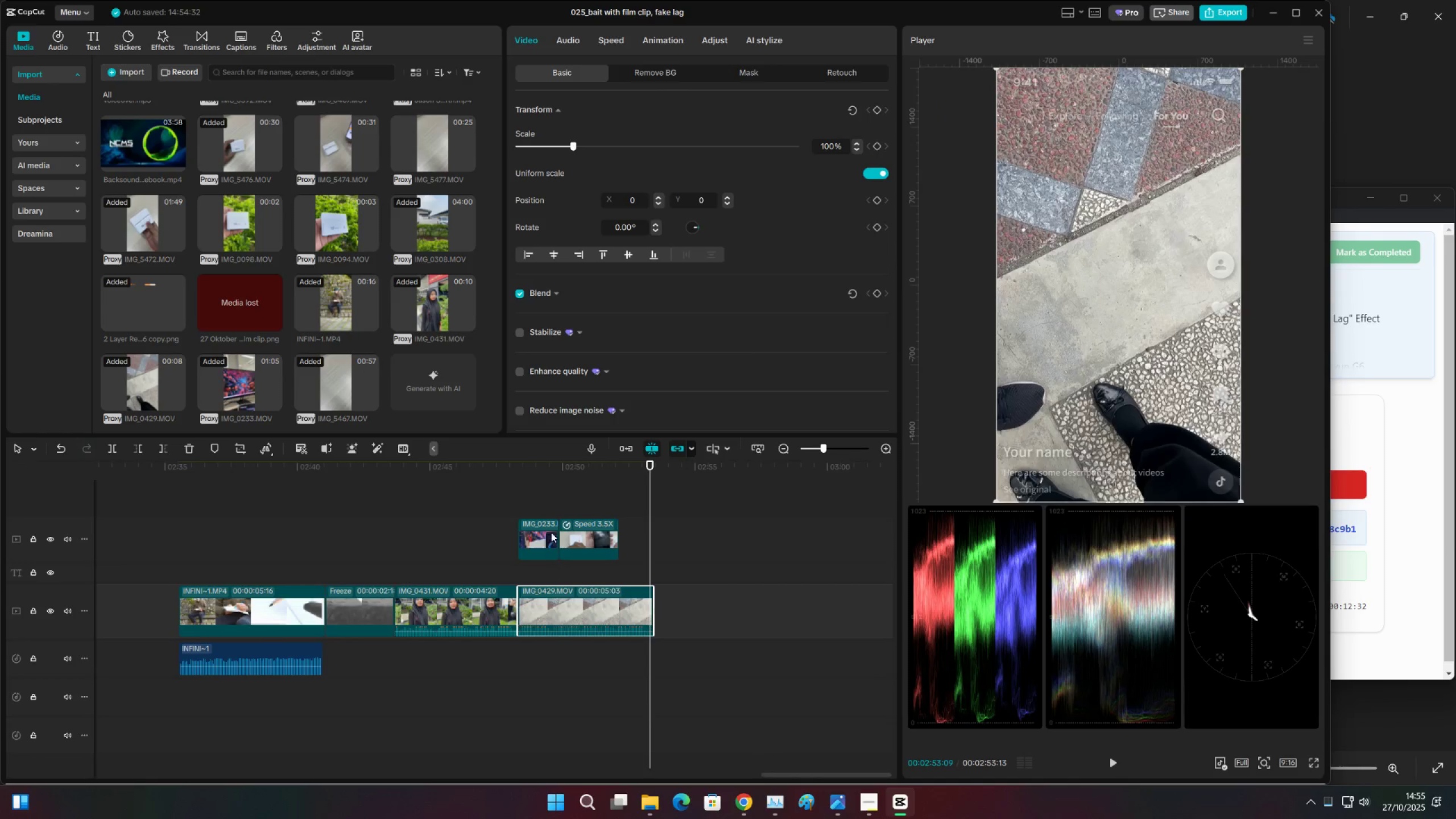 
left_click([514, 505])
 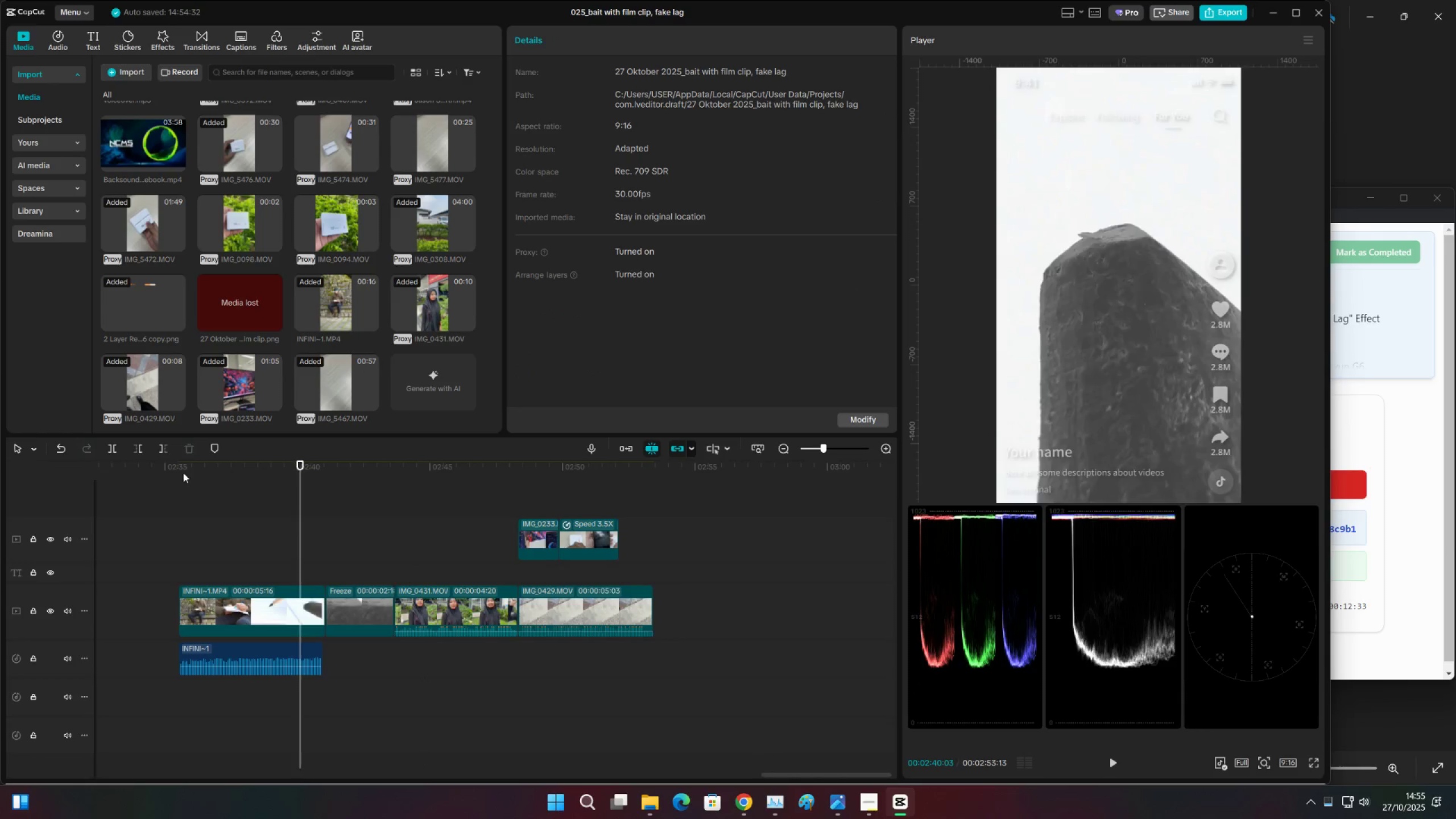 
triple_click([183, 473])
 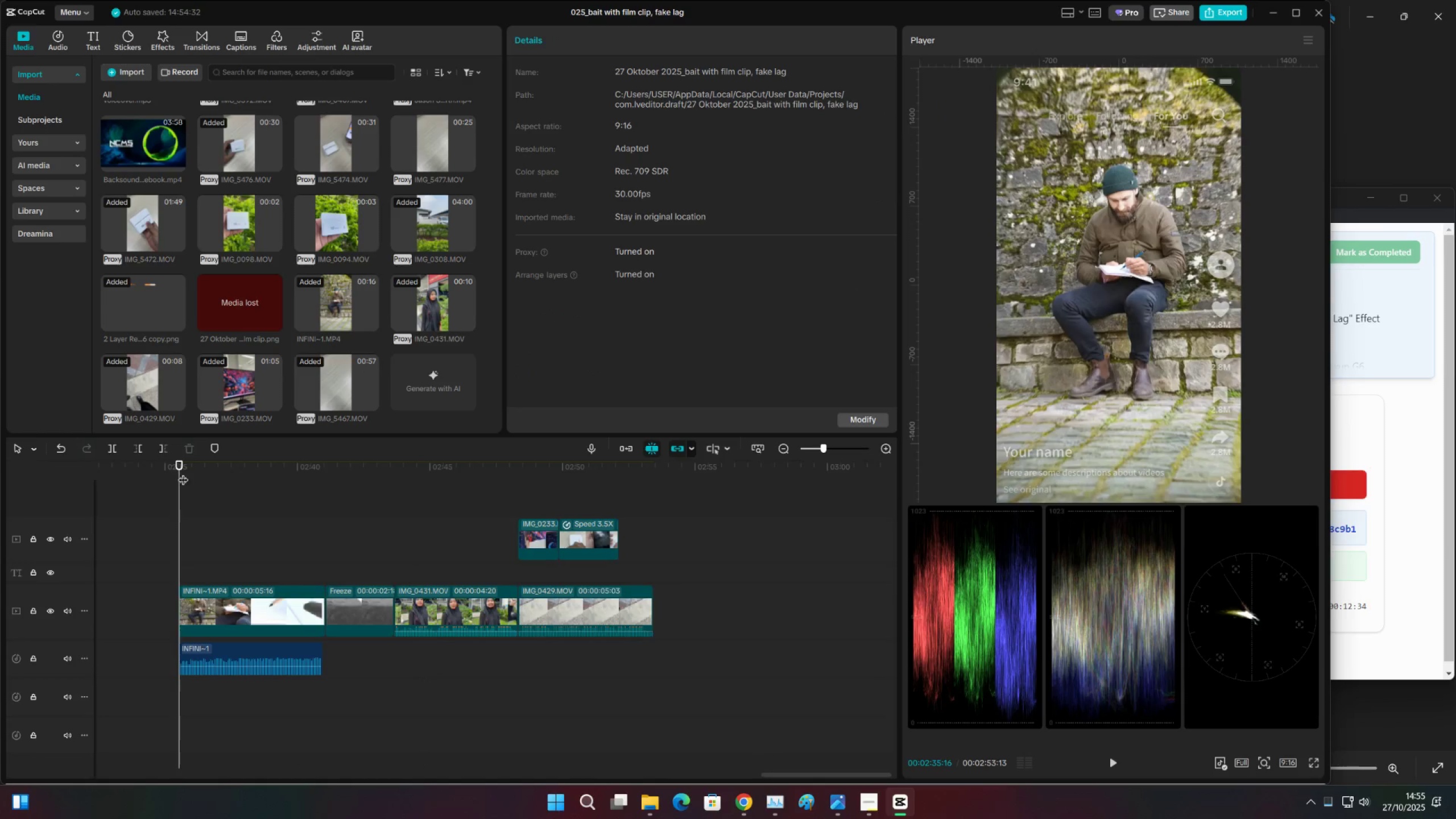 
key(Space)
 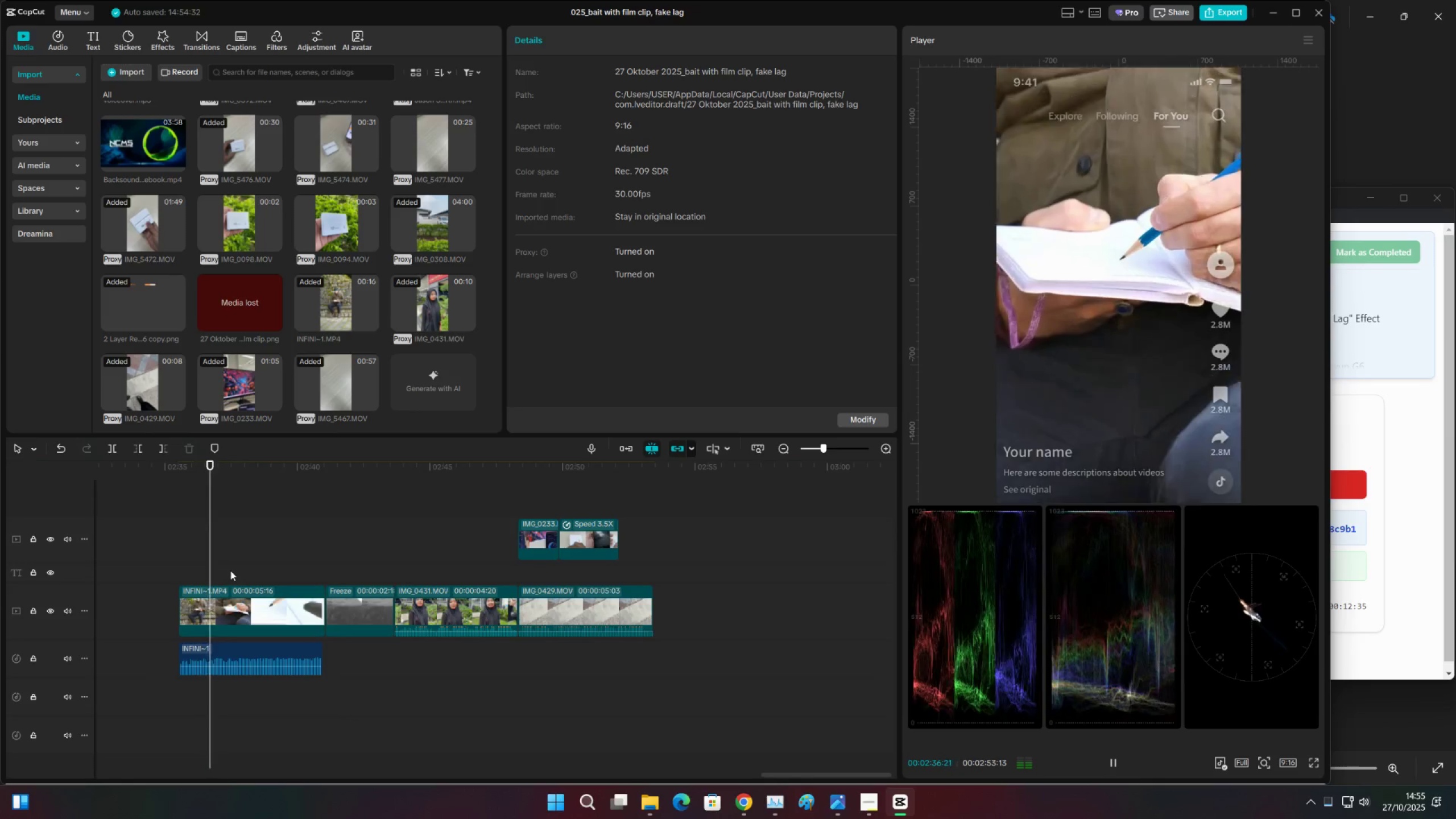 
left_click([245, 594])
 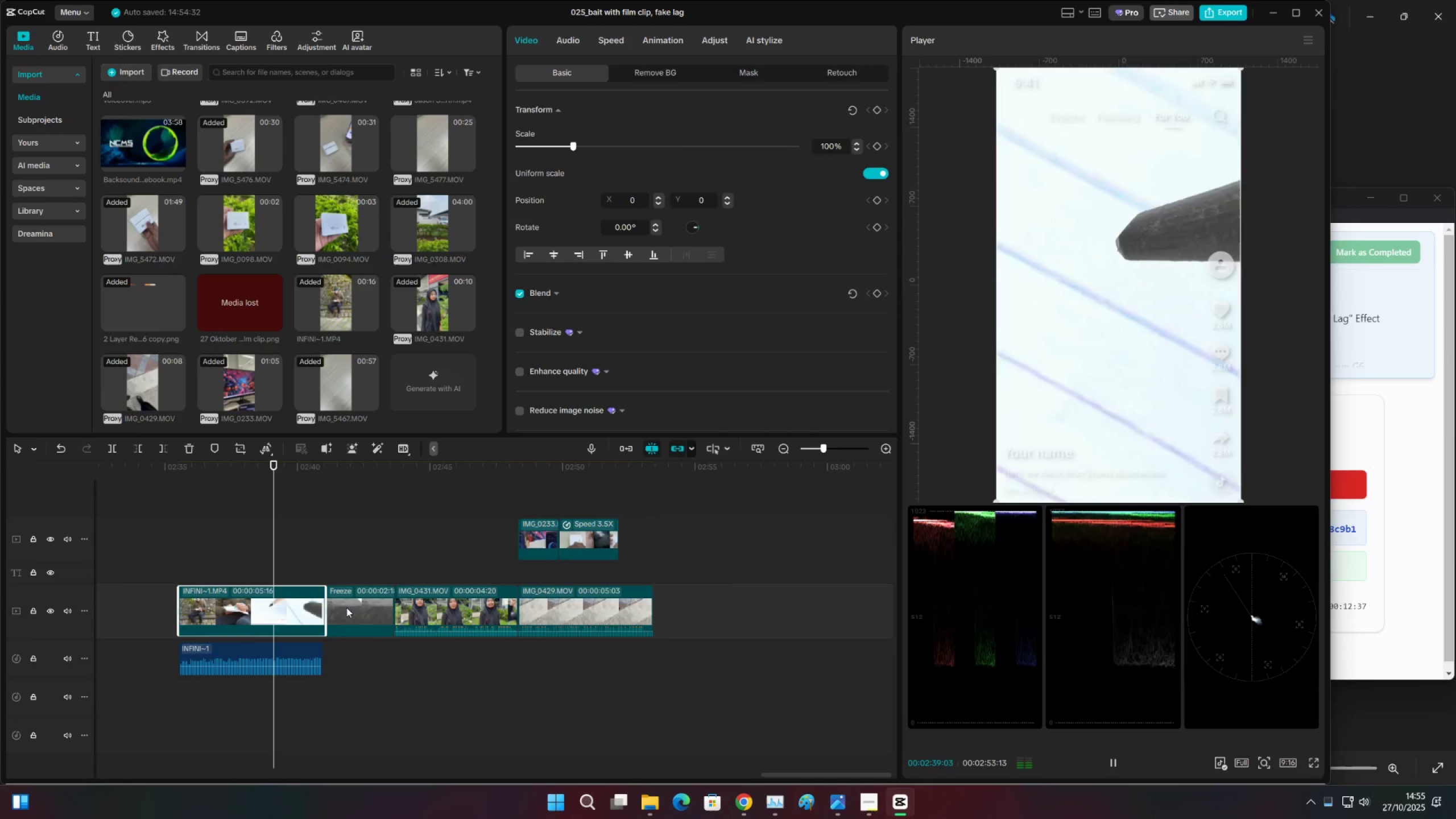 
left_click([350, 607])
 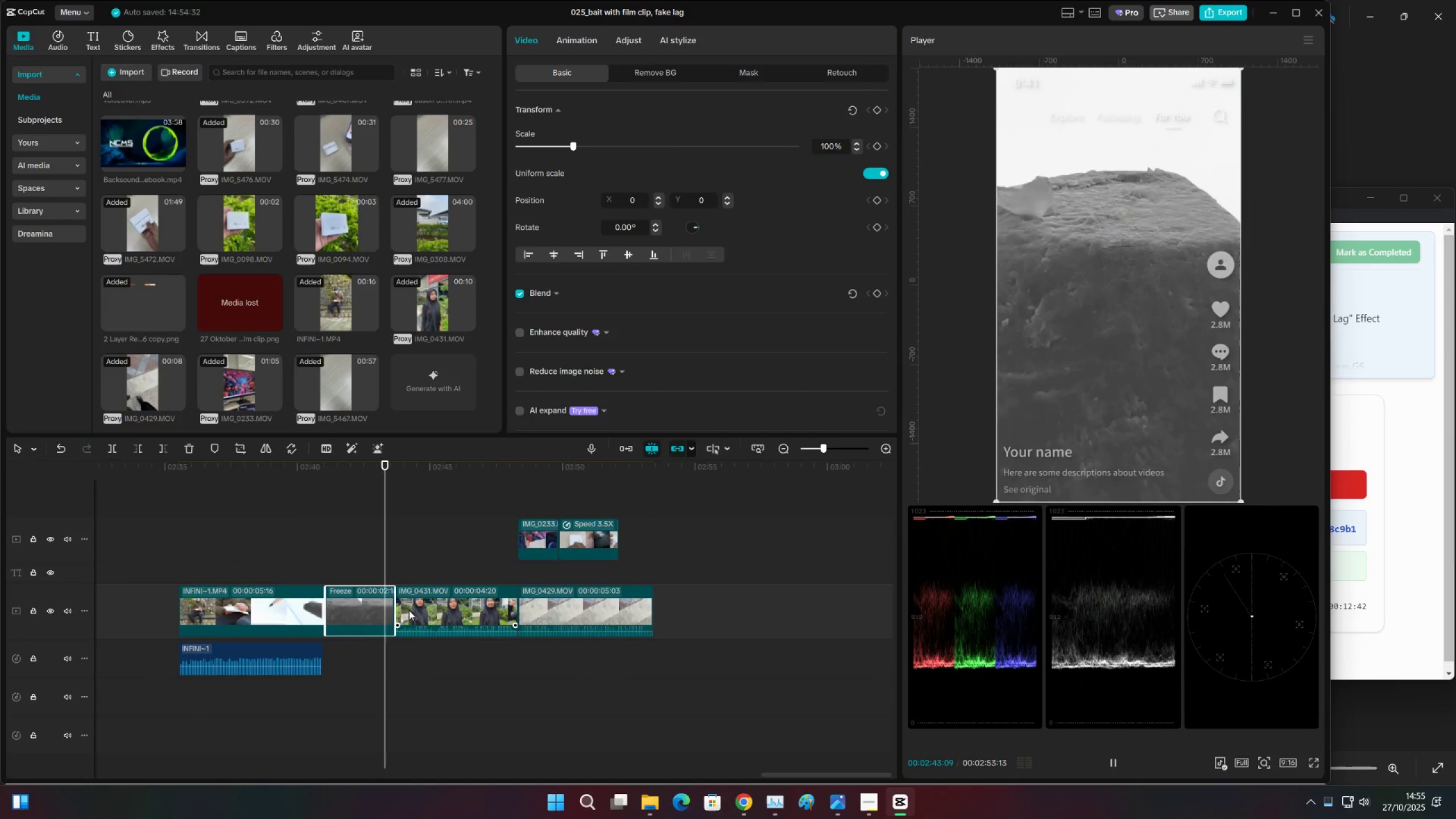 
wait(8.56)
 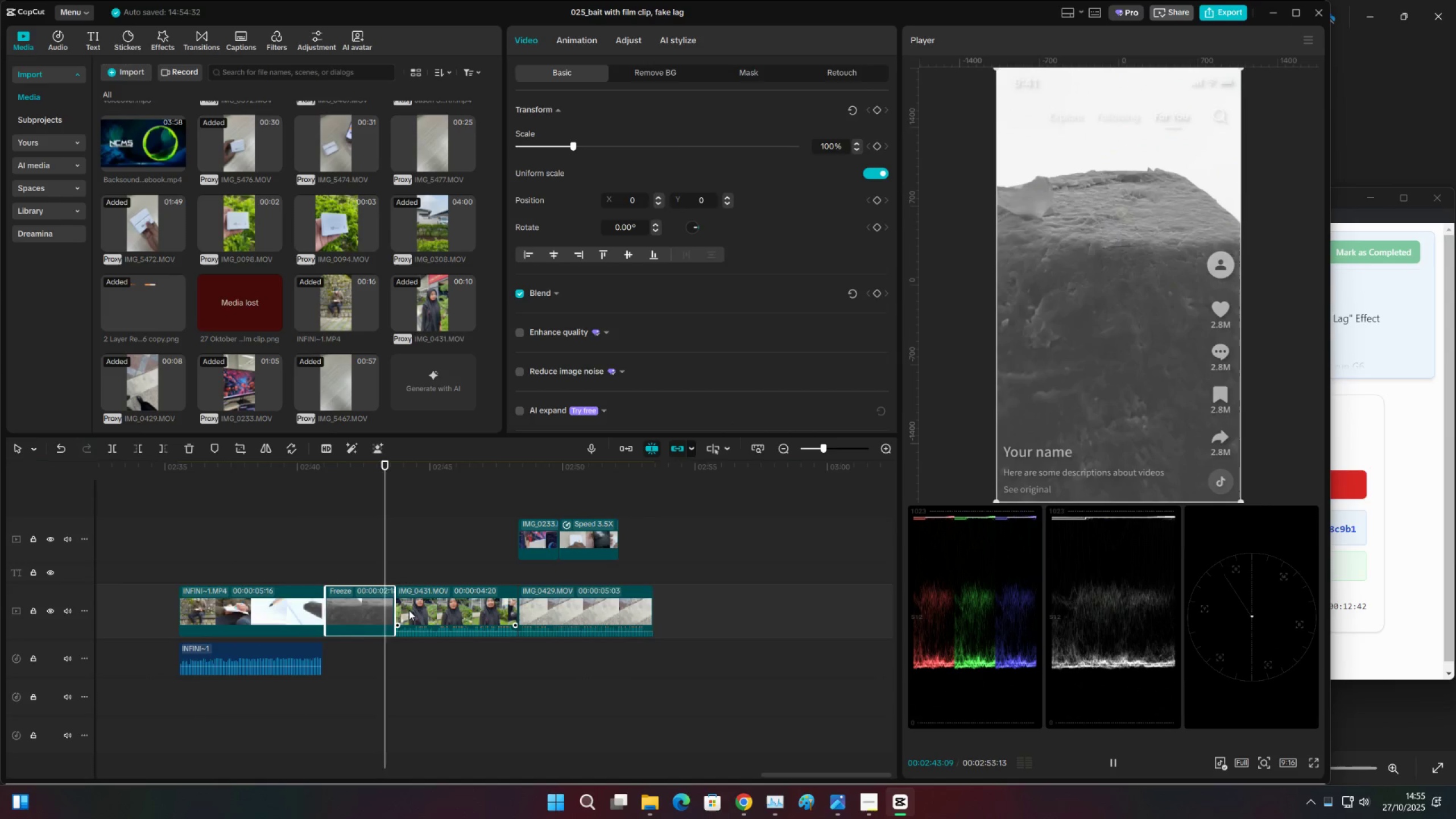 
key(Space)
 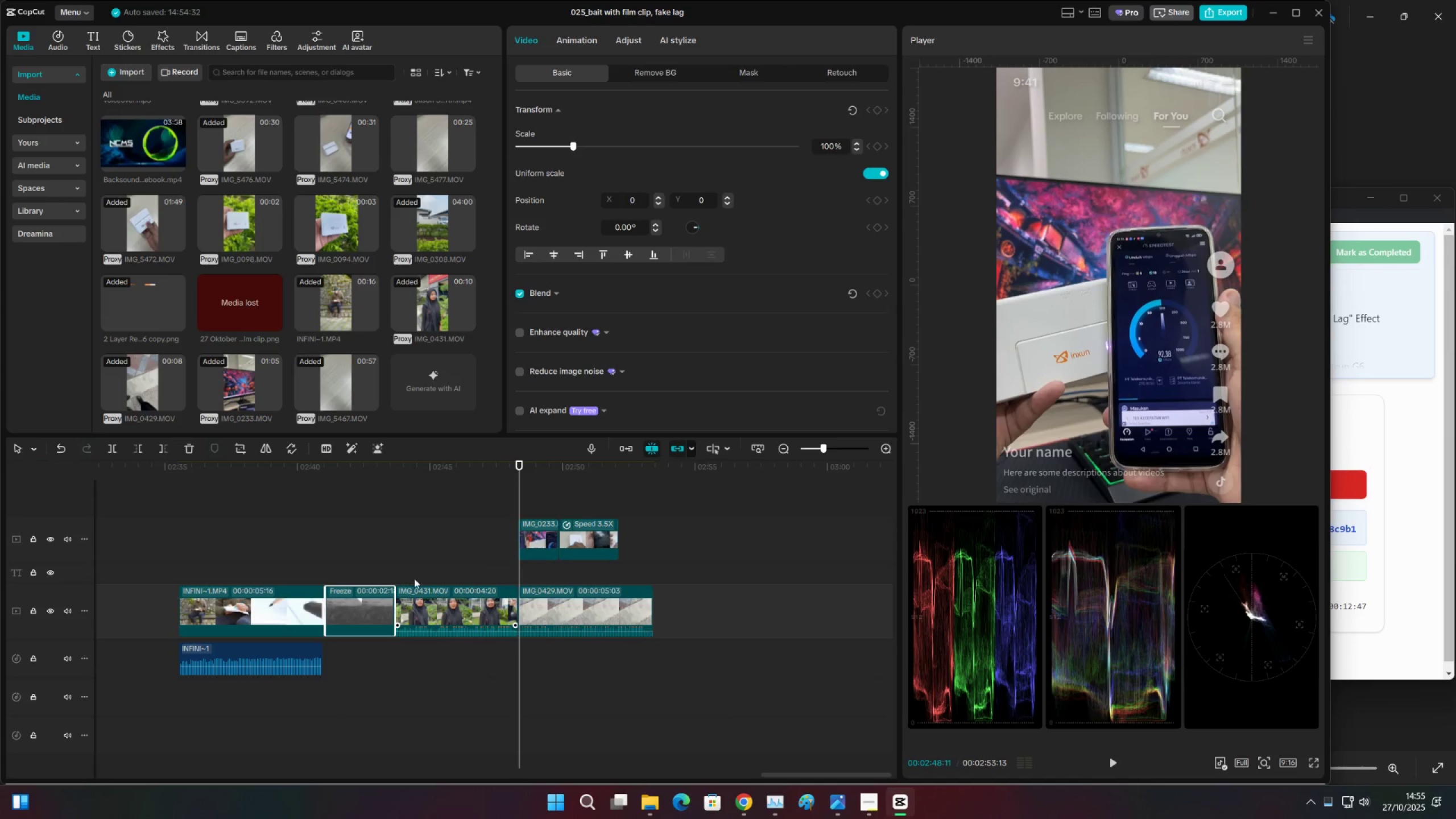 
left_click([395, 566])
 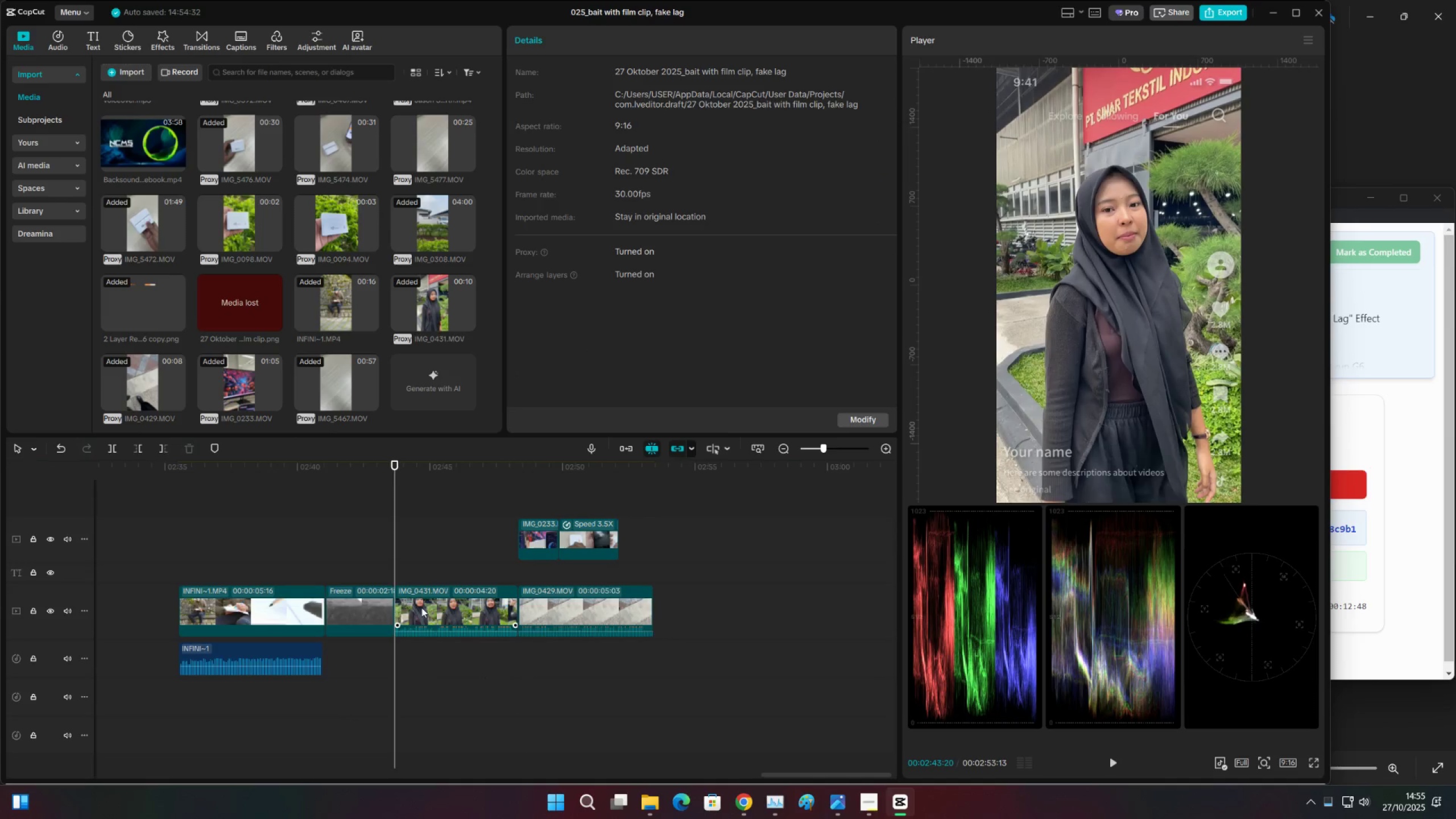 
left_click([421, 607])
 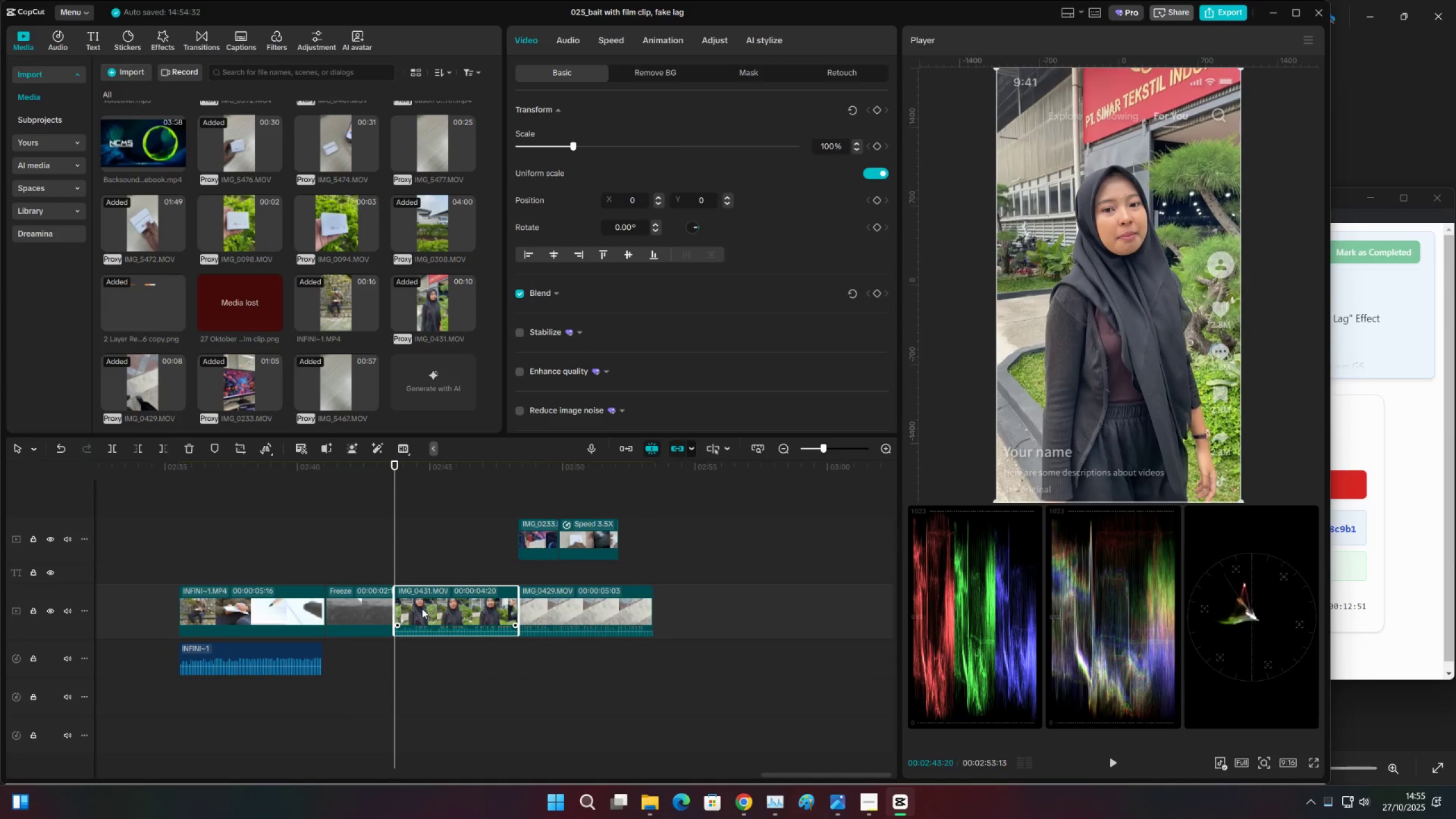 
left_click_drag(start_coordinate=[498, 469], to_coordinate=[610, 481])
 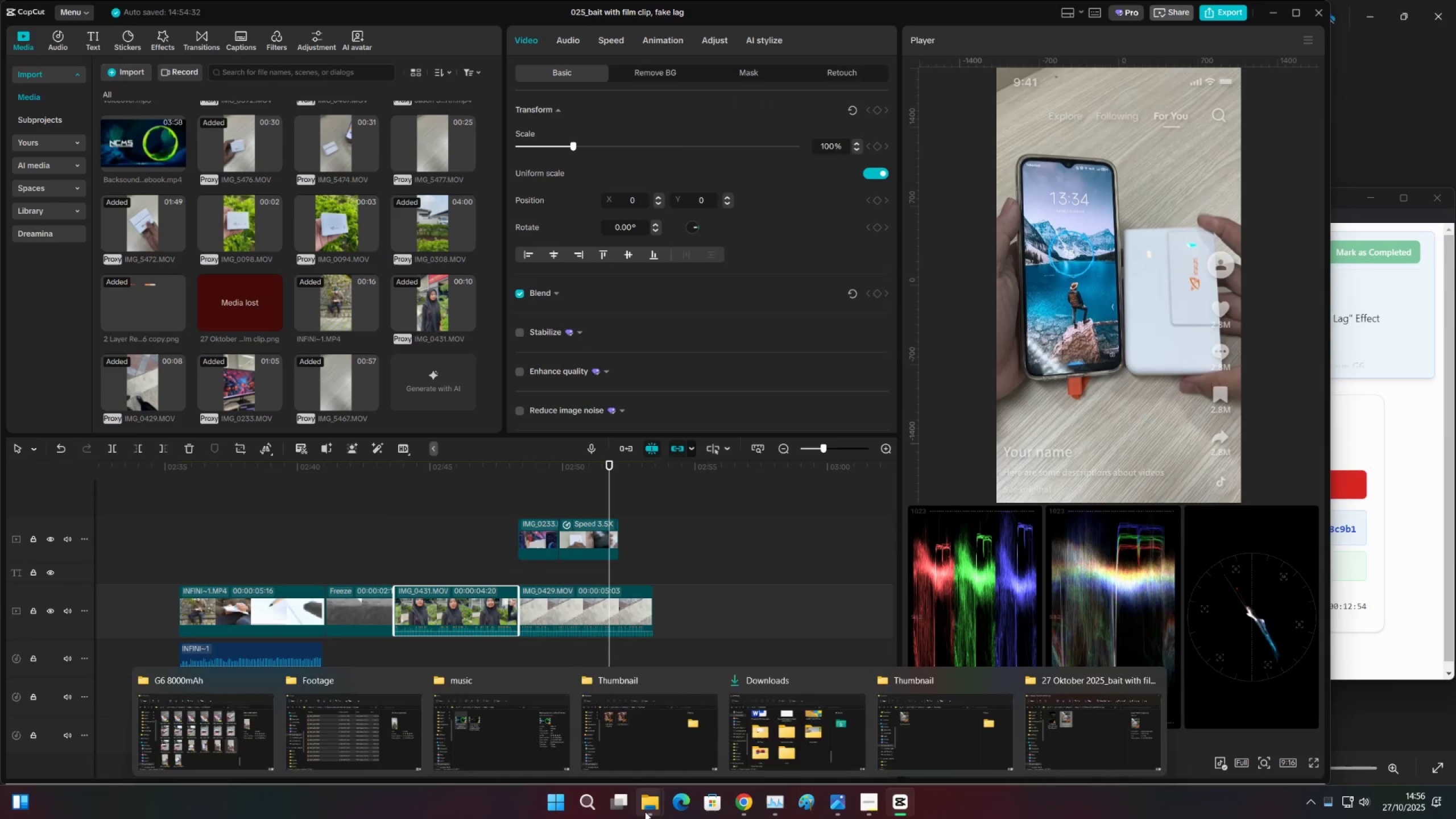 
left_click([646, 812])
 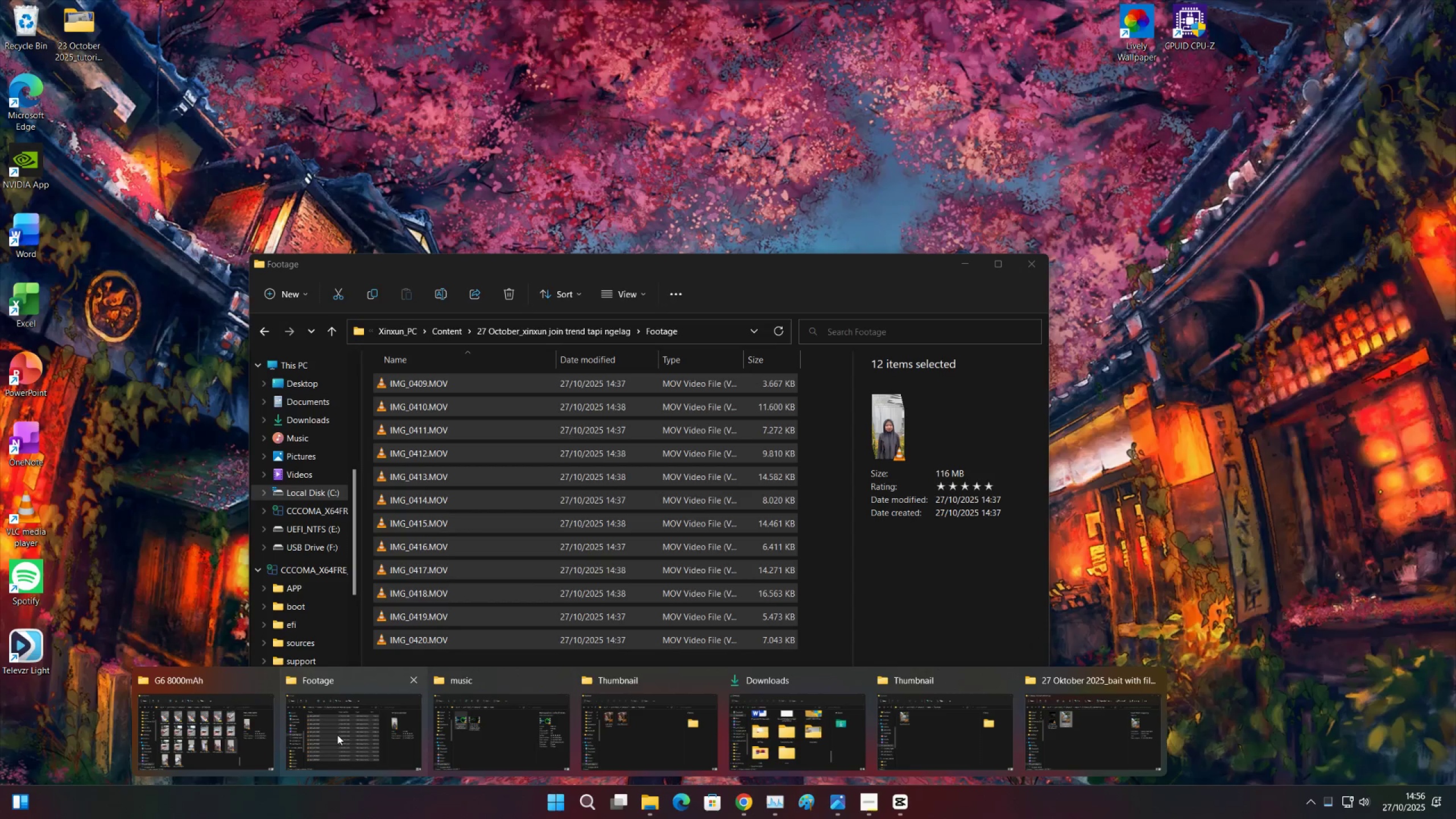 
wait(5.03)
 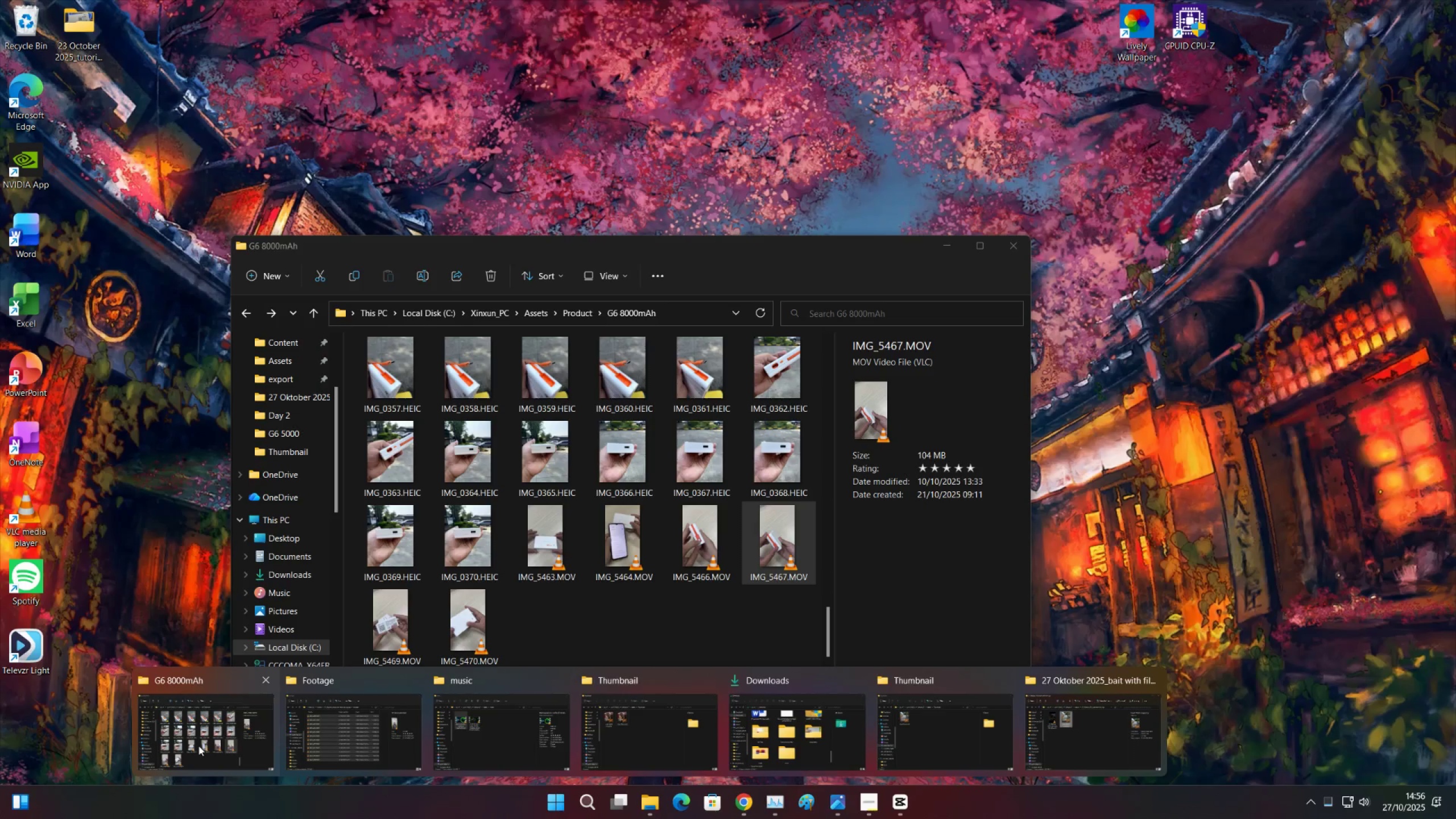 
left_click([338, 734])
 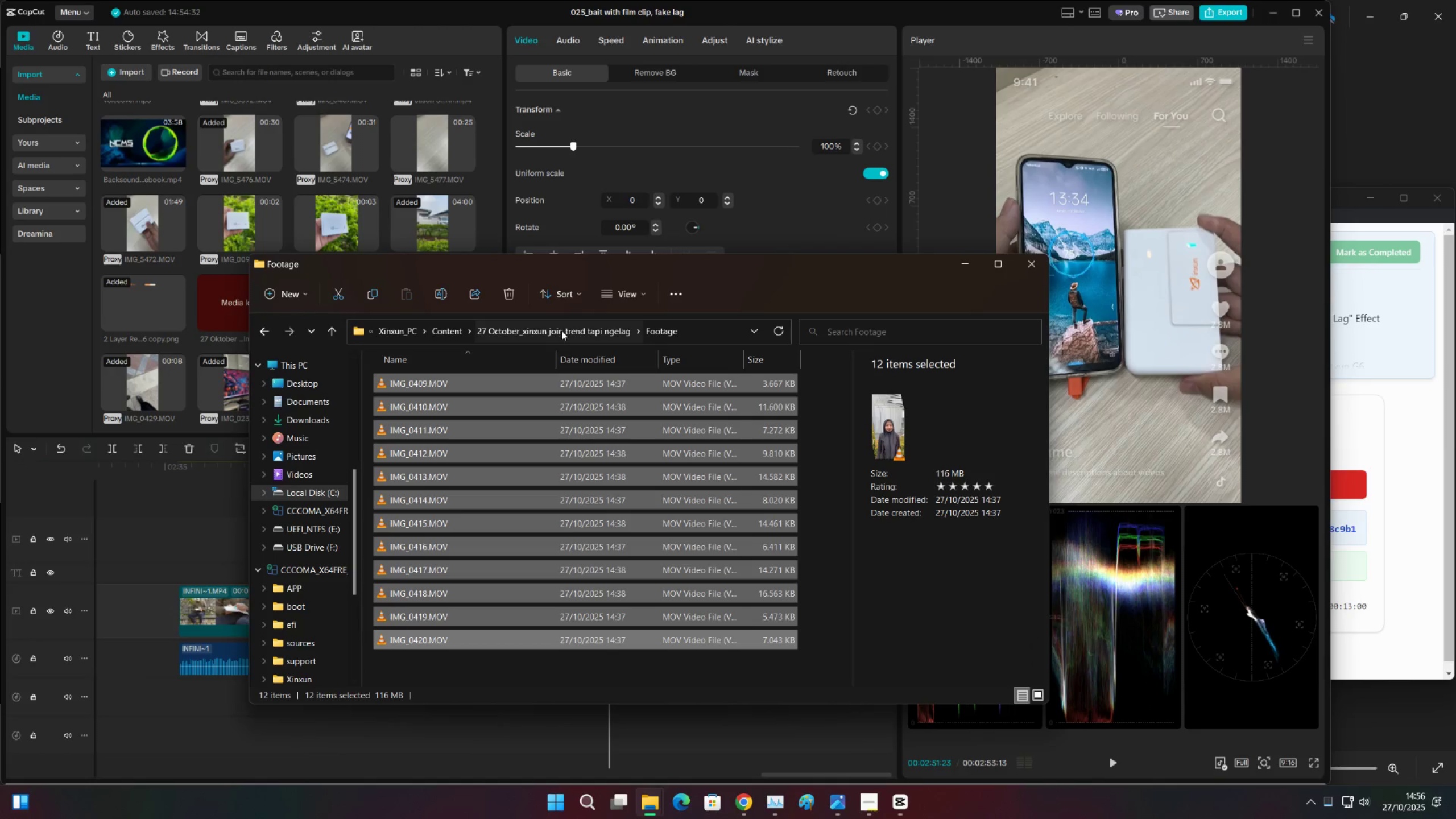 
left_click([561, 330])
 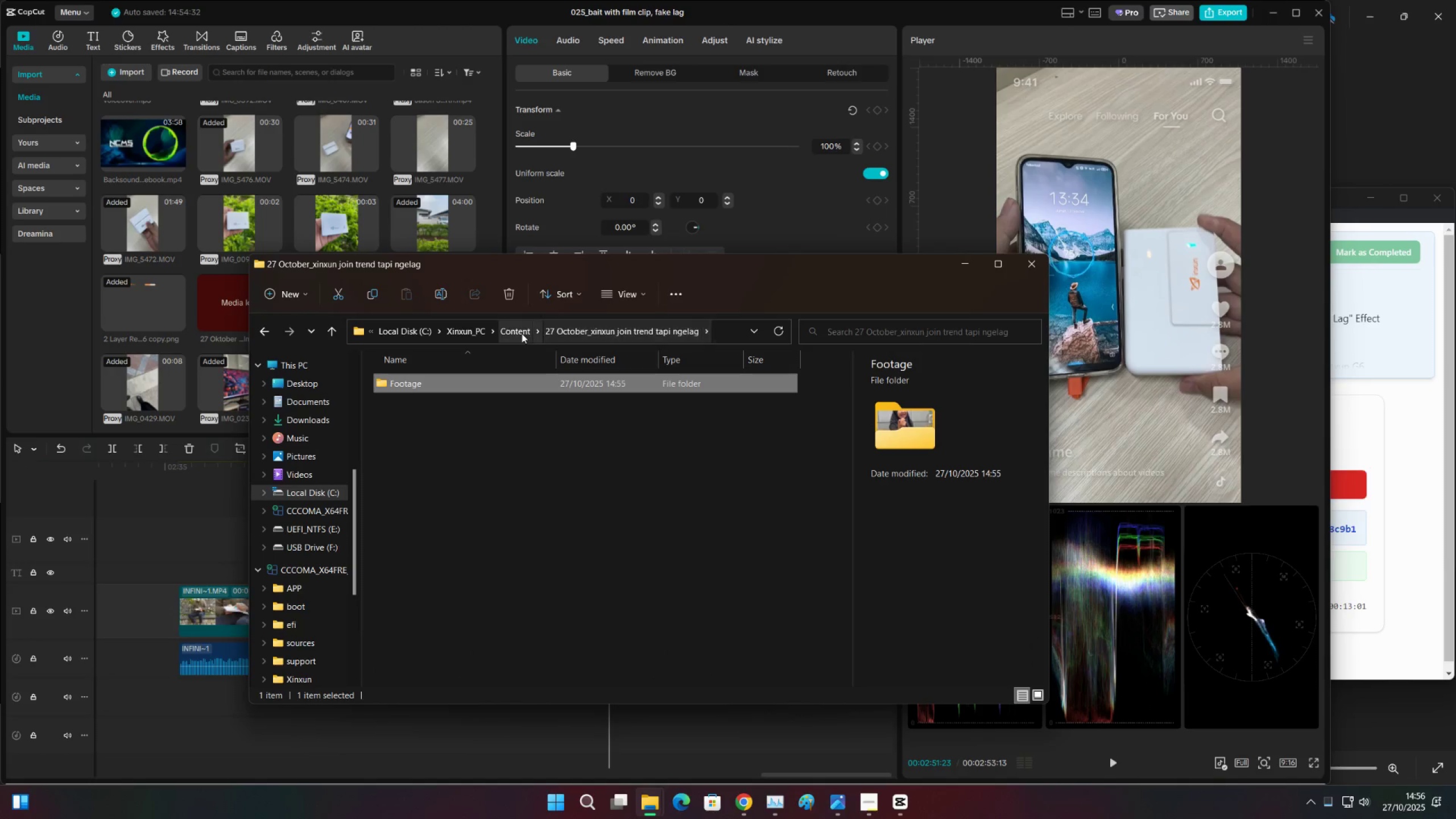 
left_click([522, 333])
 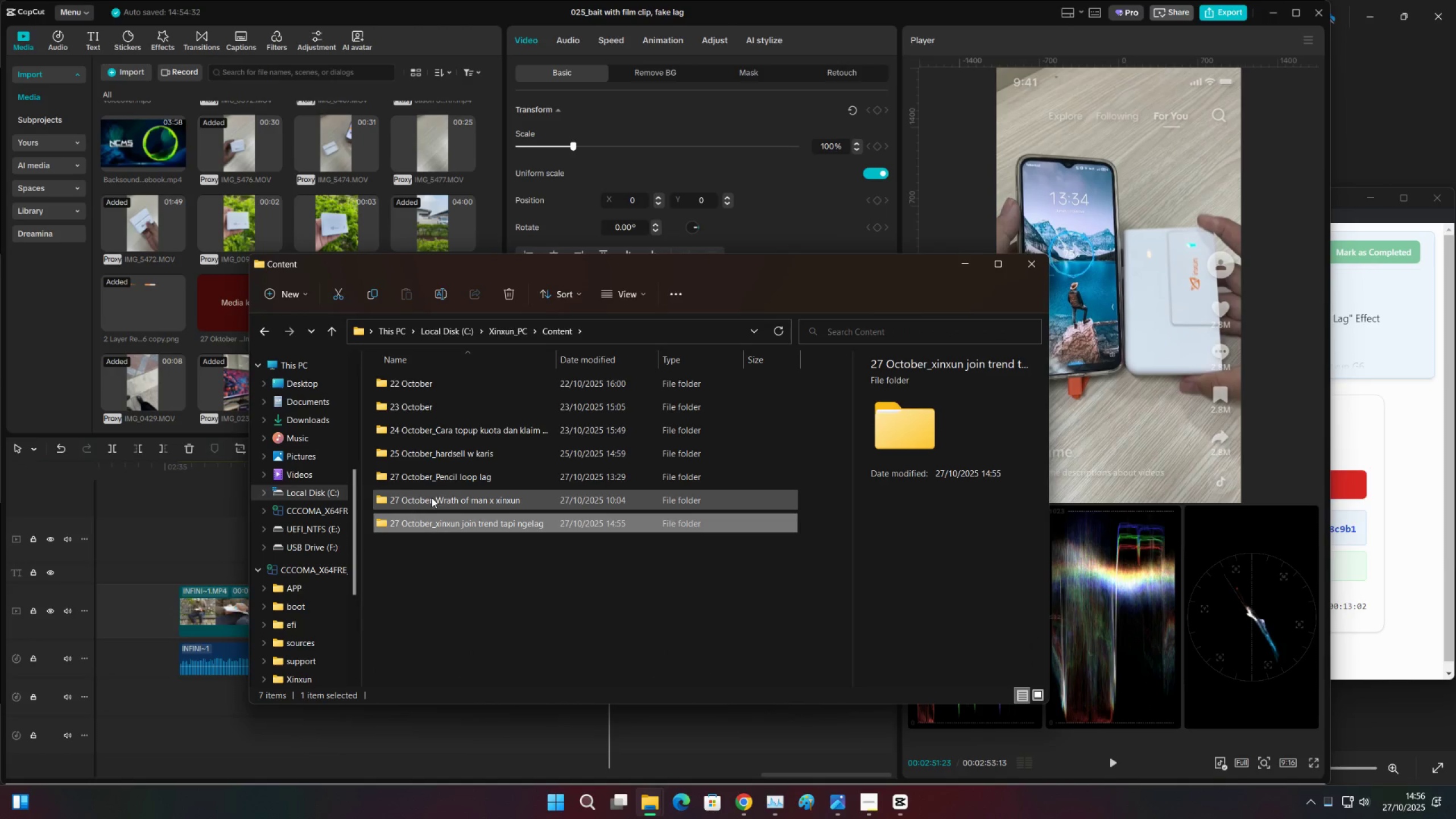 
double_click([432, 498])
 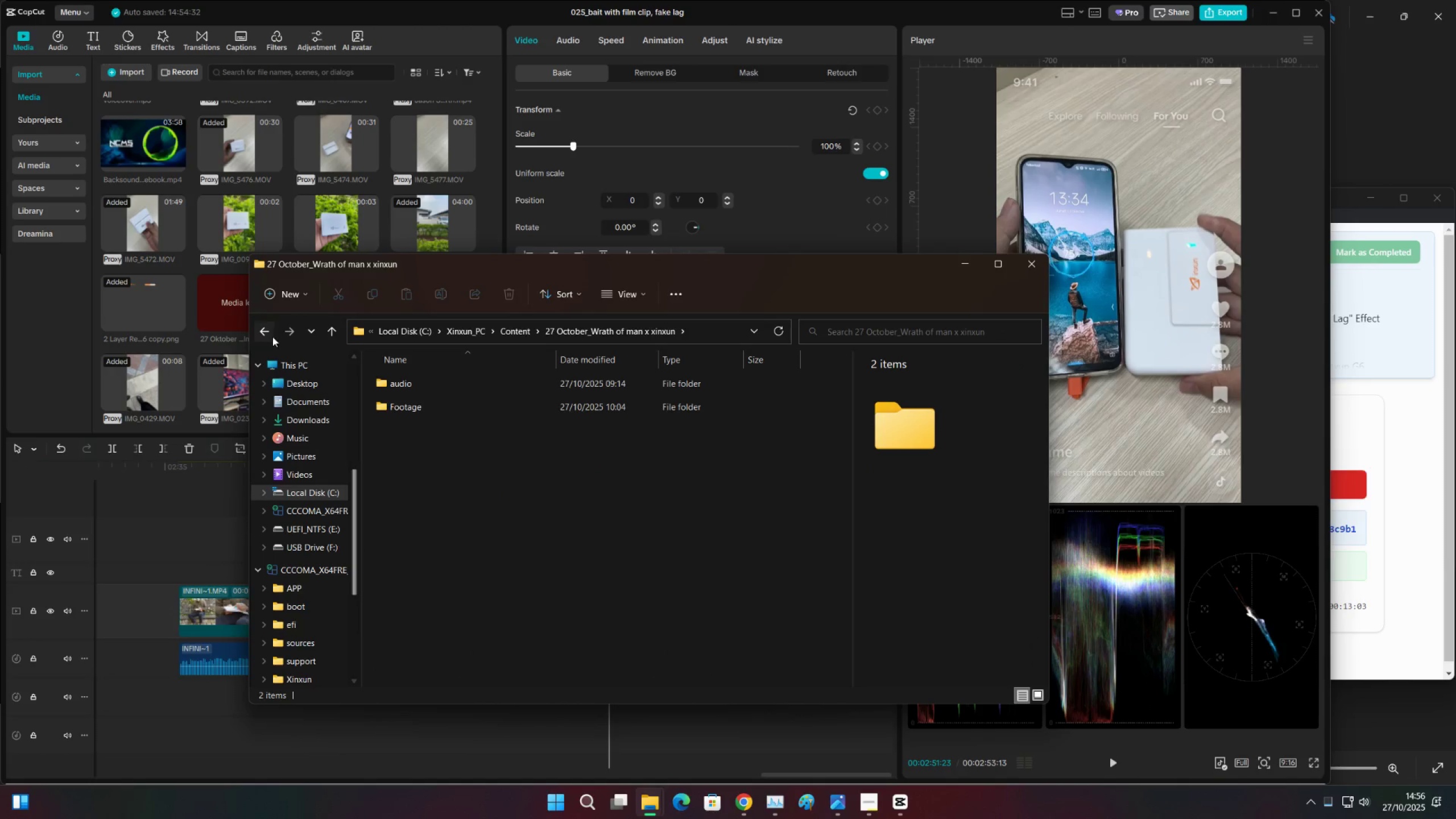 
left_click([270, 333])
 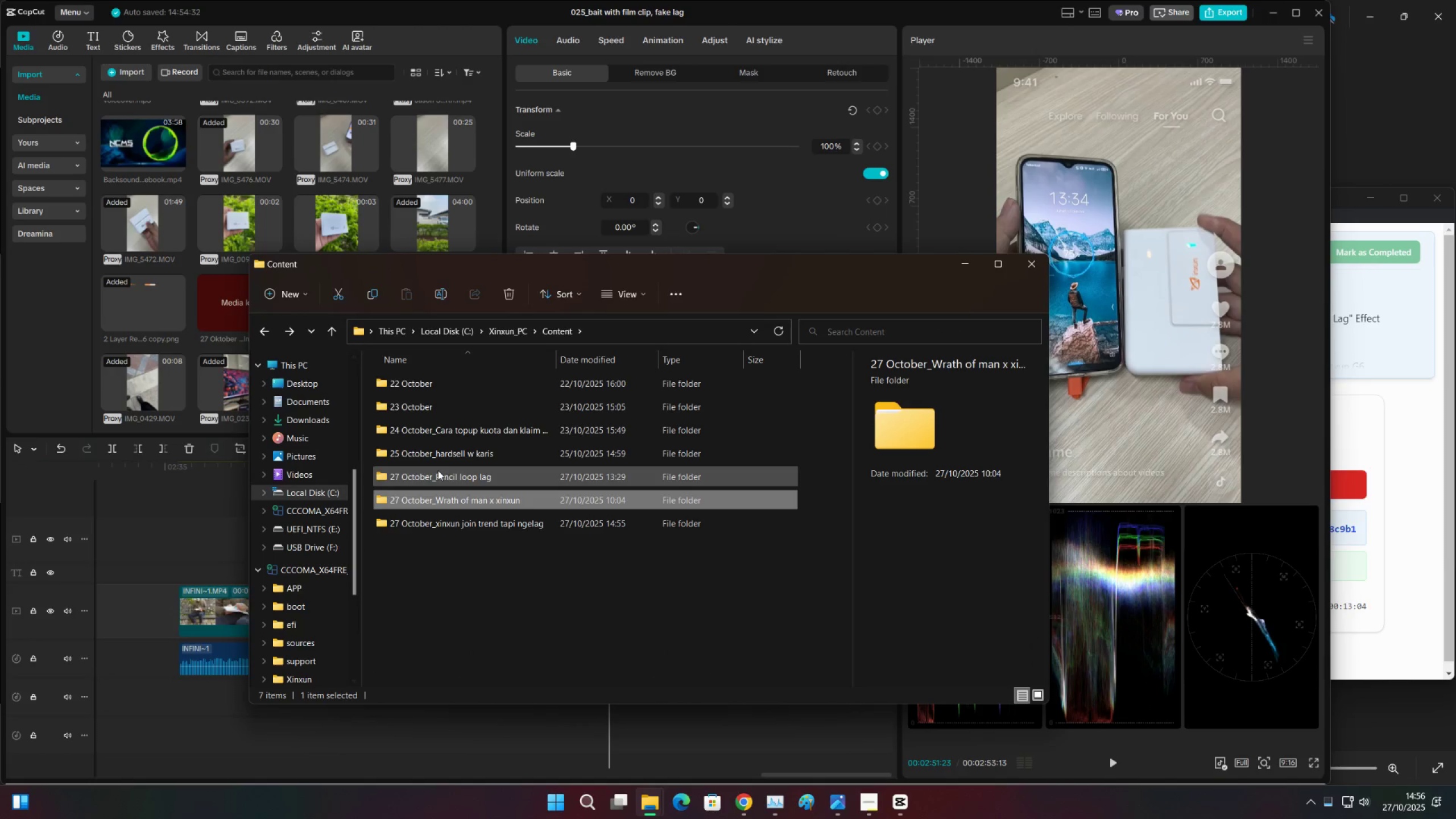 
double_click([438, 470])
 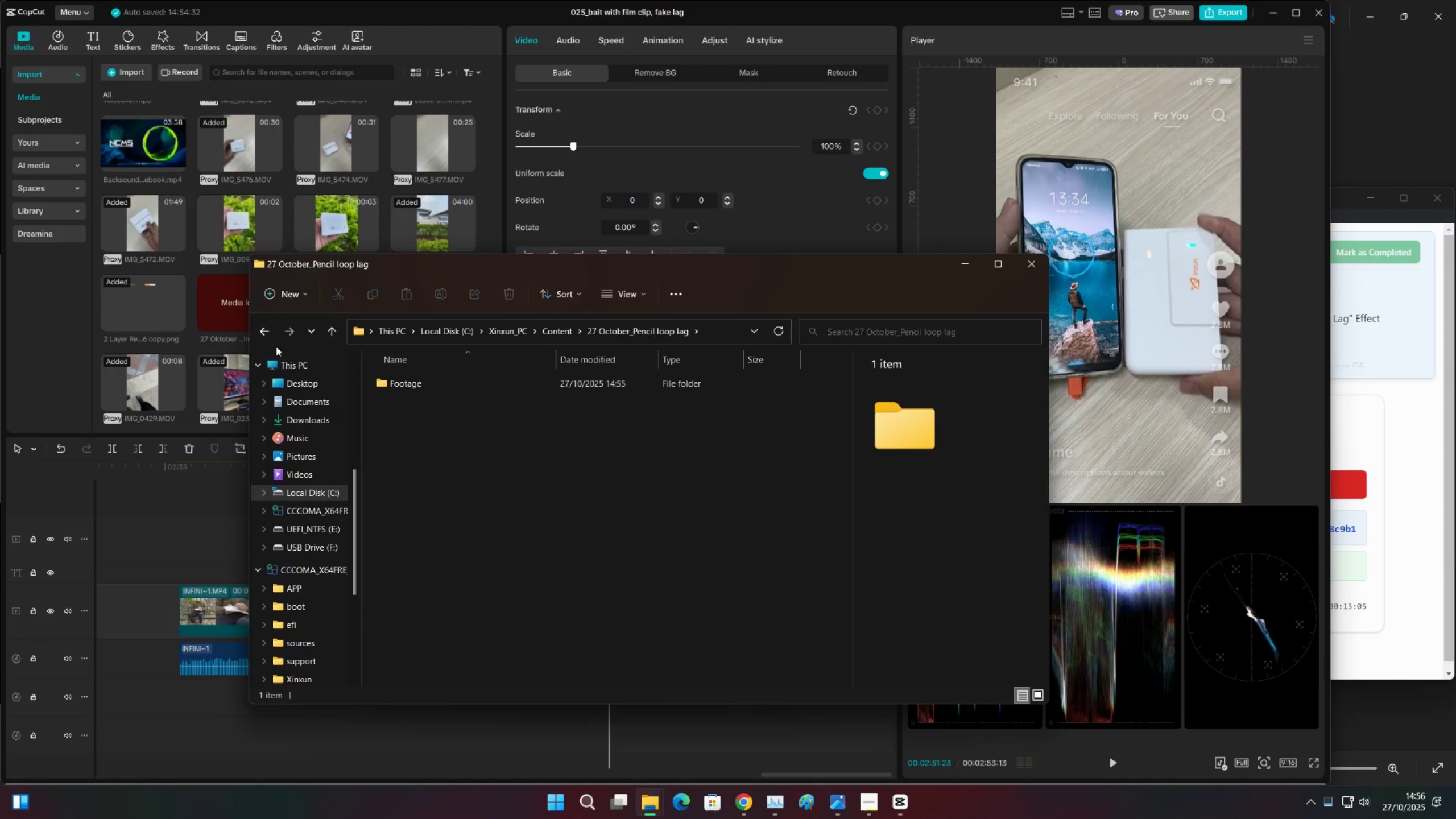 
left_click([259, 336])
 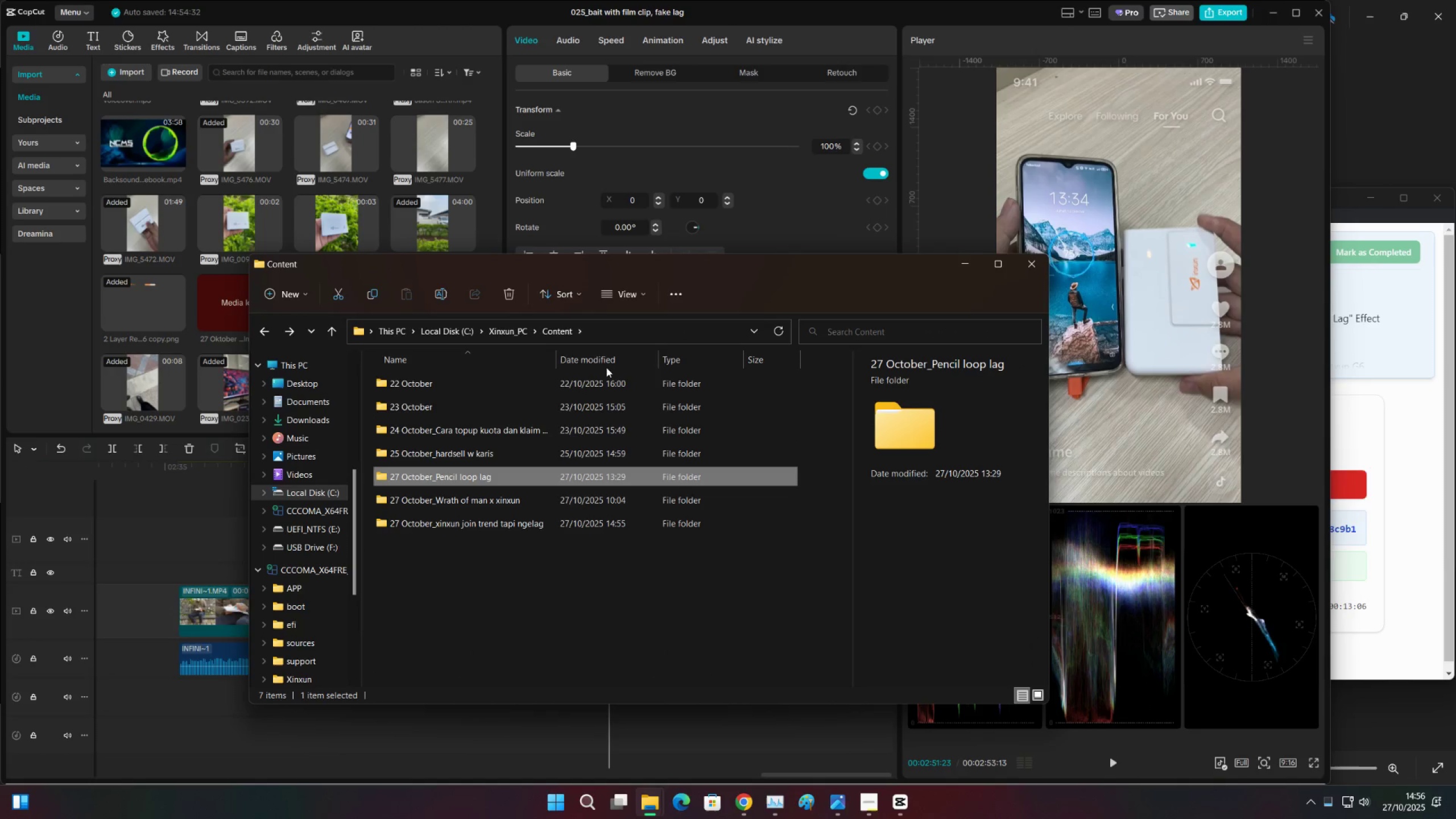 
left_click([606, 360])
 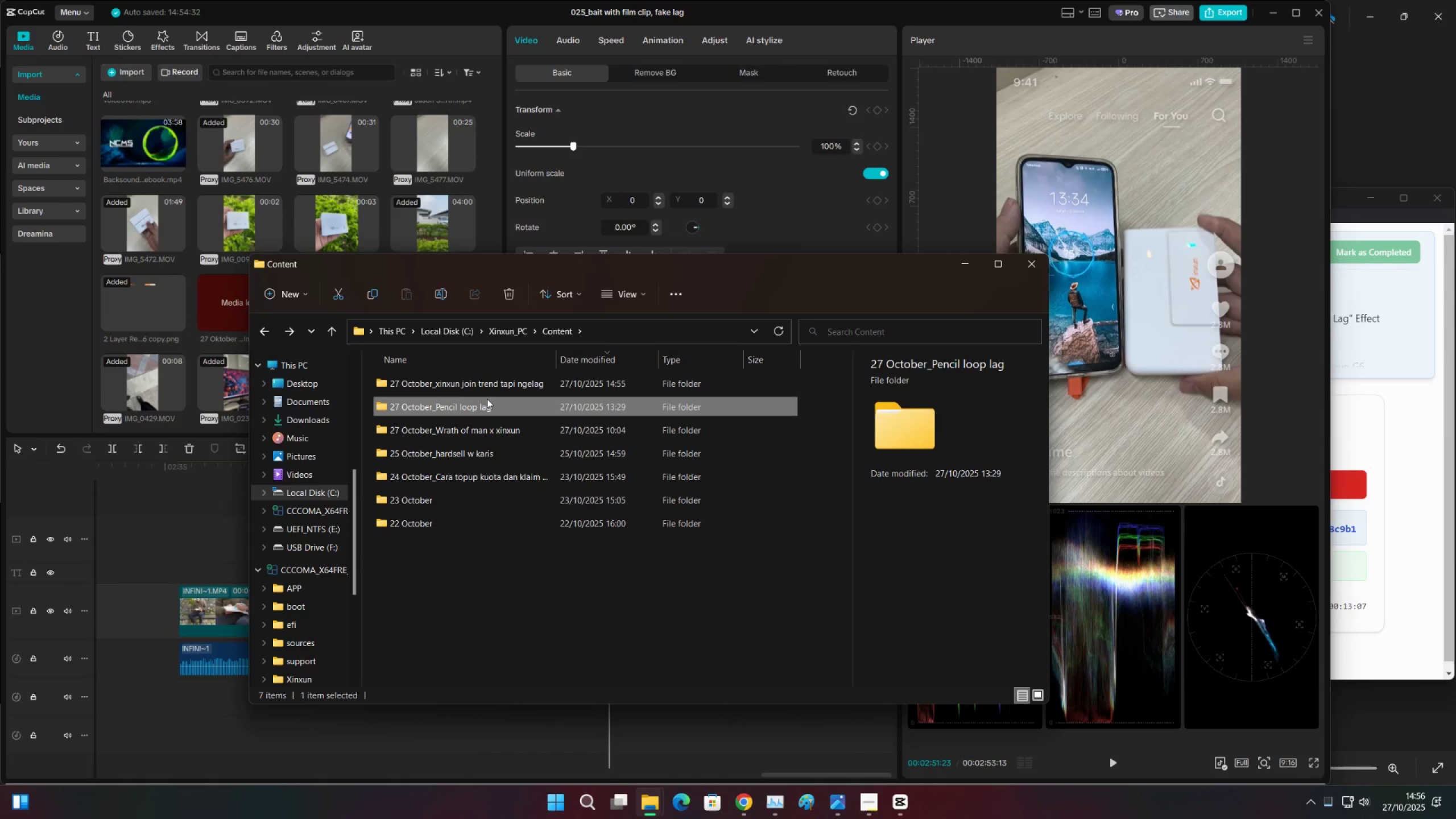 
double_click([487, 399])
 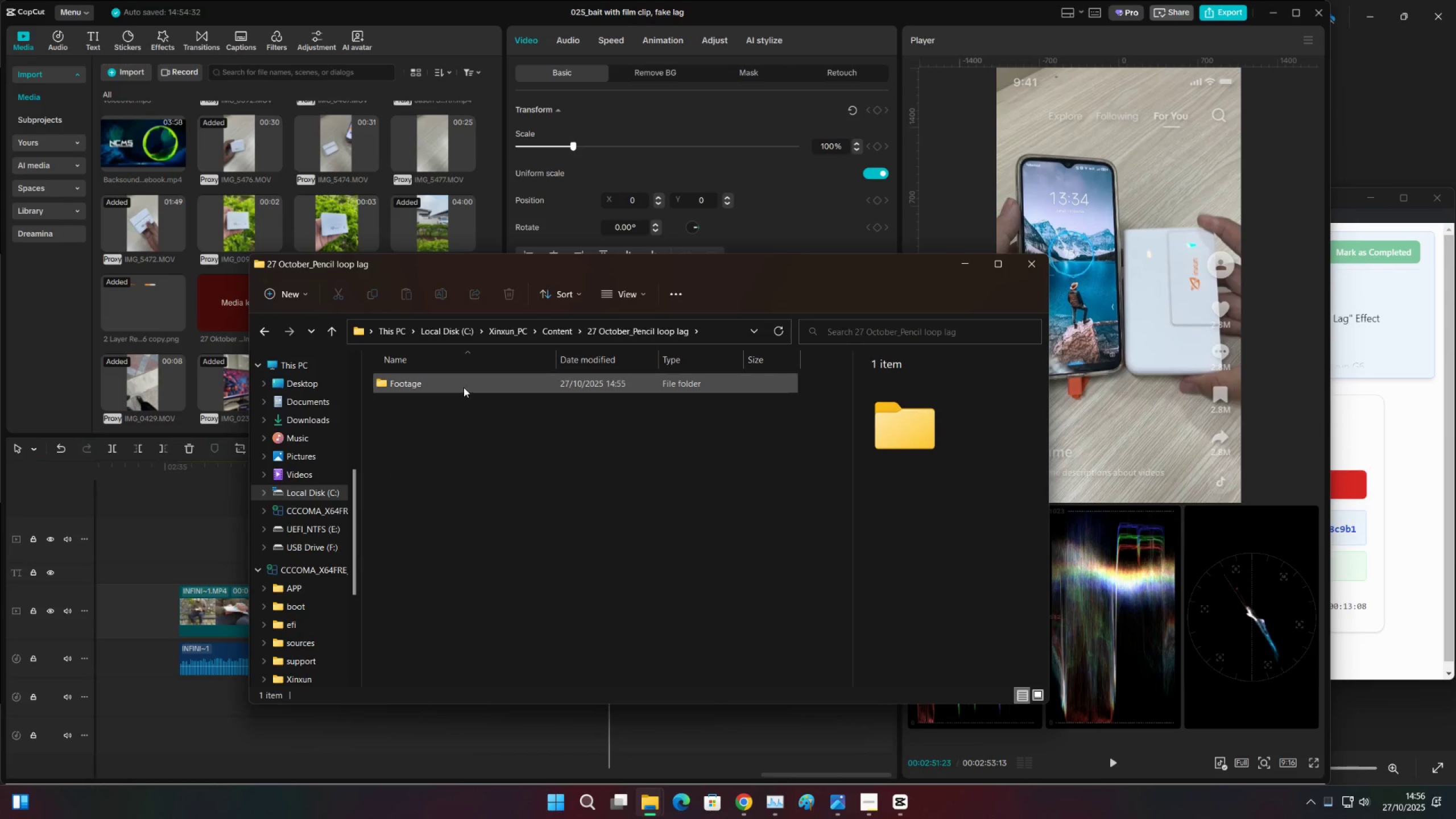 
double_click([464, 387])
 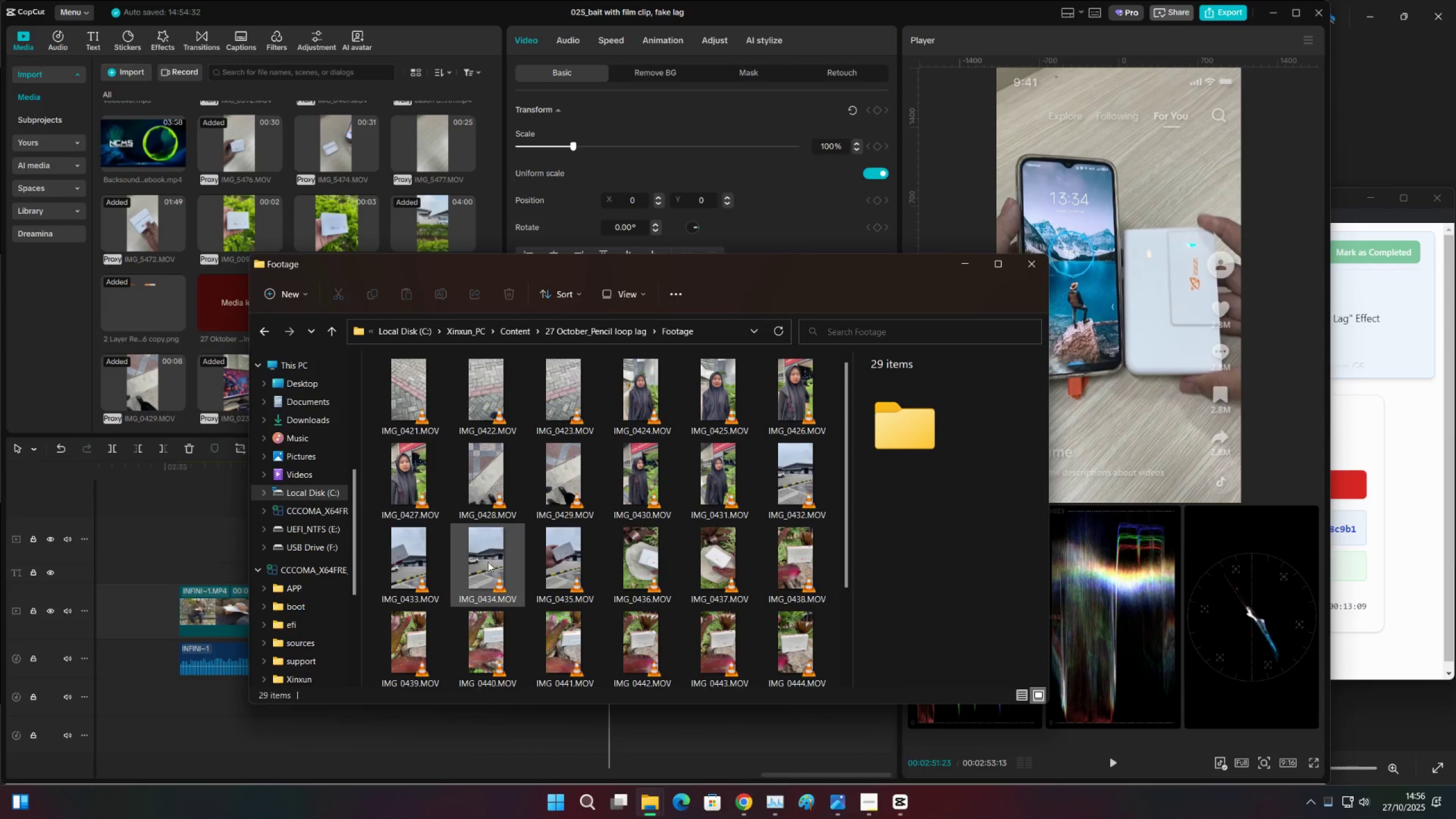 
scroll: coordinate [488, 562], scroll_direction: down, amount: 1.0
 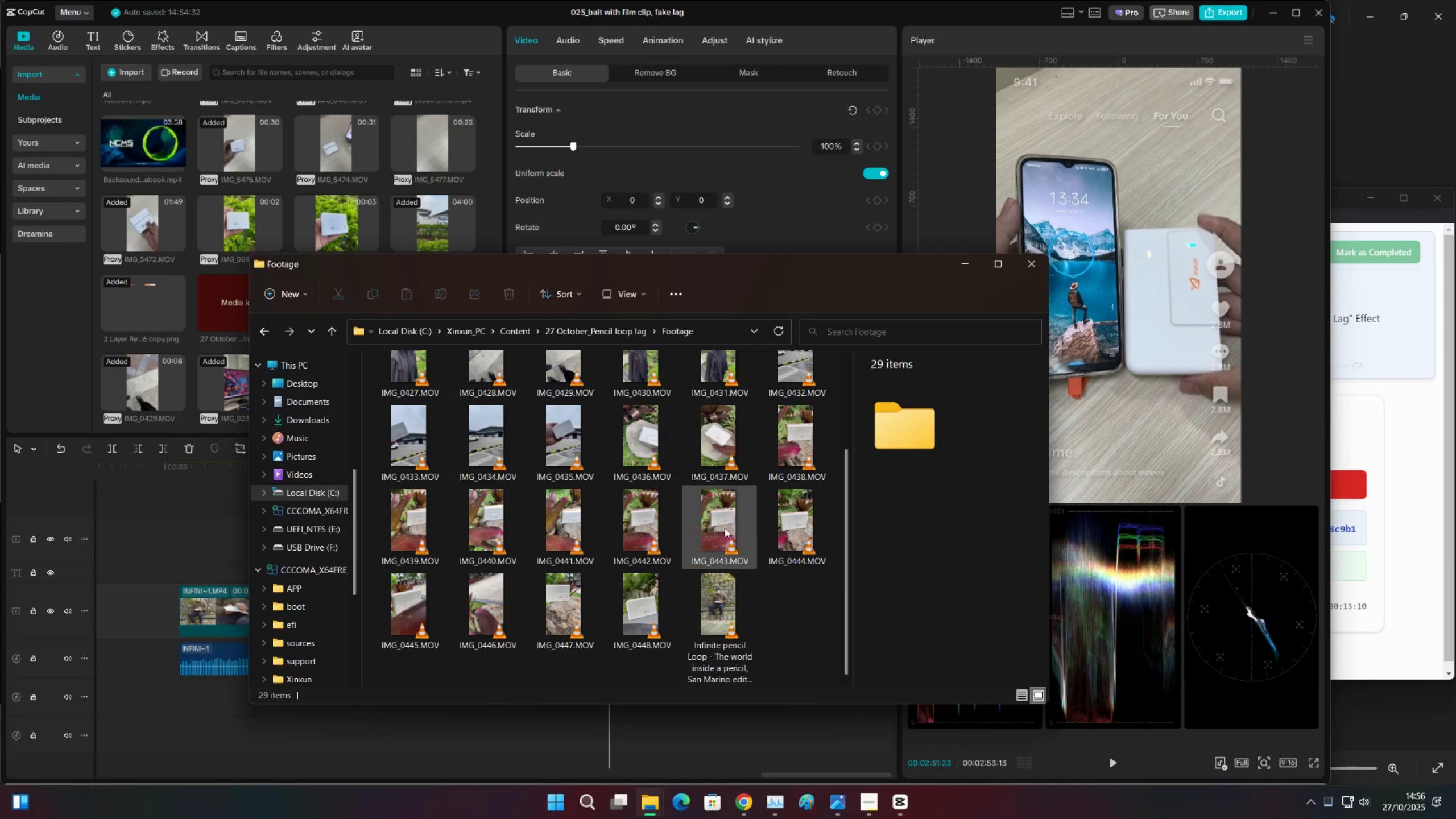 
left_click([719, 526])
 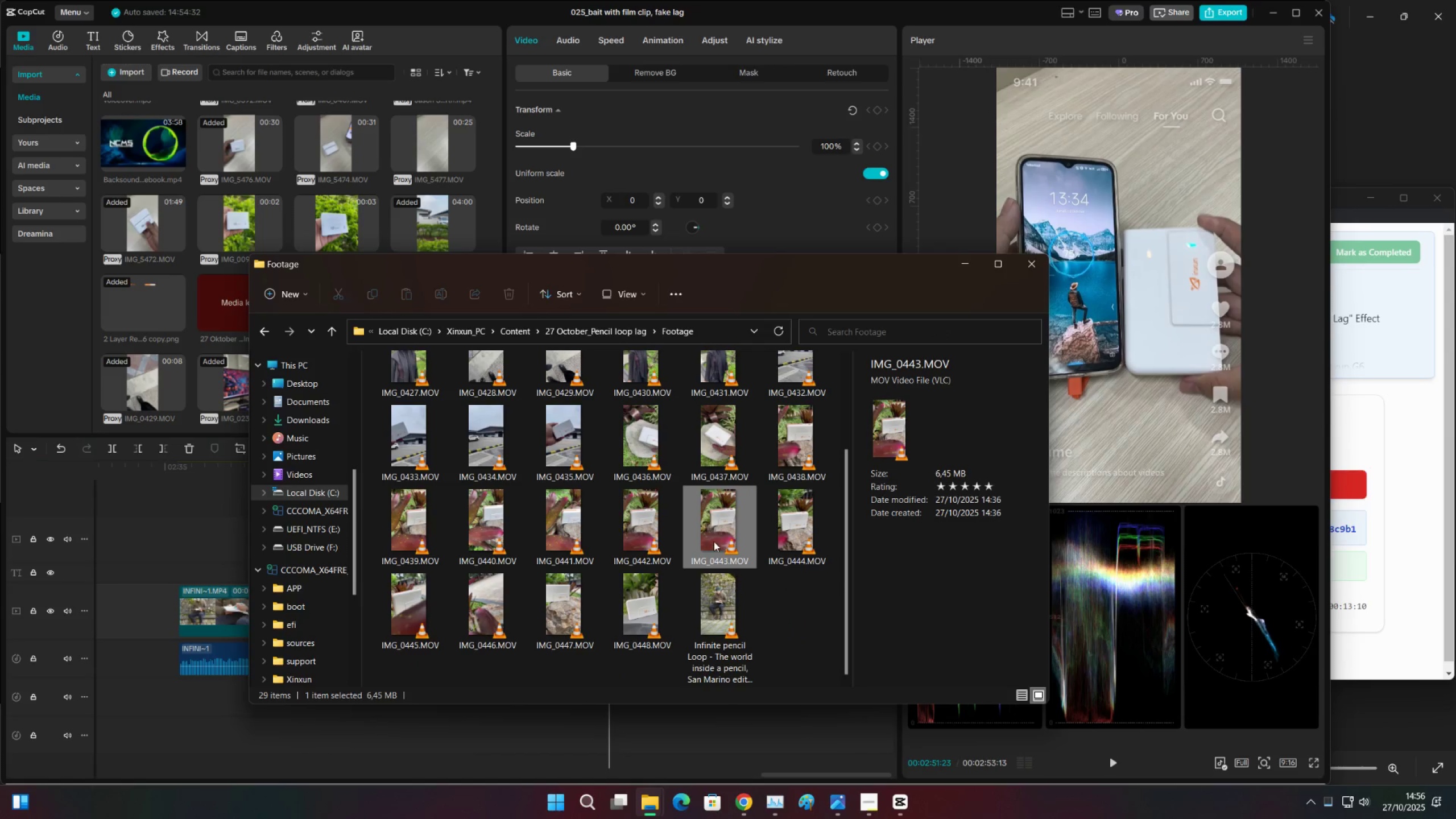 
left_click([714, 541])
 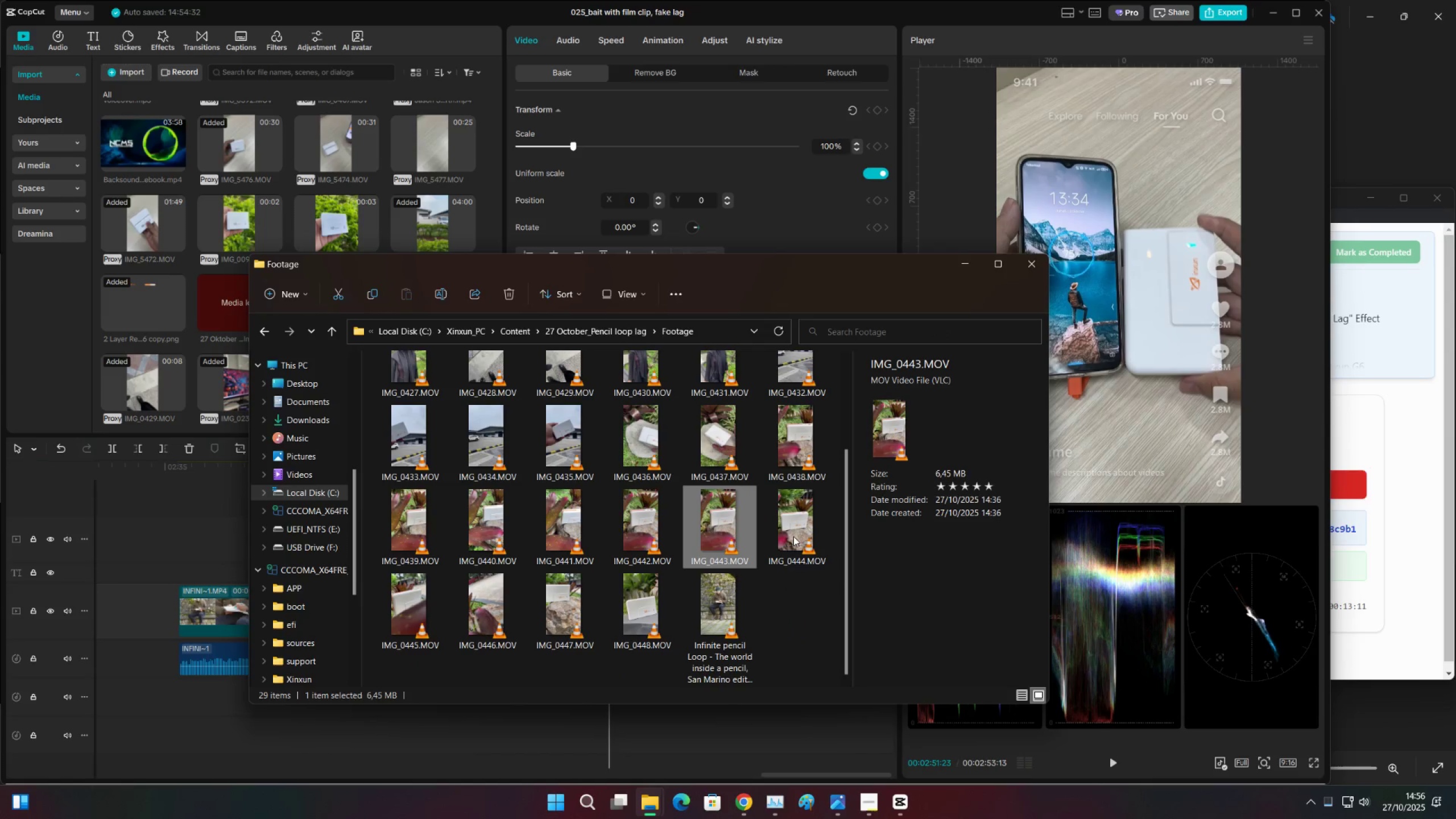 
double_click([793, 536])
 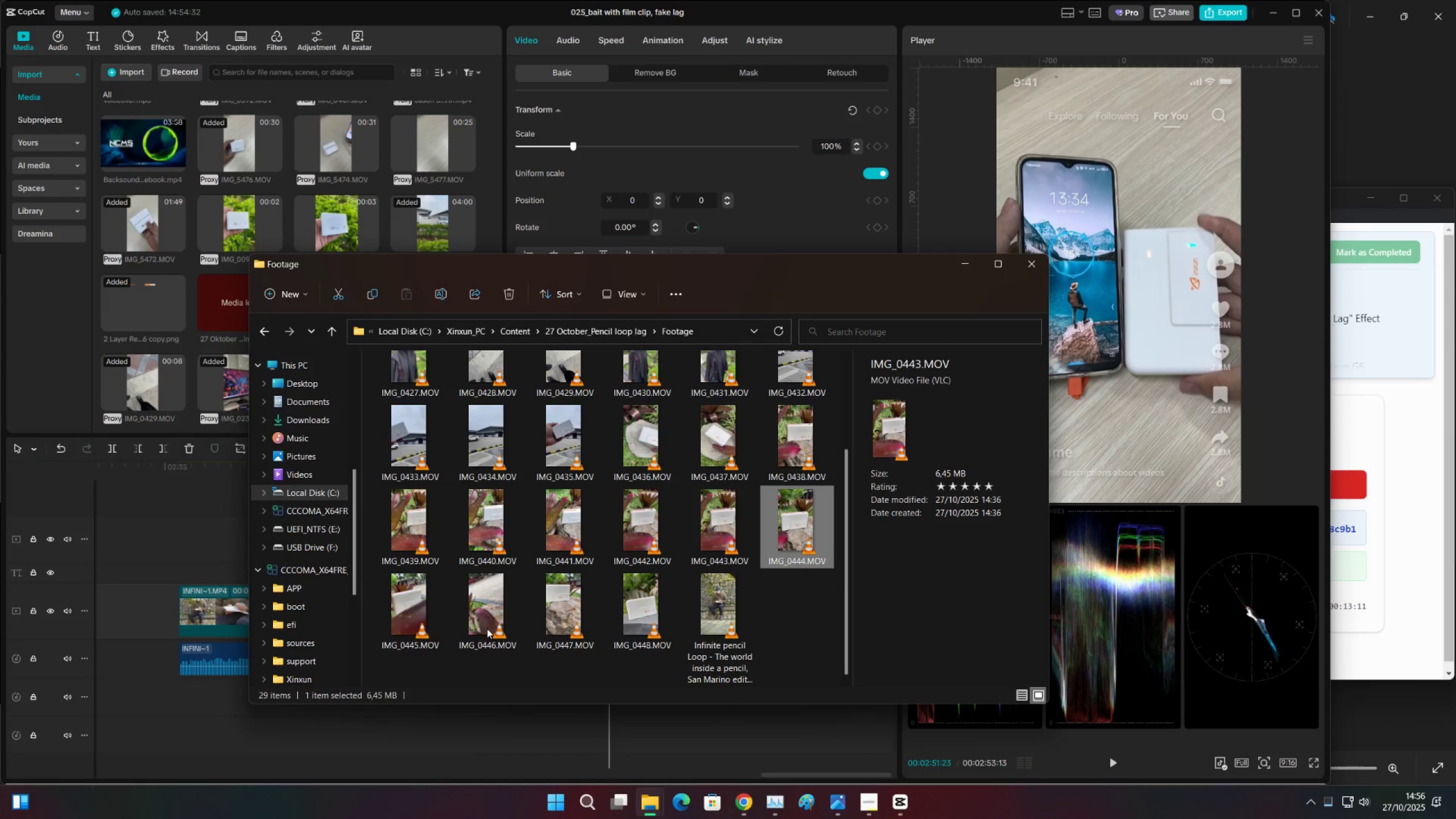 
left_click([487, 628])
 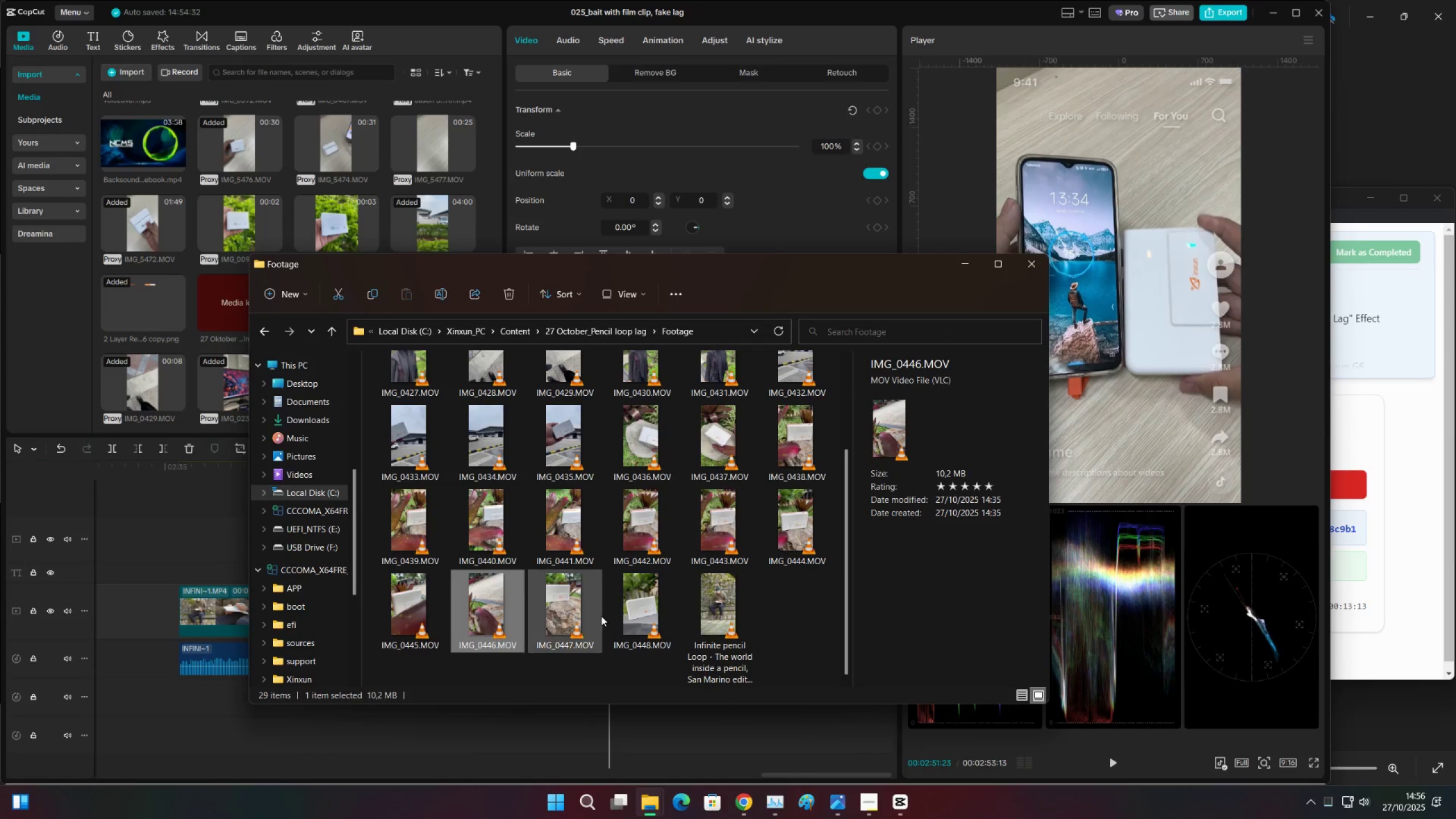 
left_click([624, 610])
 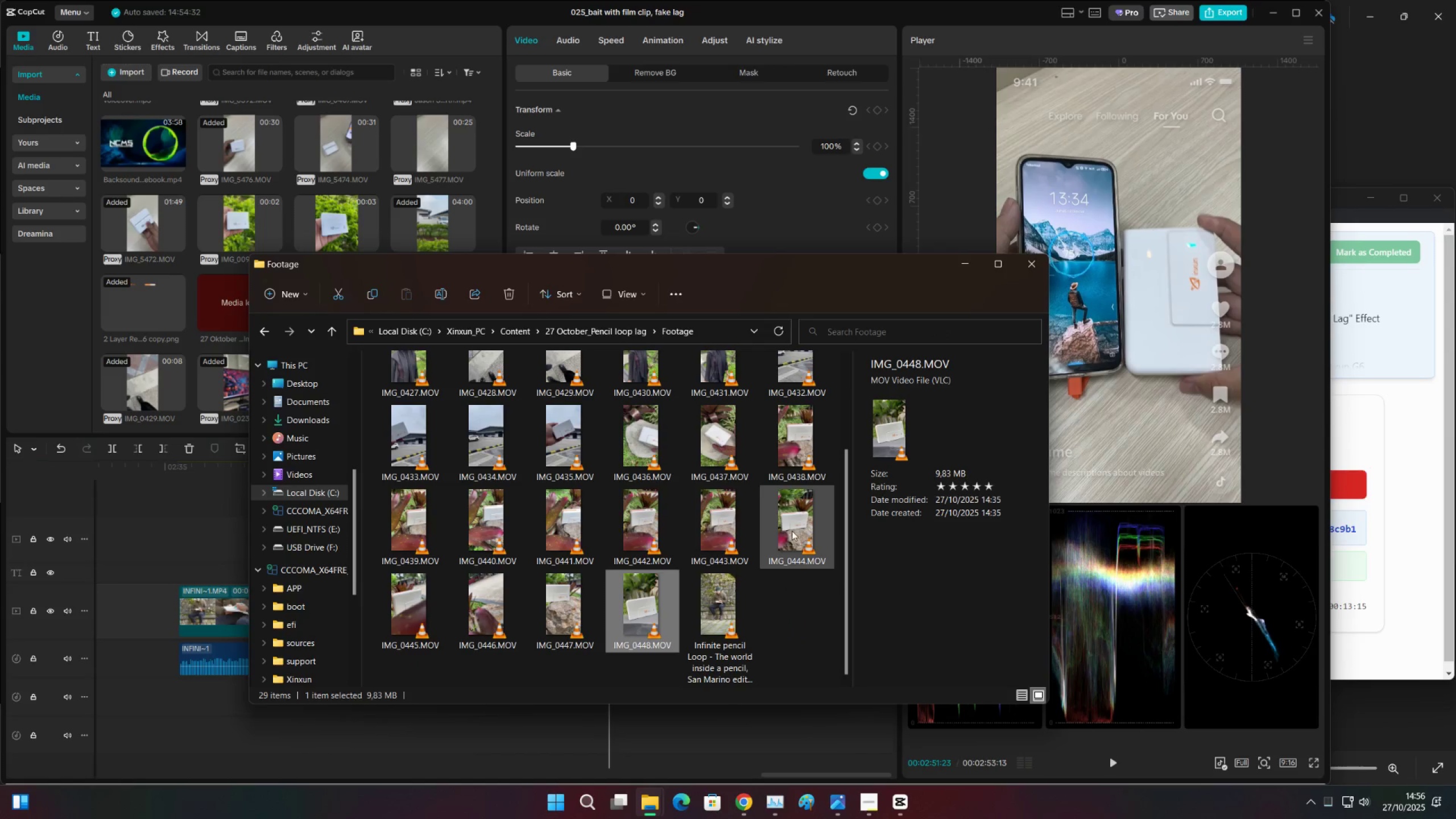 
double_click([792, 531])
 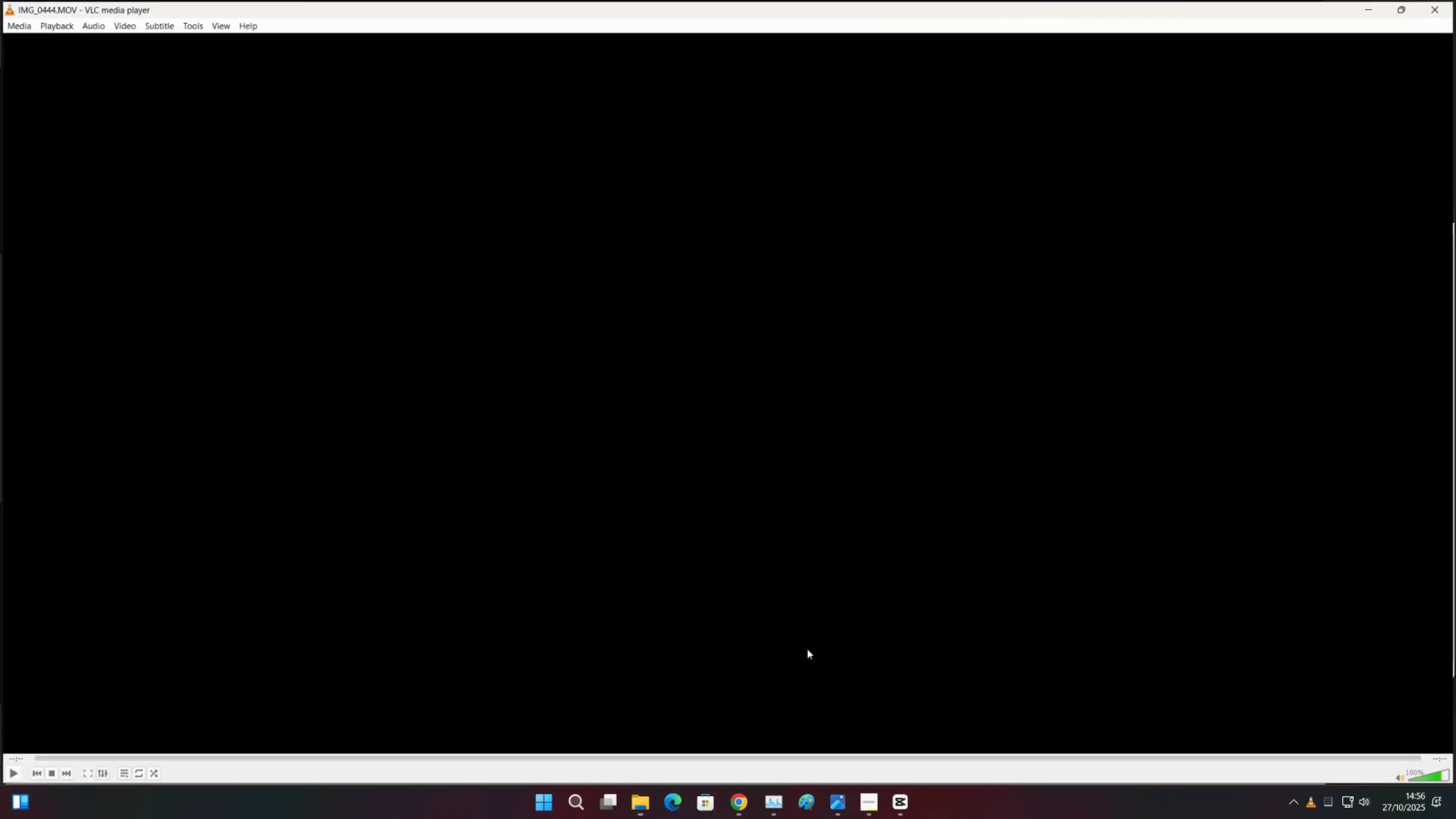 
mouse_move([729, 762])
 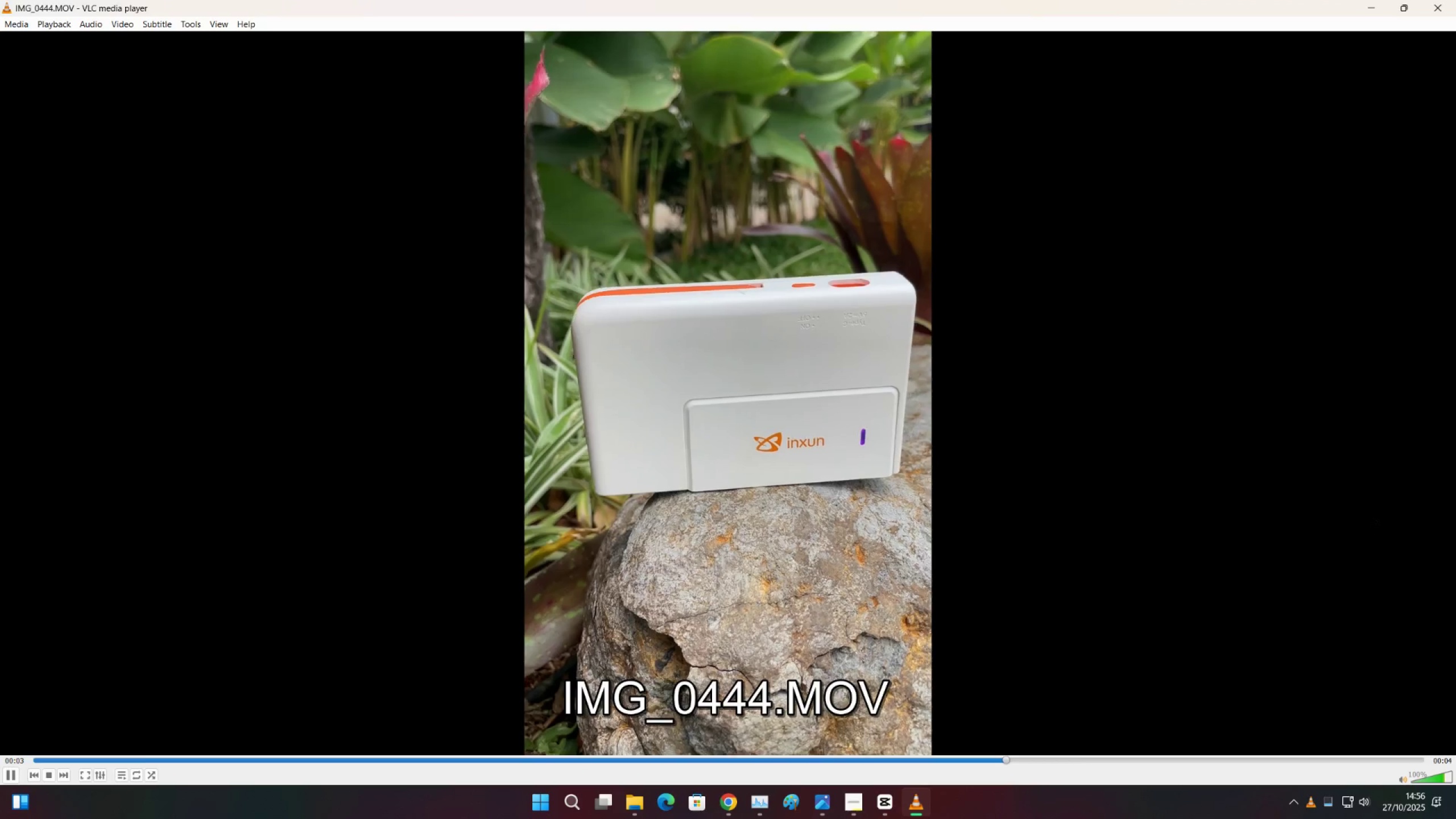 
left_click([1455, 0])
 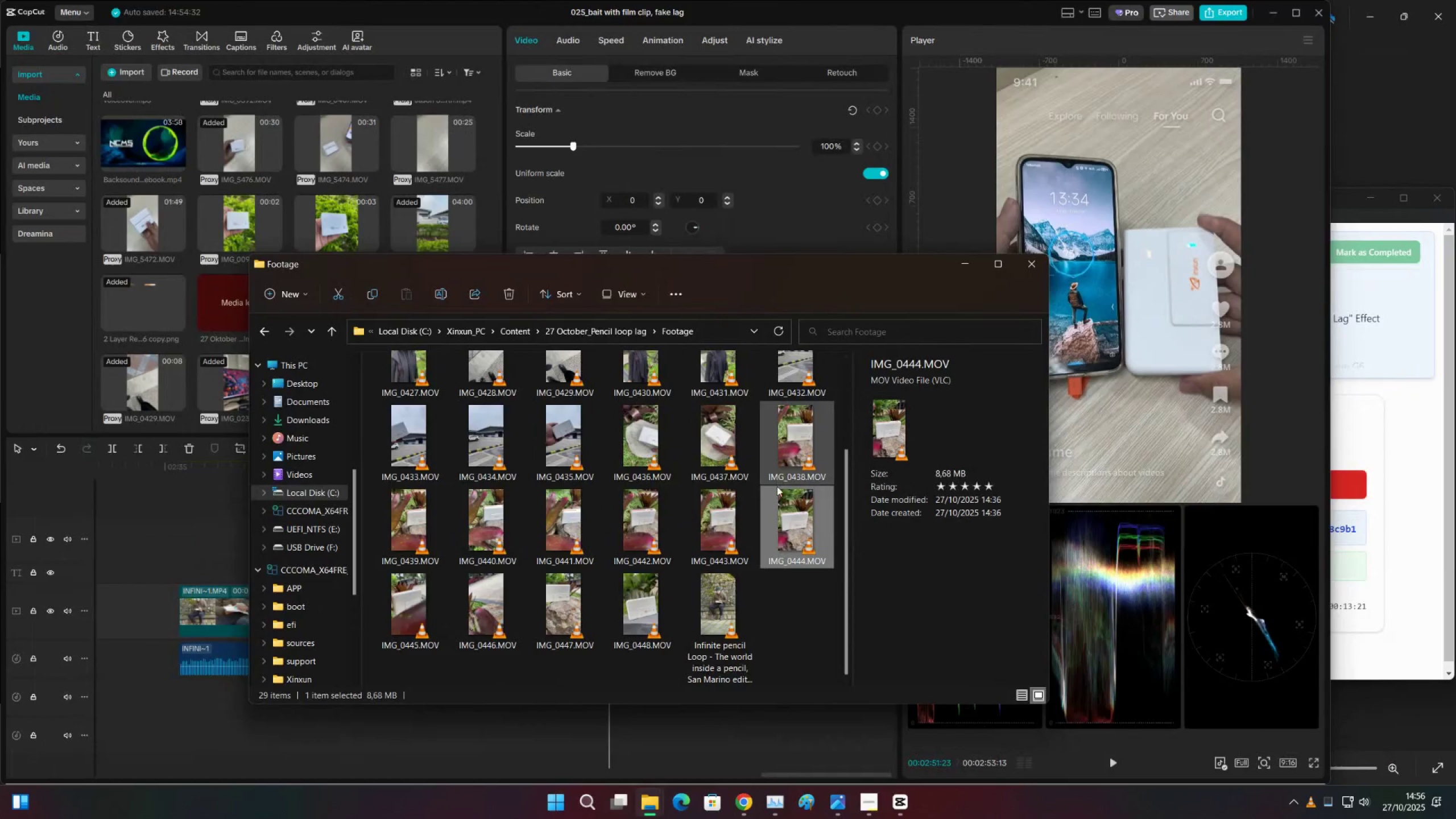 
left_click_drag(start_coordinate=[788, 536], to_coordinate=[686, 757])
 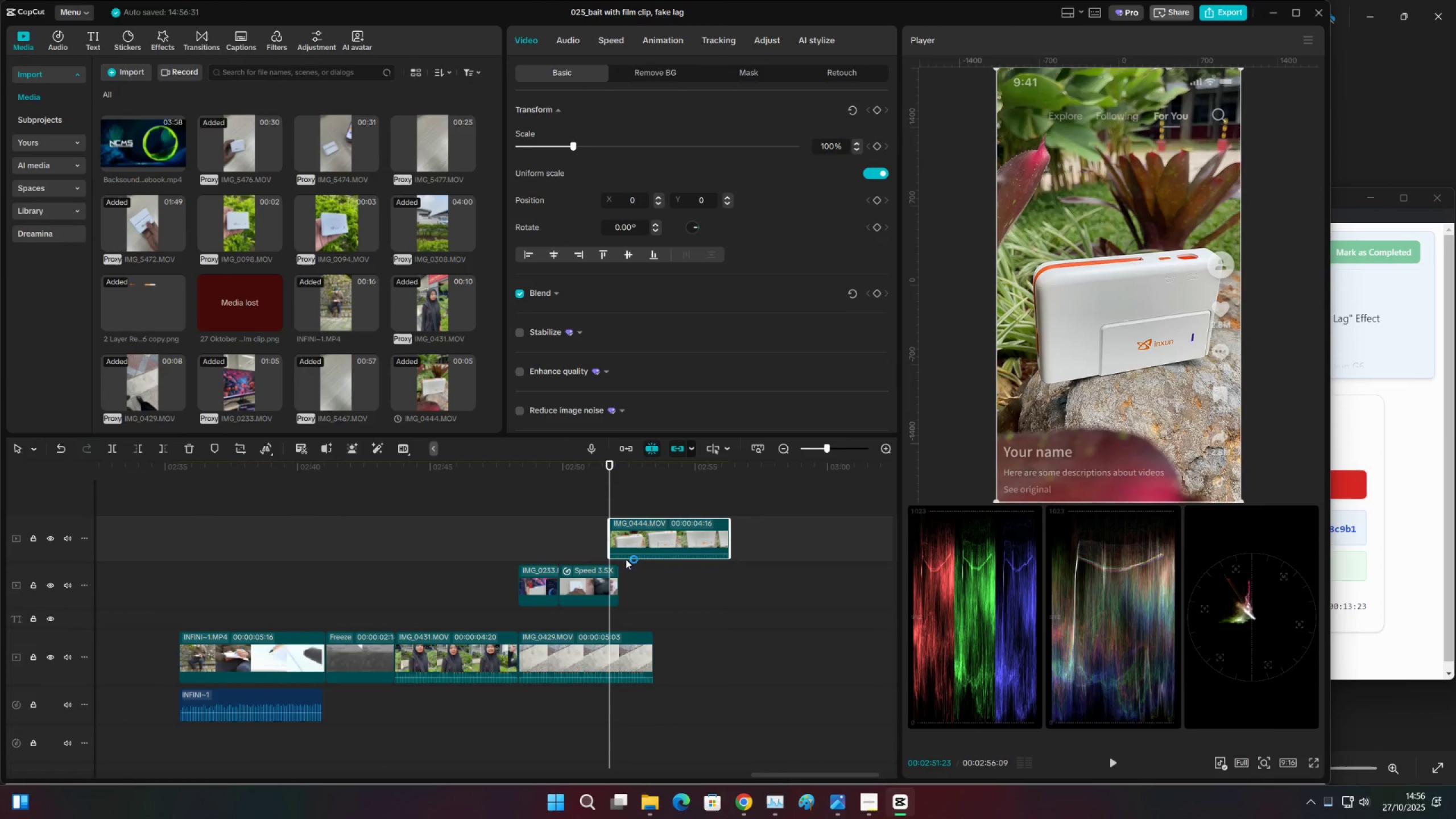 
left_click_drag(start_coordinate=[632, 535], to_coordinate=[639, 577])
 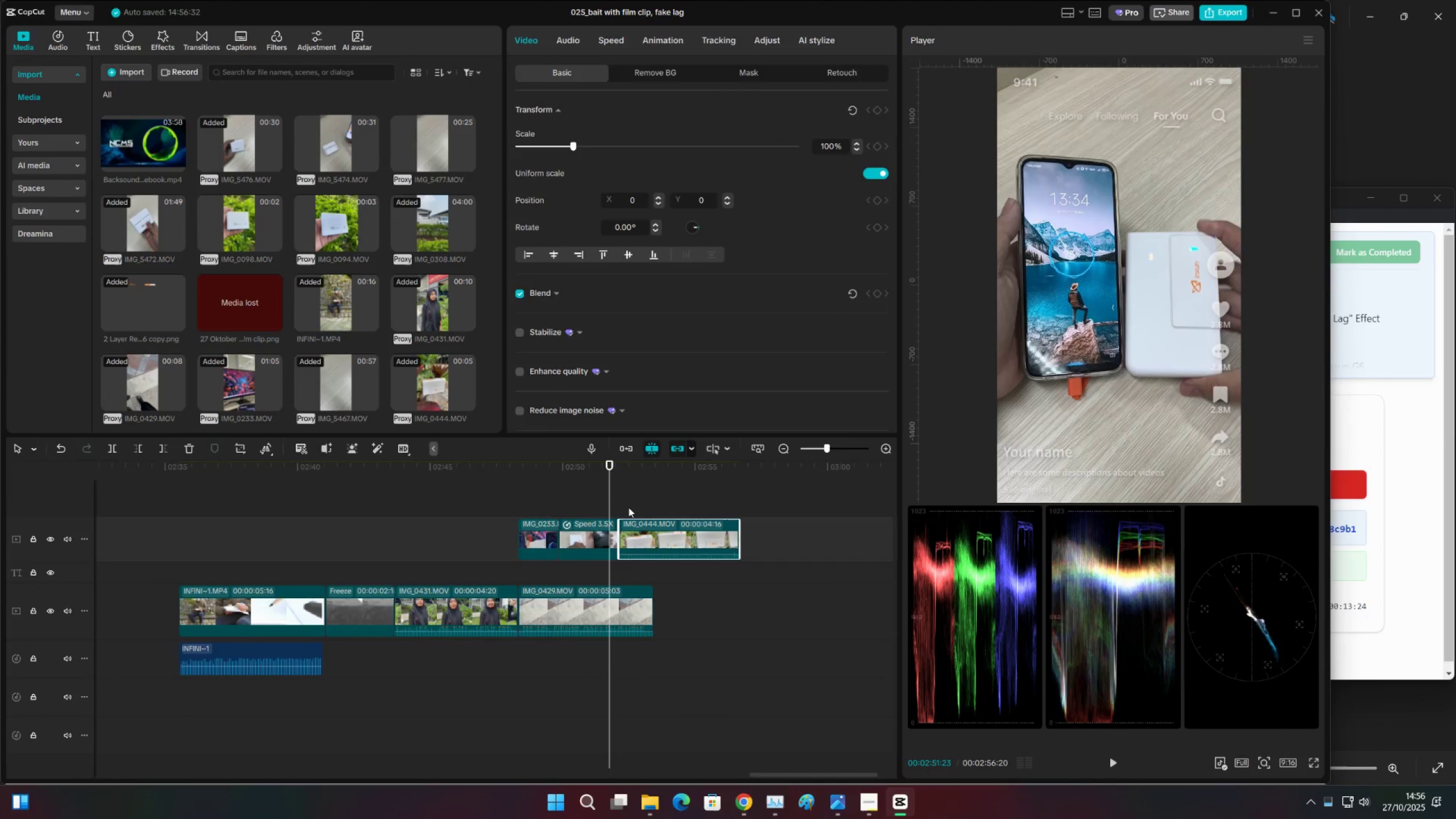 
left_click([628, 506])
 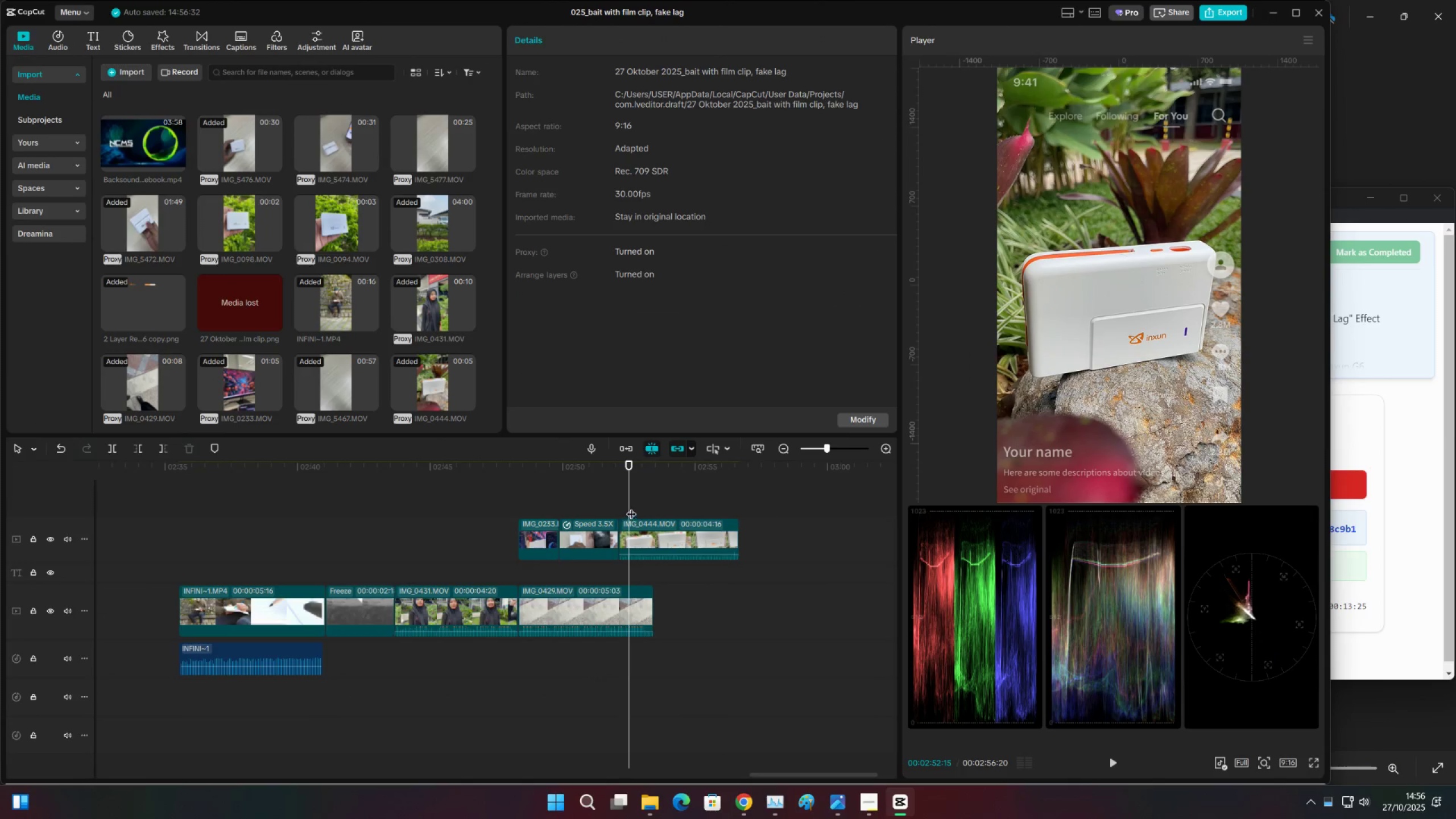 
left_click_drag(start_coordinate=[634, 497], to_coordinate=[662, 490])
 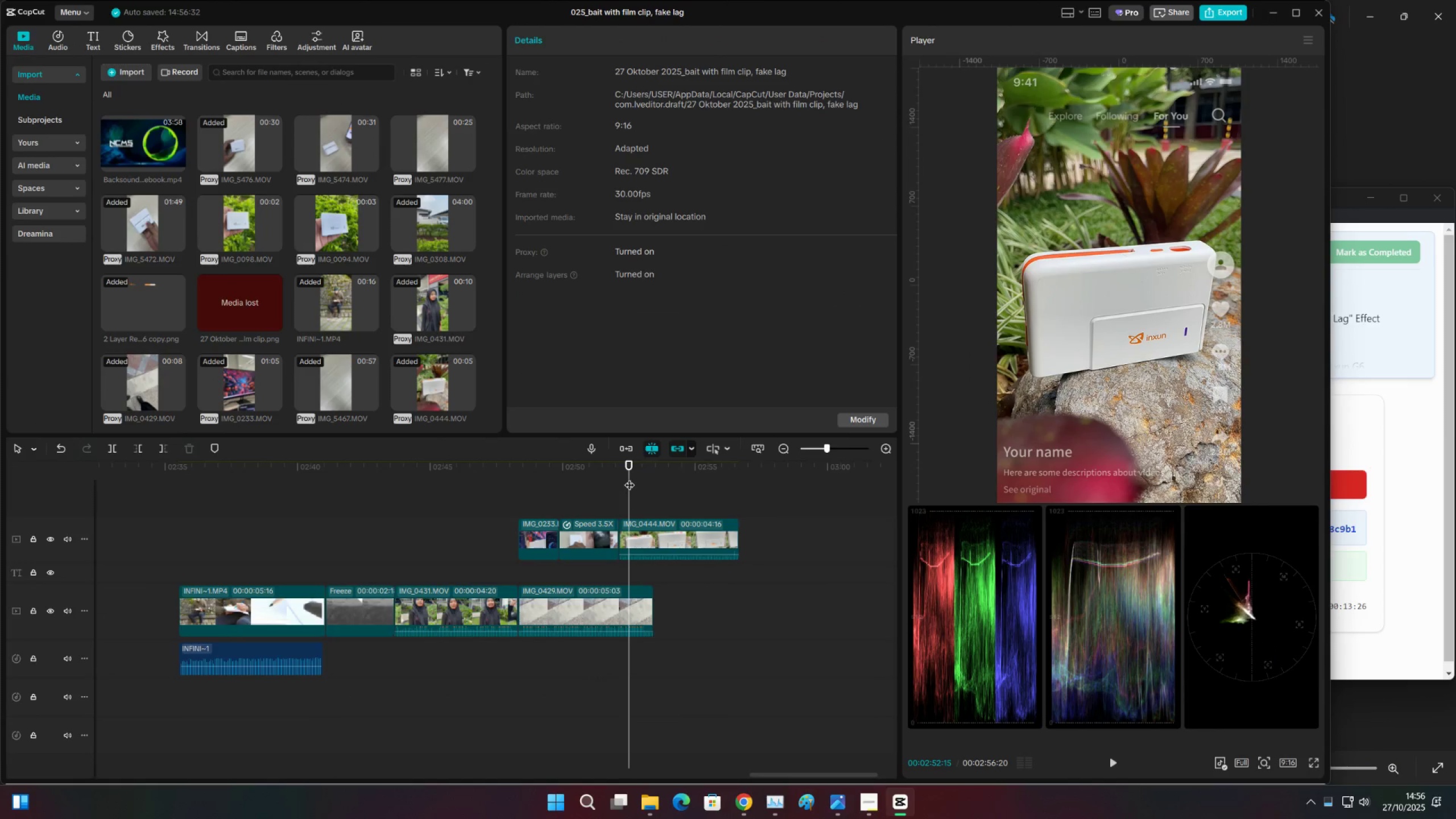 
left_click_drag(start_coordinate=[630, 477], to_coordinate=[626, 478])
 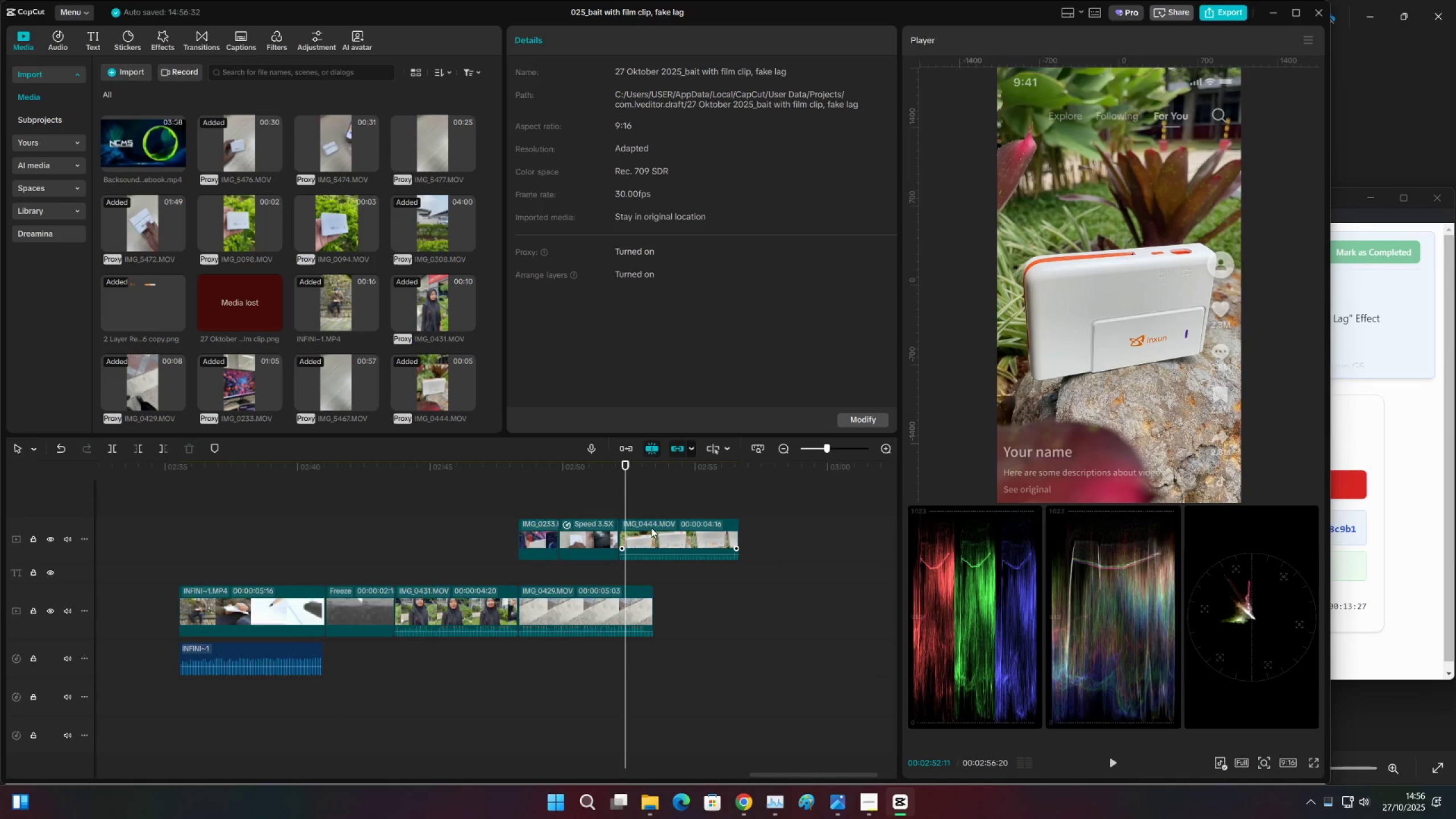 
key(C)
 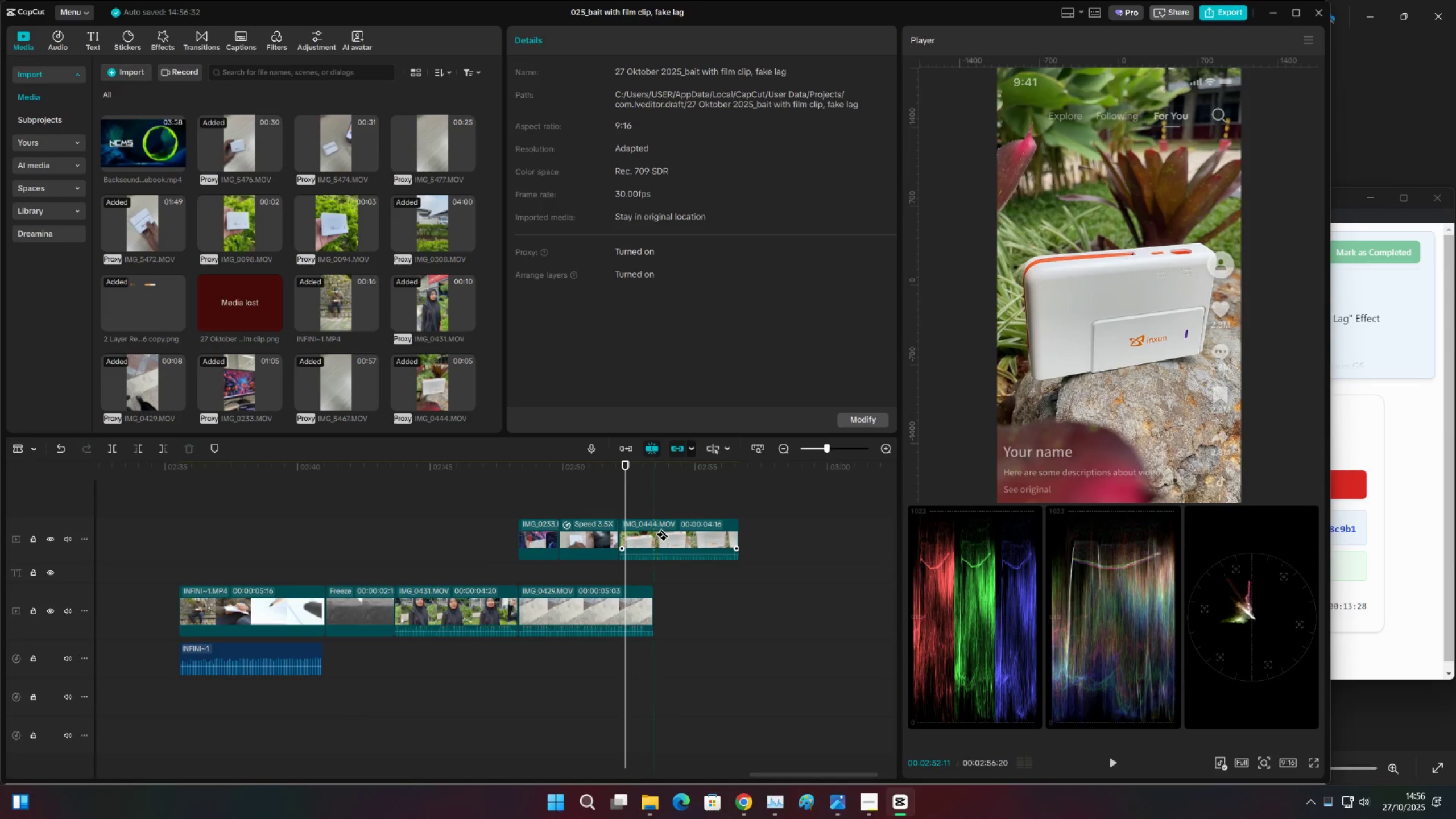 
left_click([655, 534])
 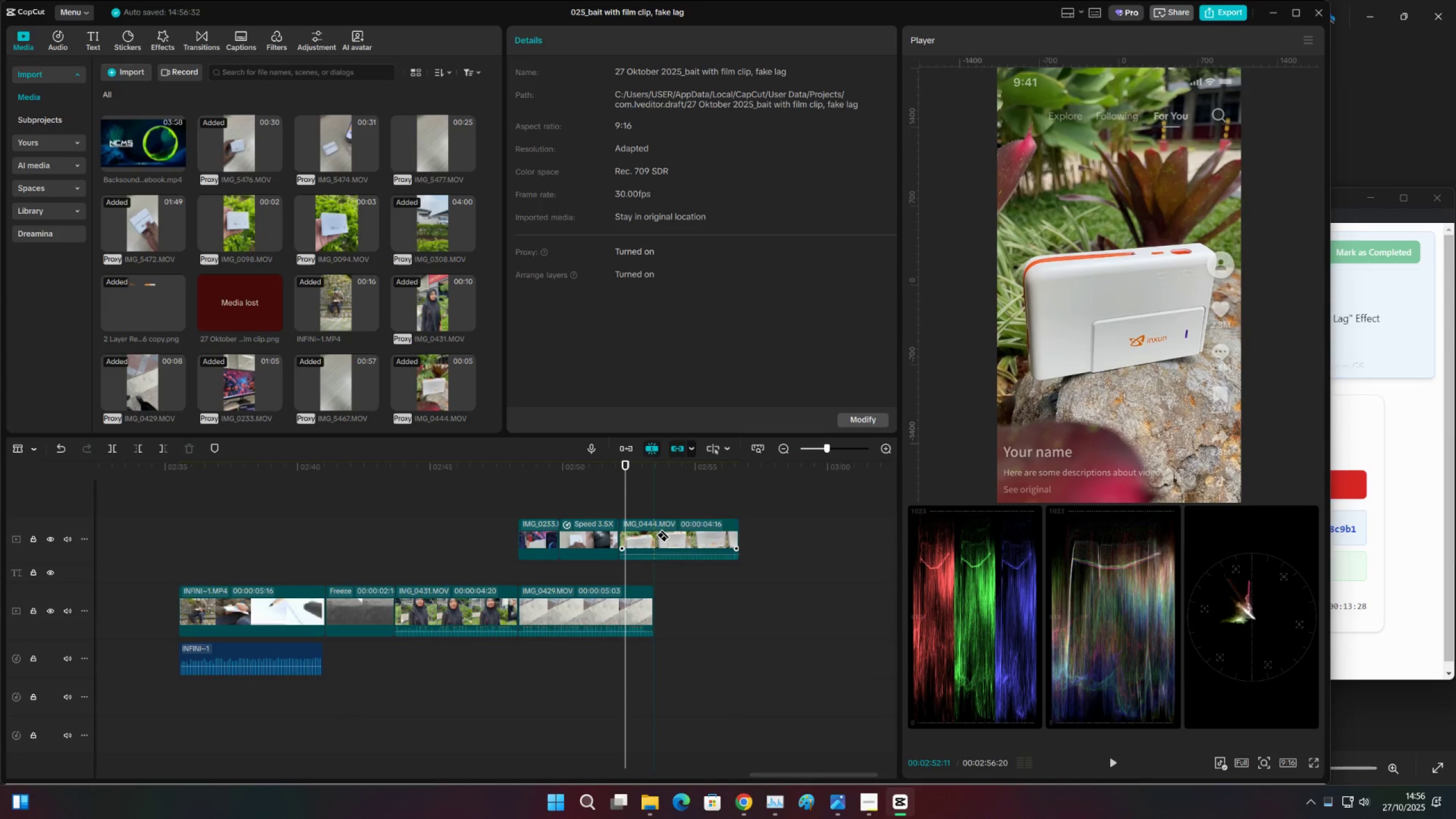 
key(V)
 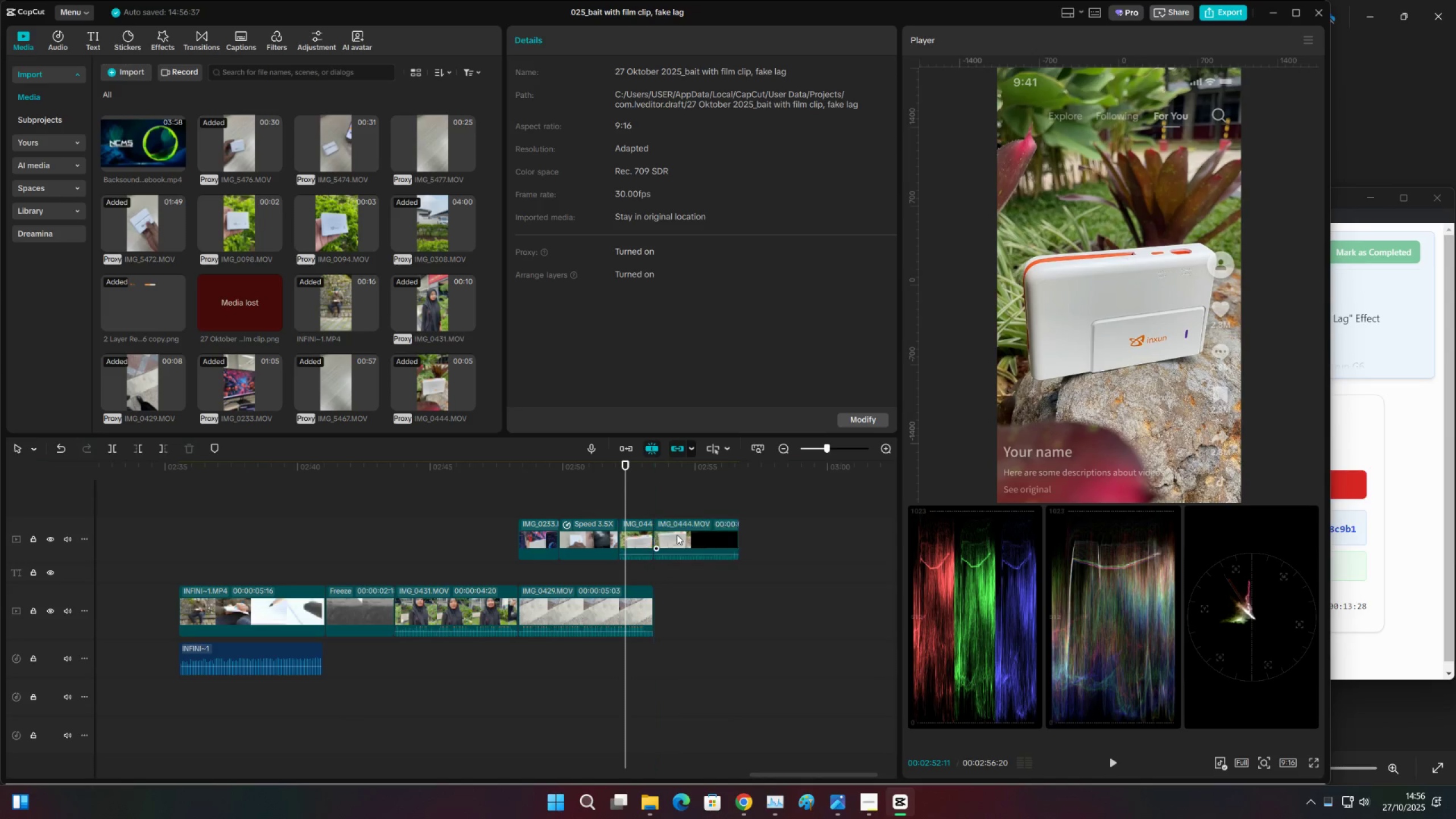 
double_click([677, 535])
 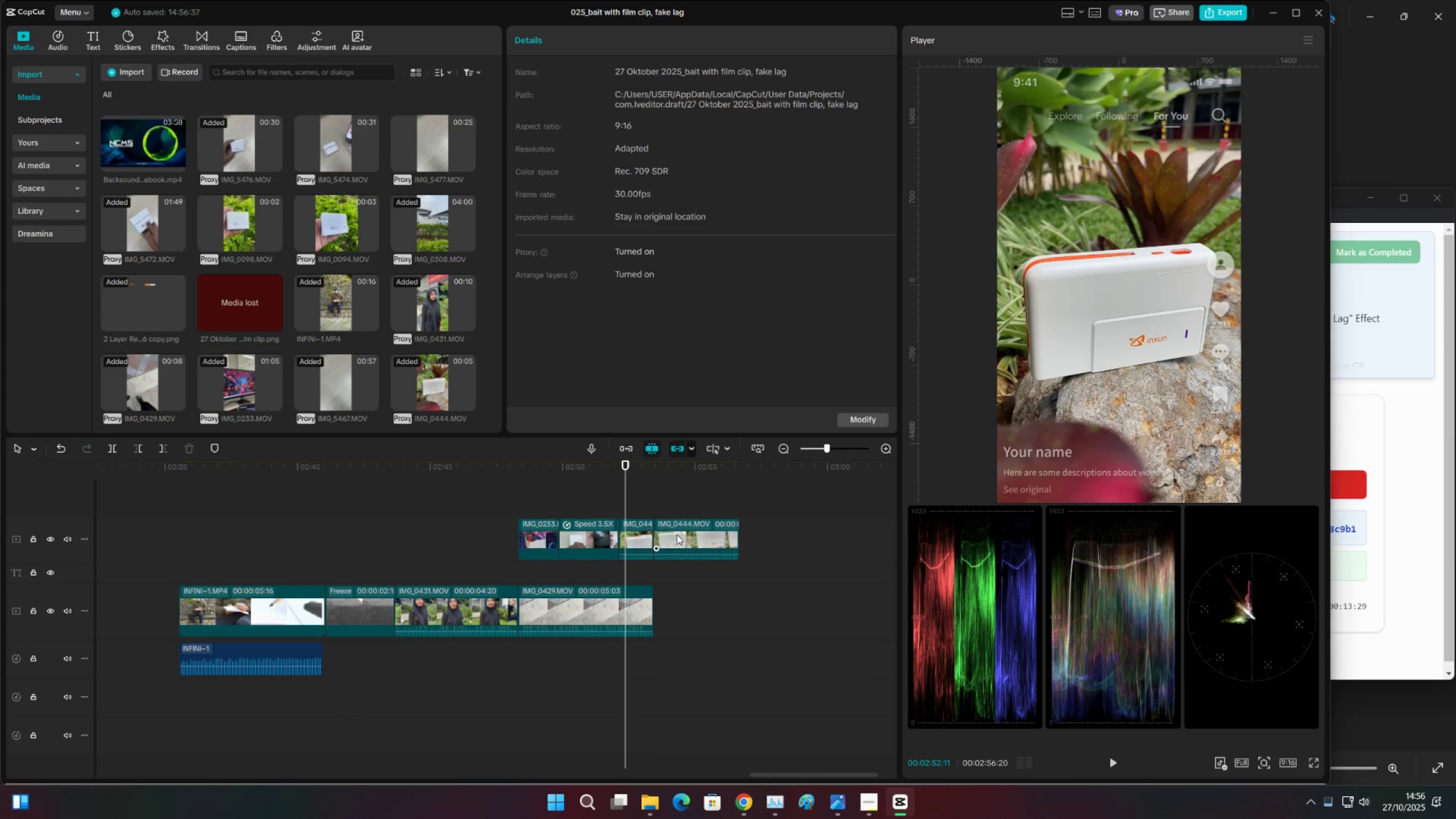 
key(X)
 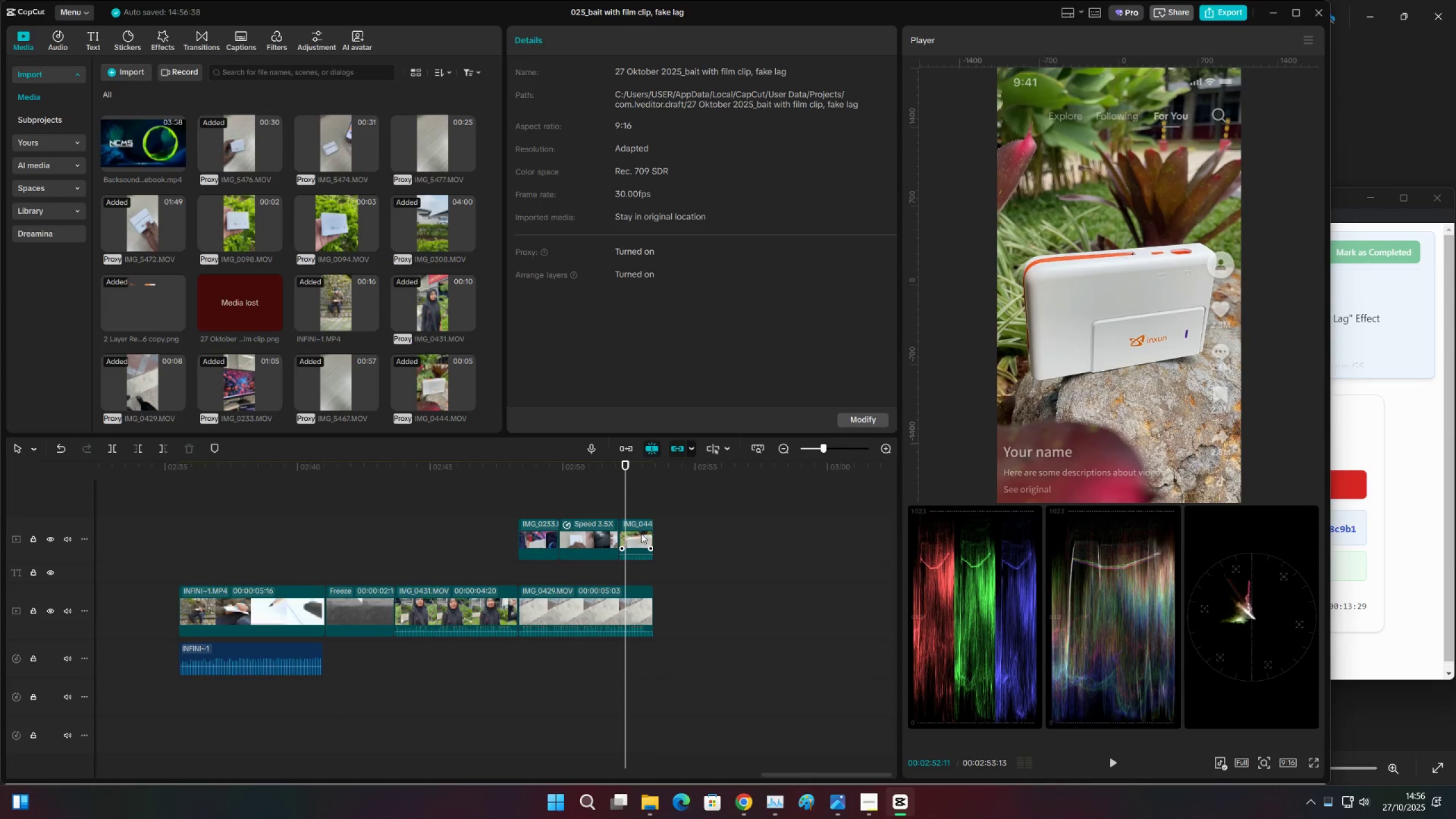 
left_click([641, 533])
 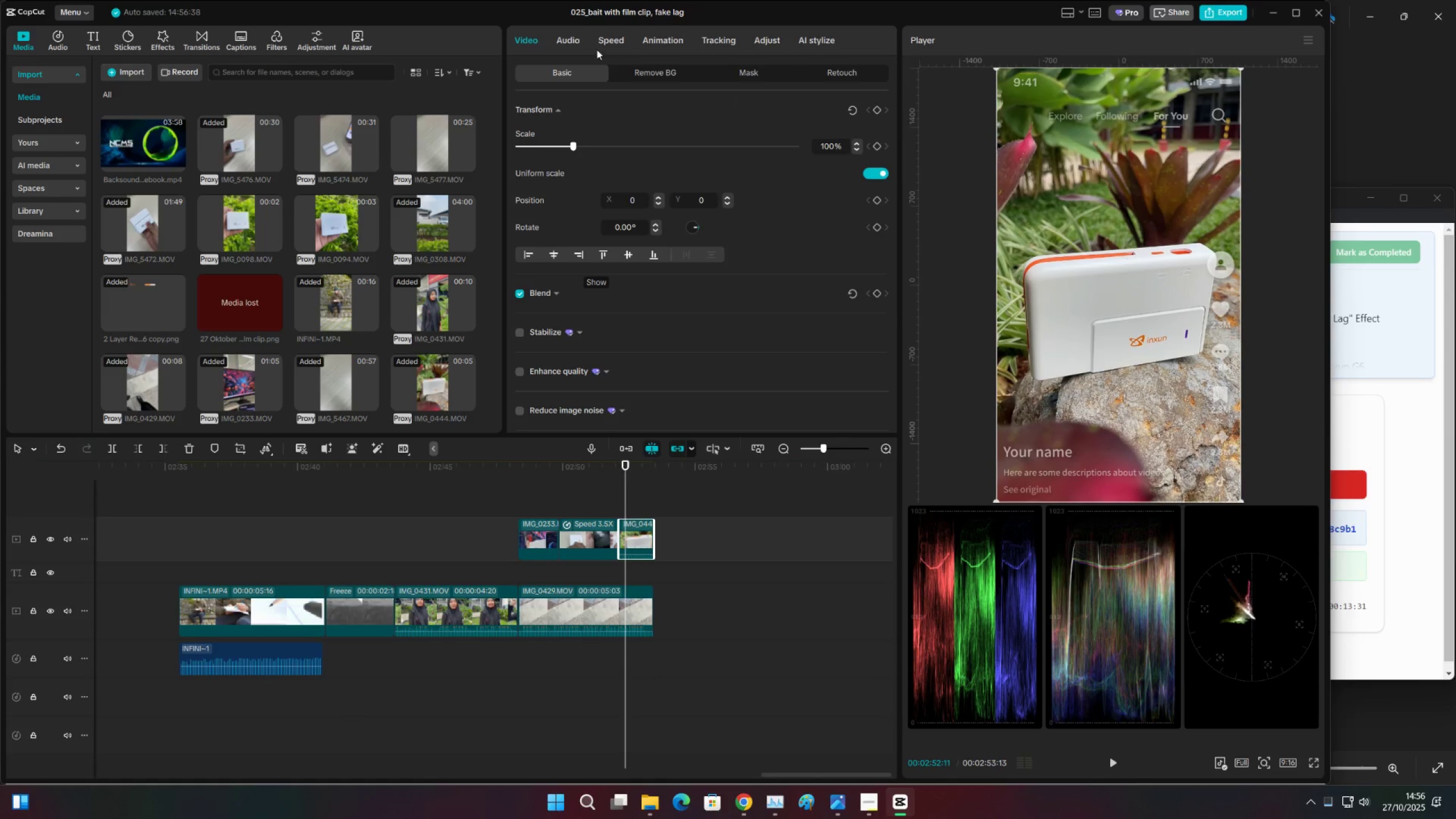 
scroll: coordinate [574, 325], scroll_direction: down, amount: 2.0
 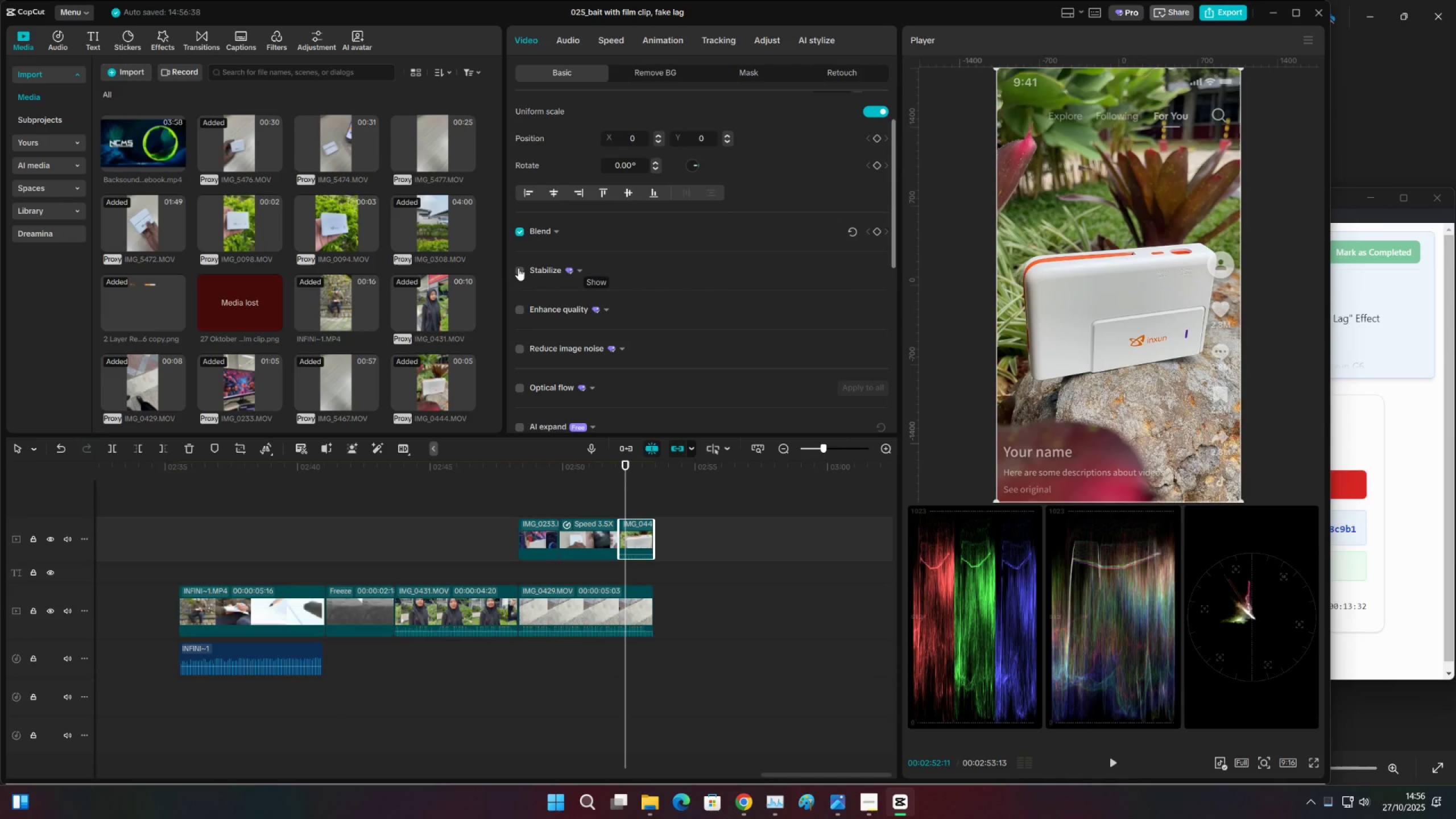 
left_click([518, 267])
 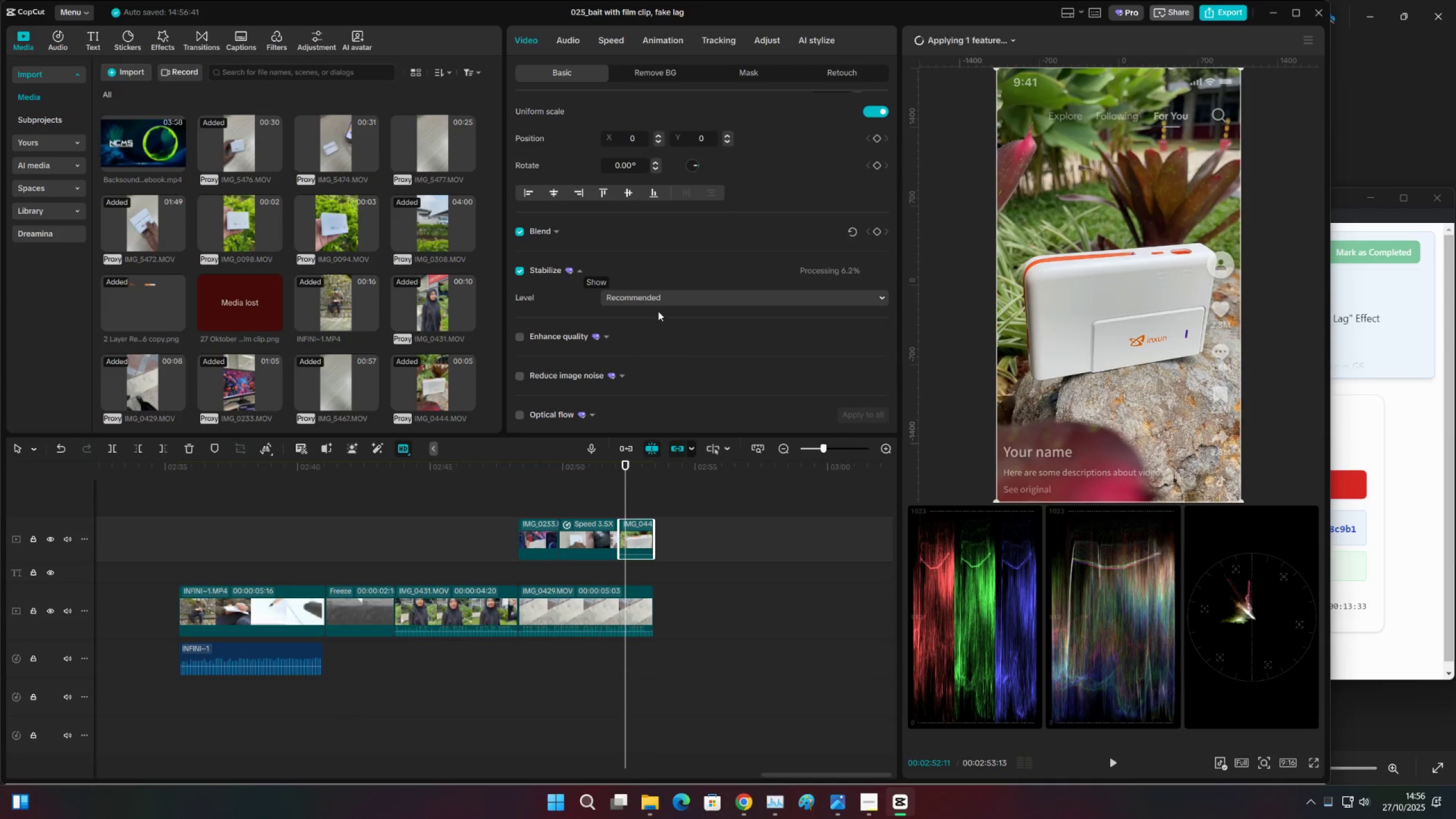 
left_click([660, 300])
 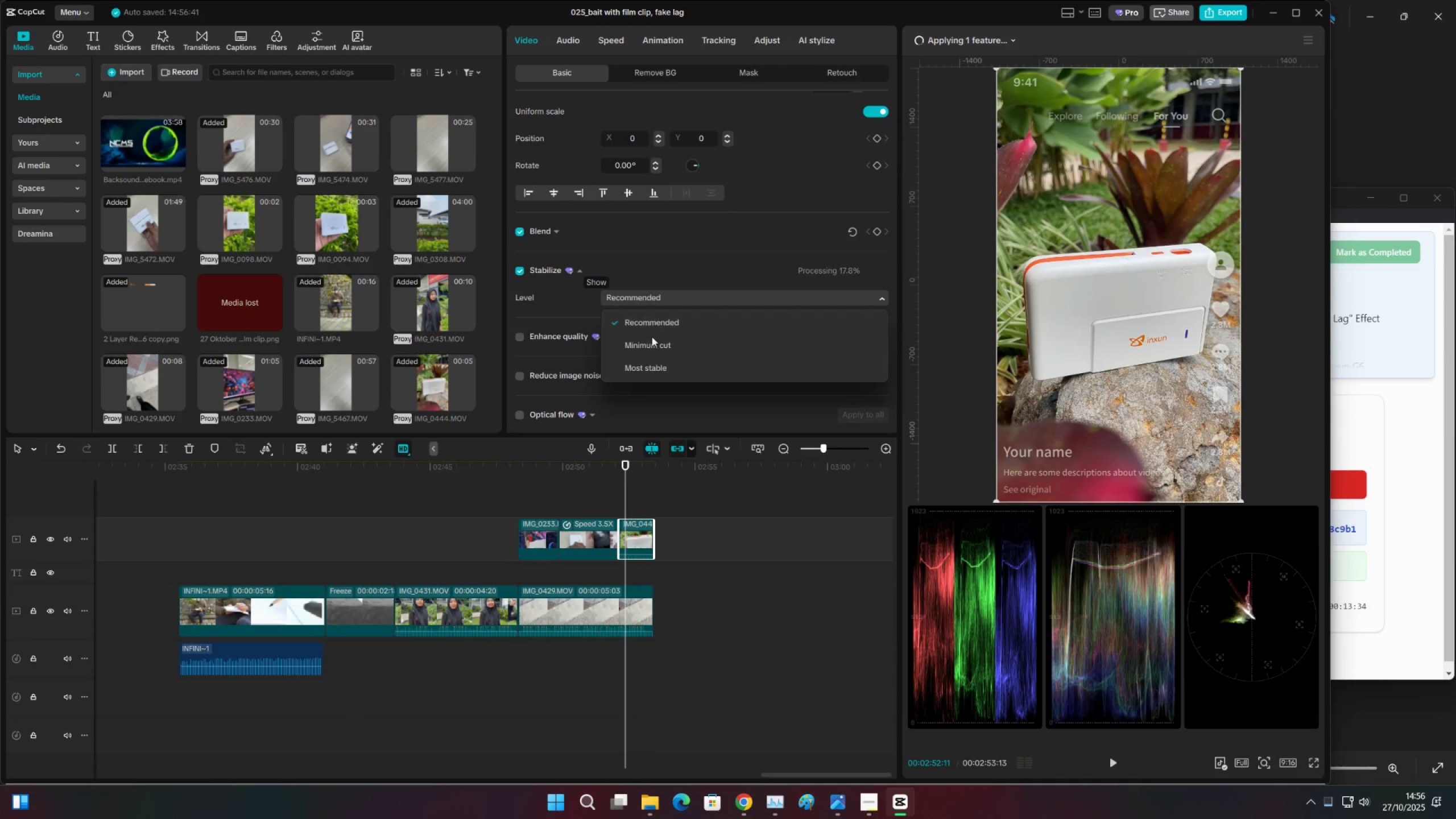 
left_click([650, 338])
 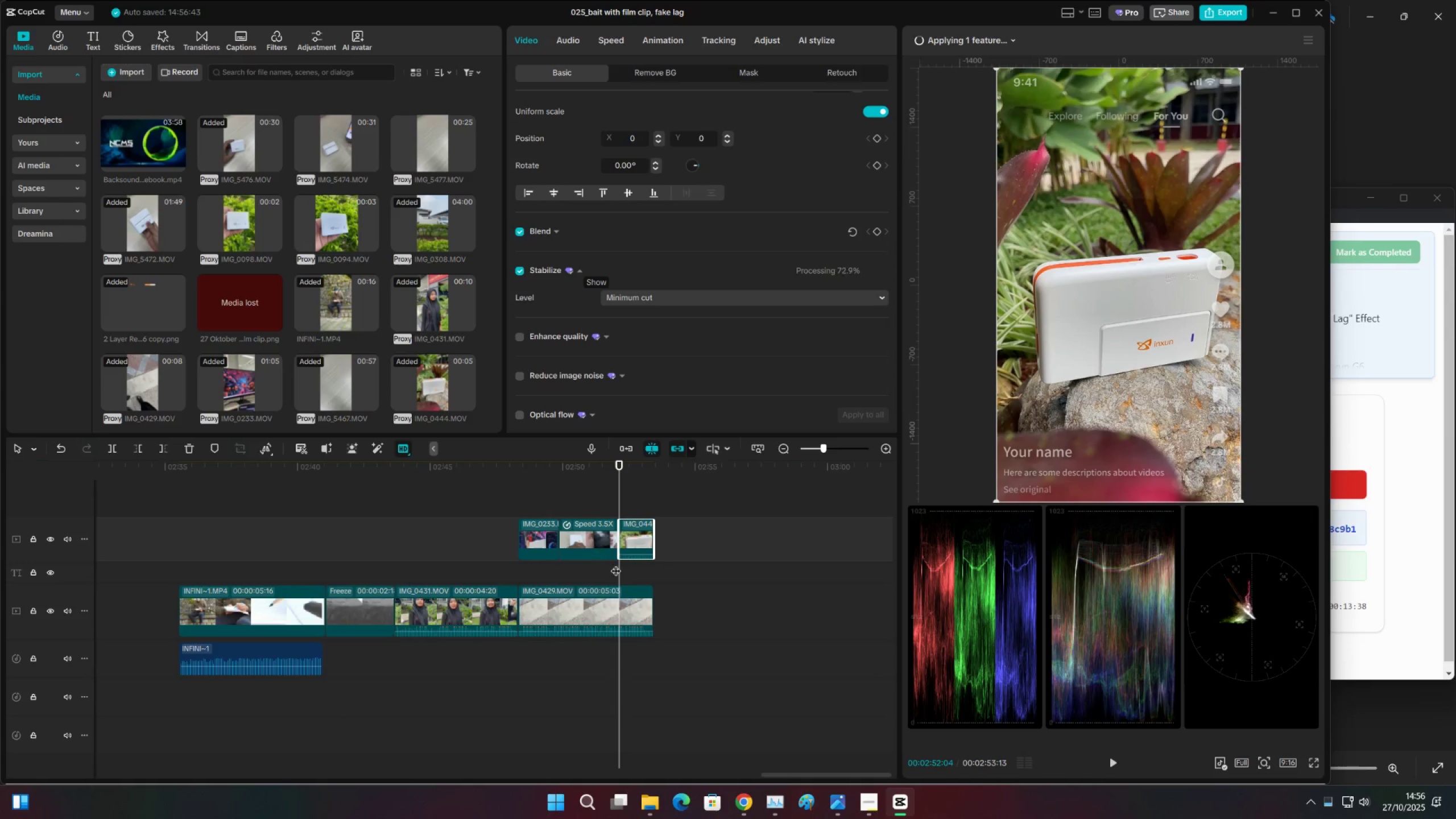 
key(Space)
 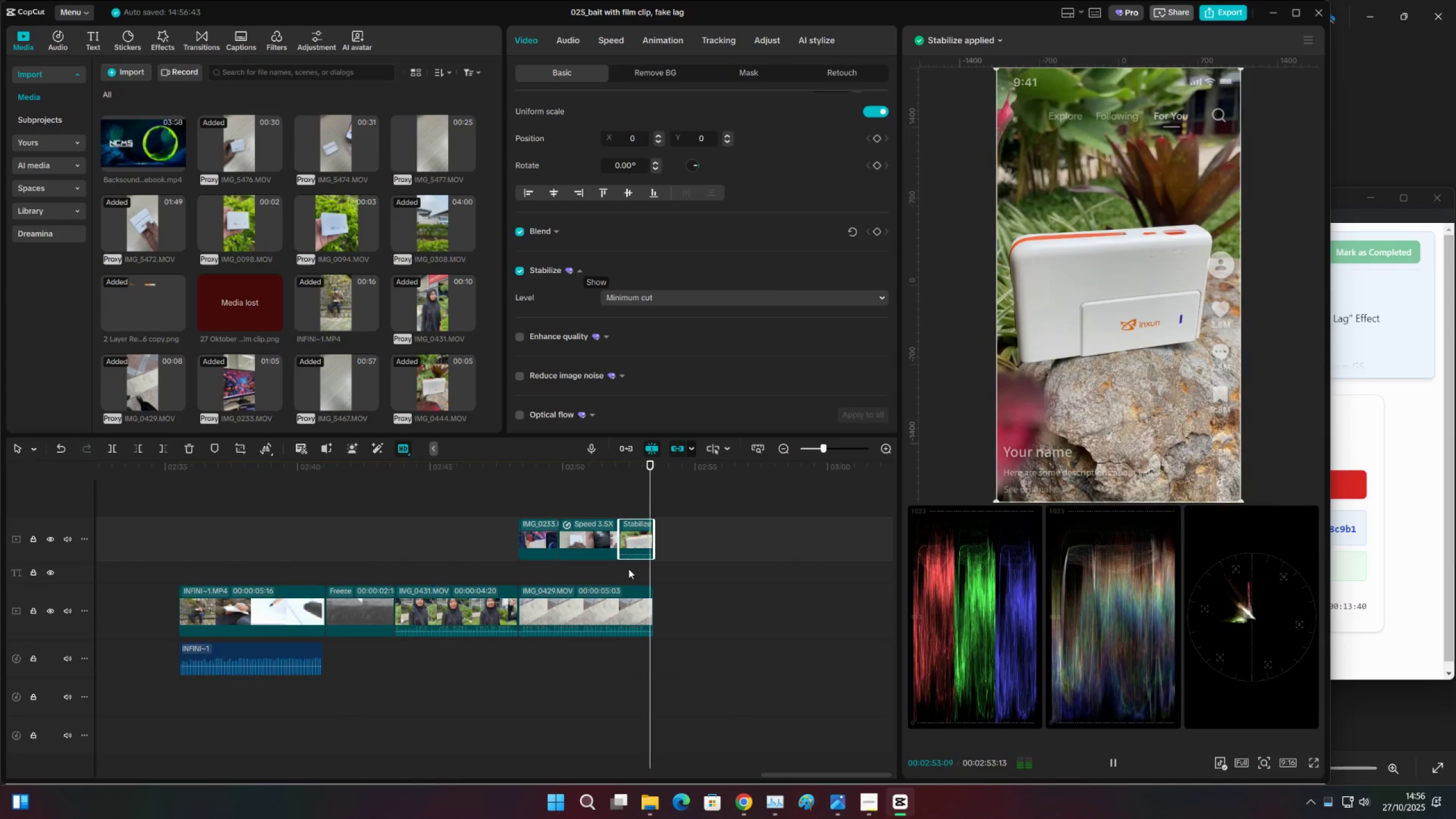 
key(Space)
 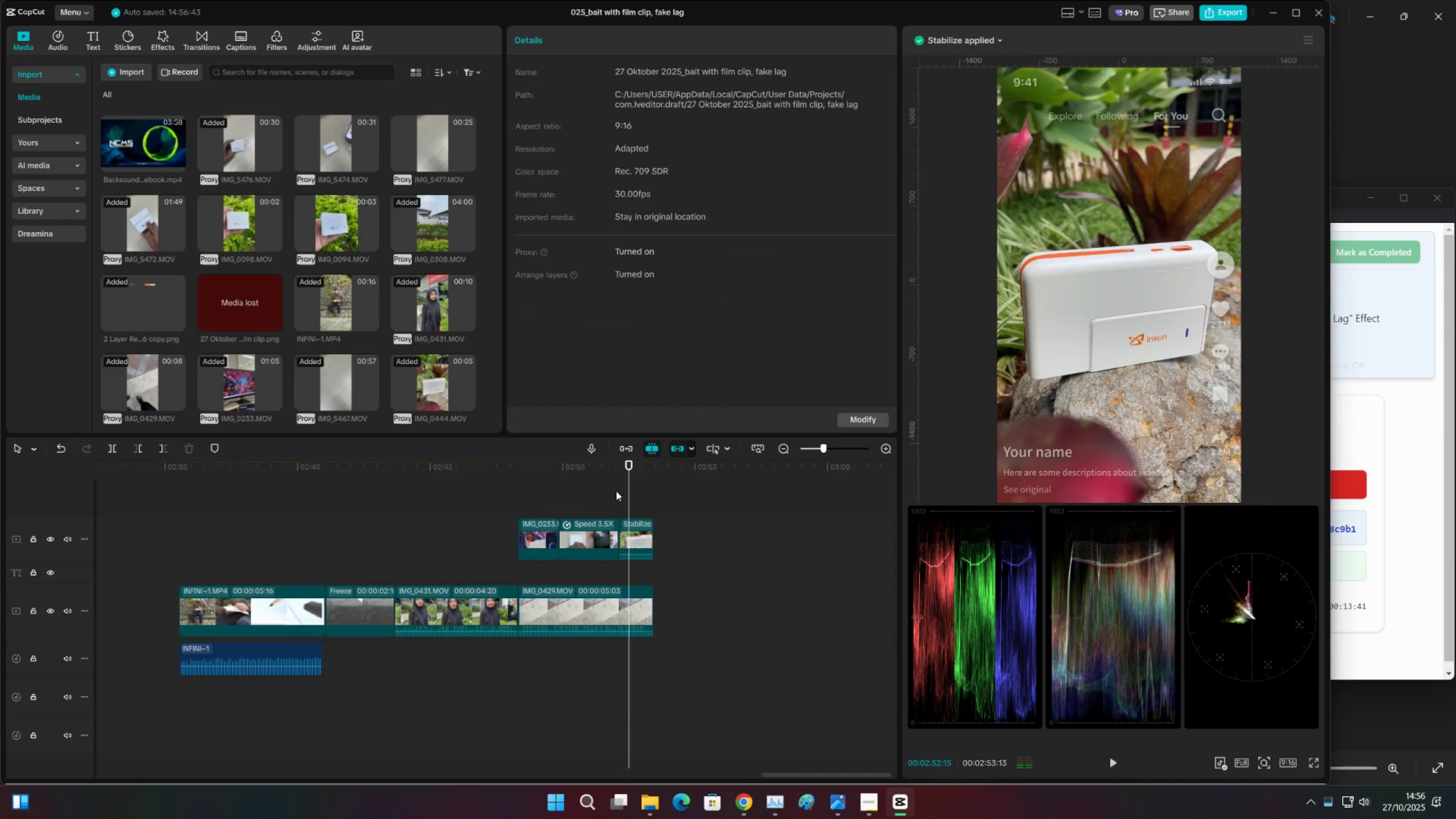 
double_click([615, 490])
 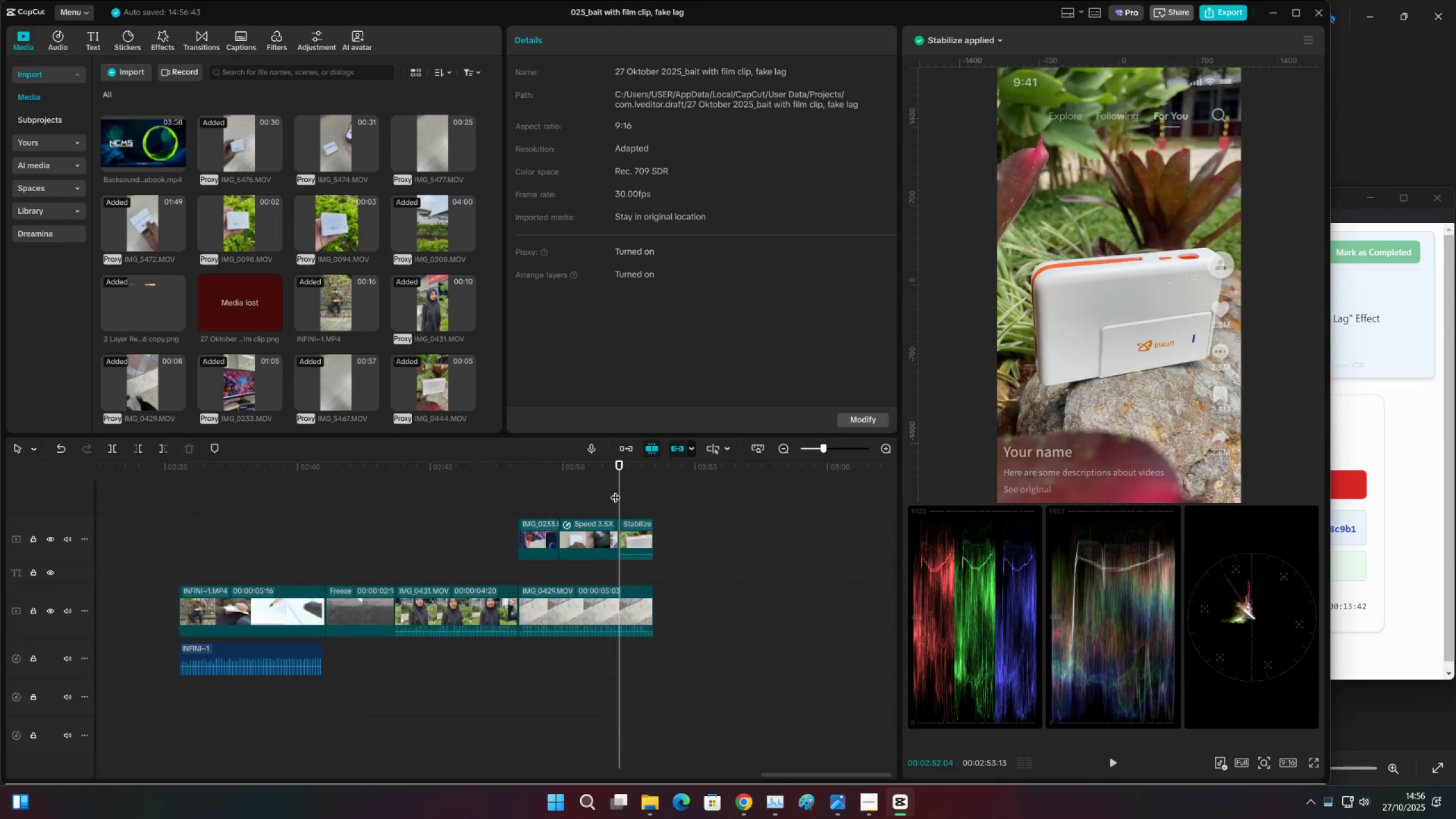 
key(Space)
 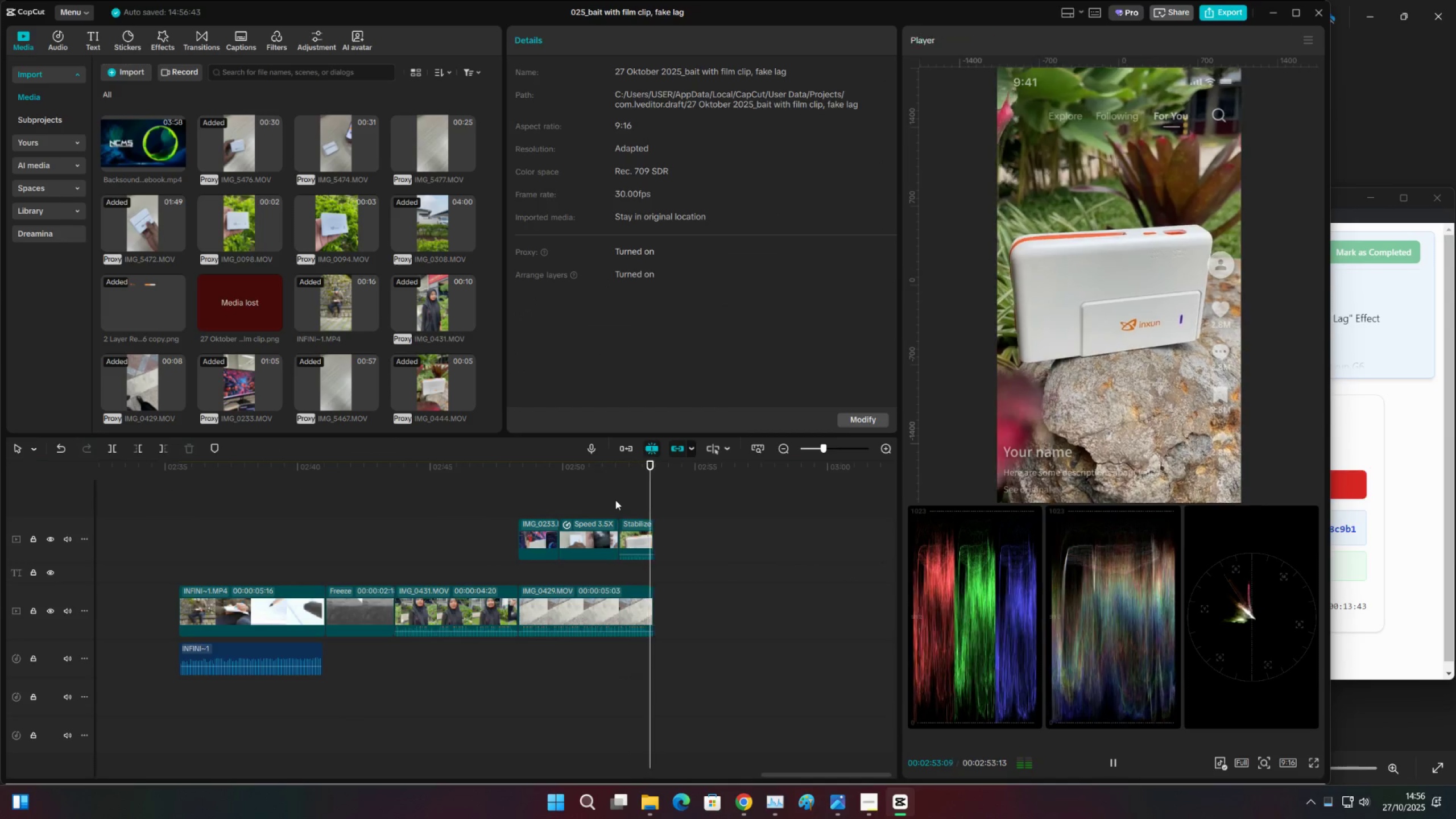 
key(Space)
 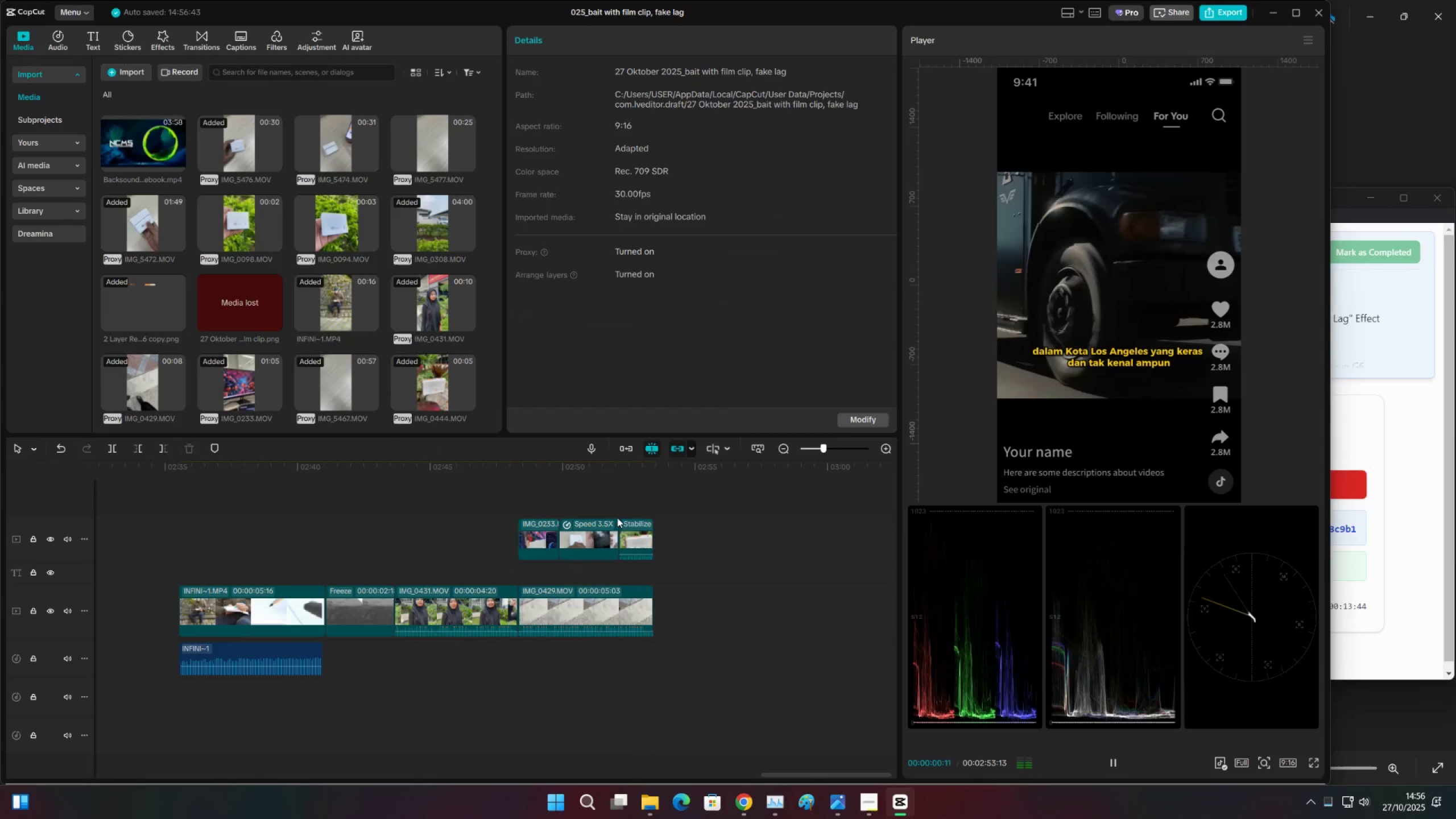 
left_click([608, 512])
 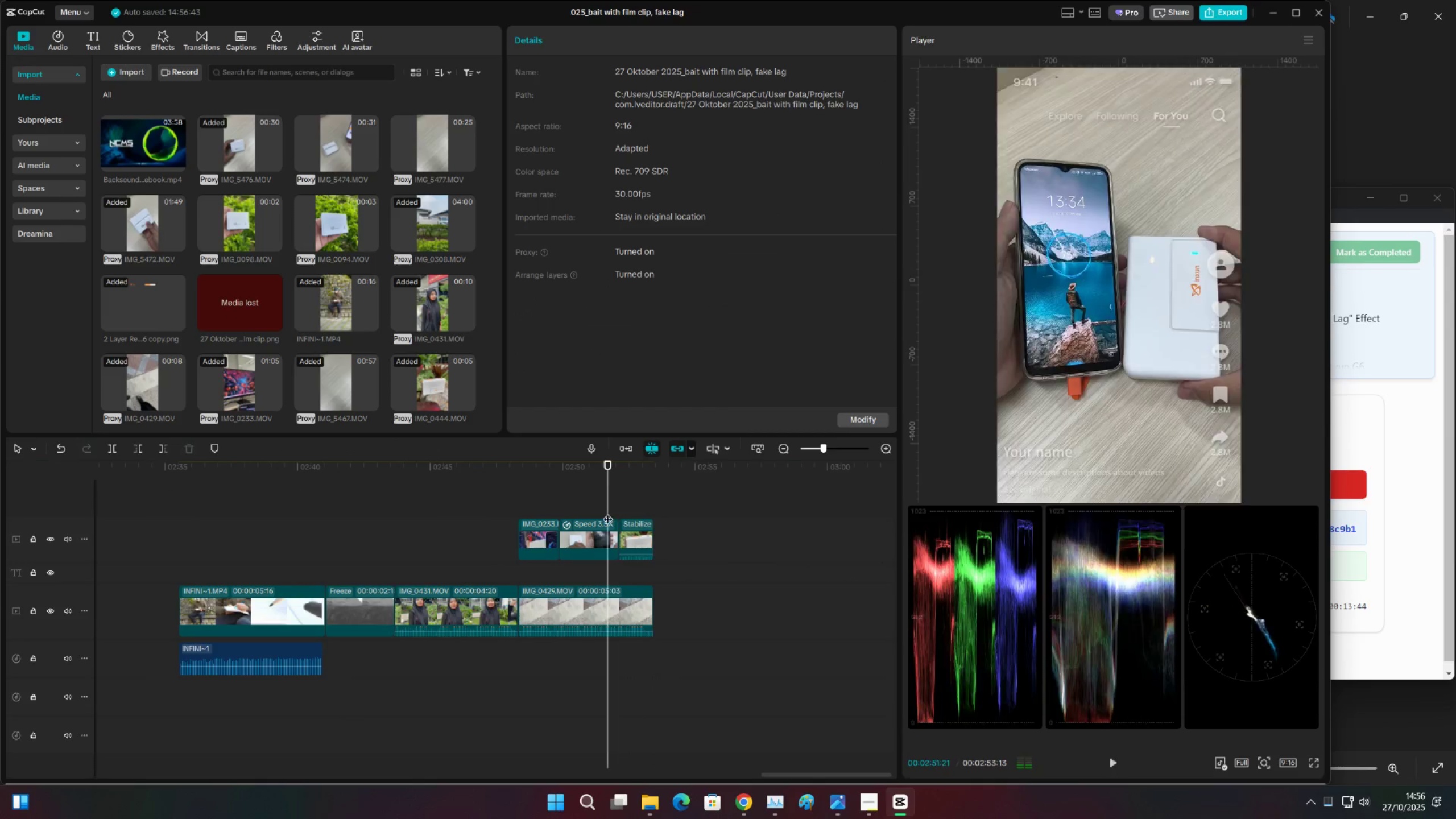 
key(Space)
 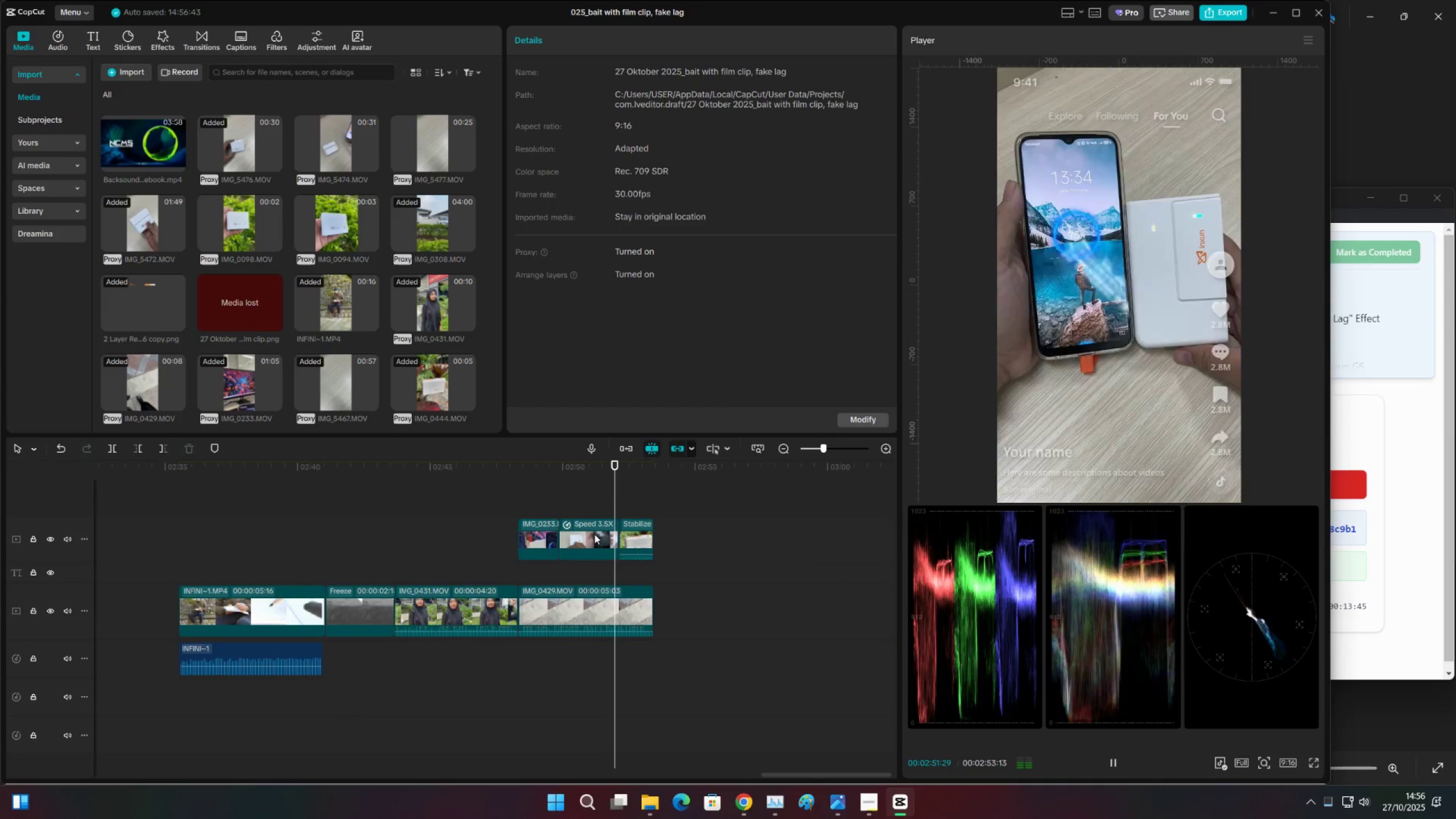 
left_click([594, 534])
 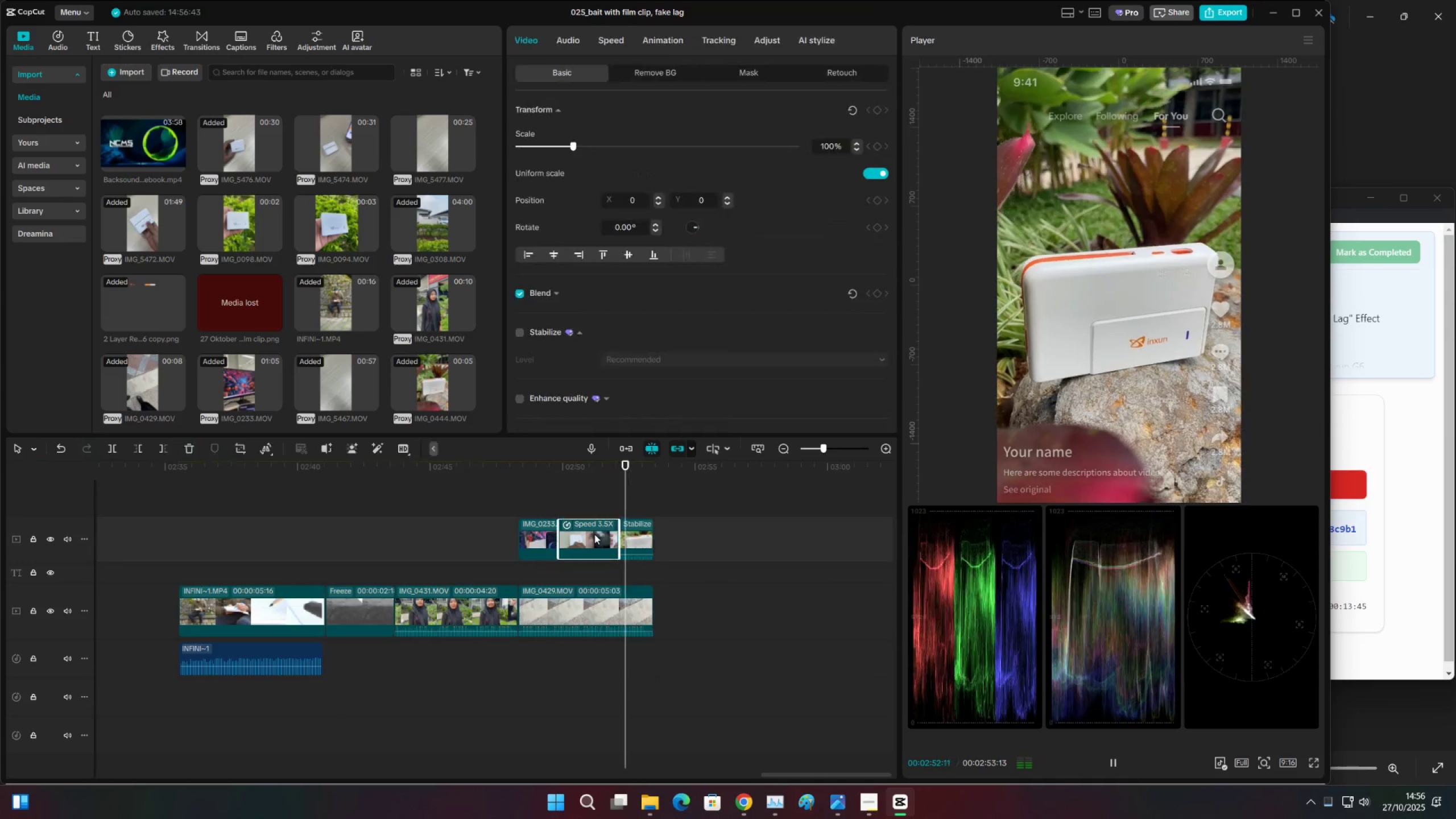 
key(Space)
 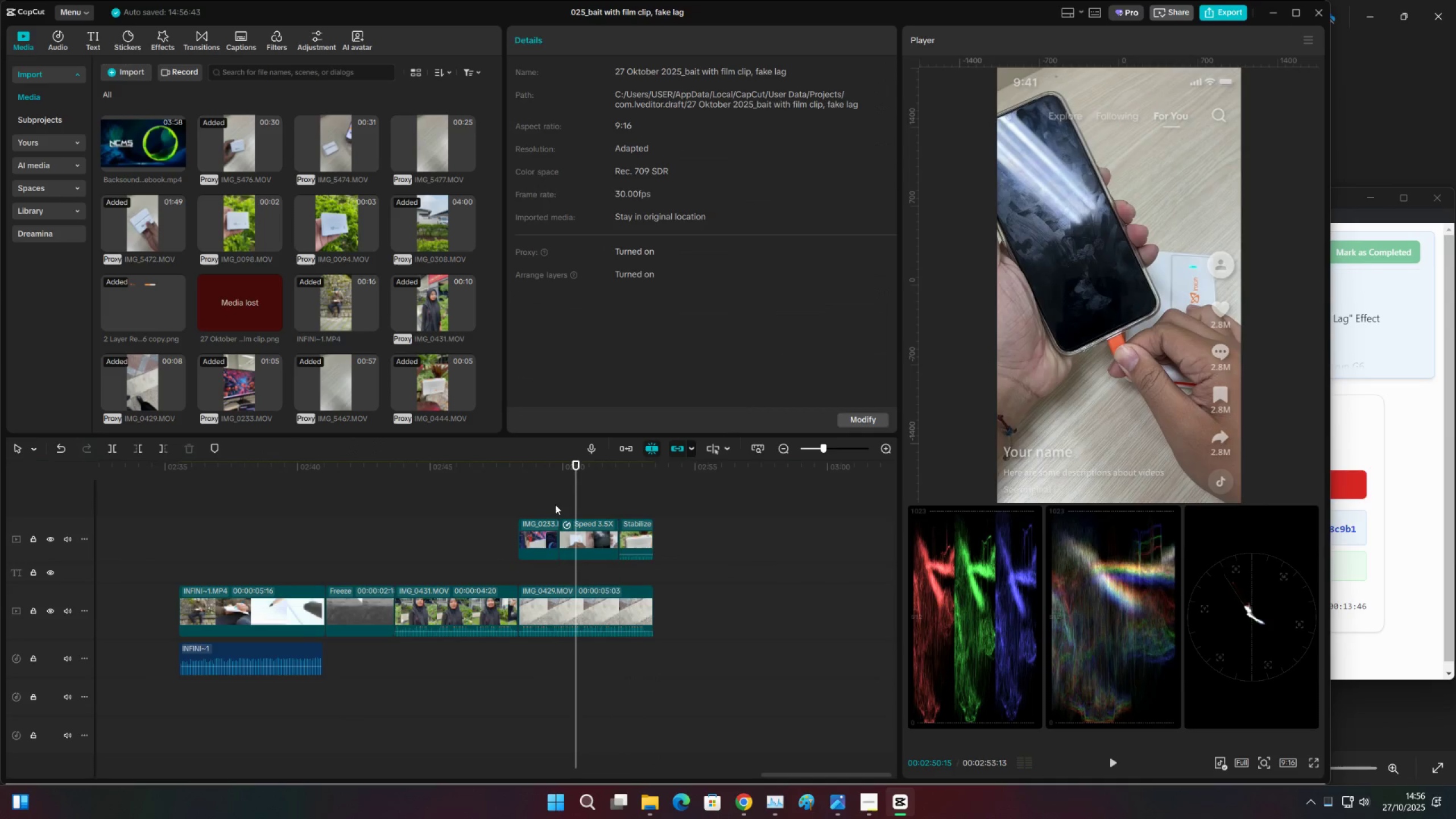 
double_click([554, 504])
 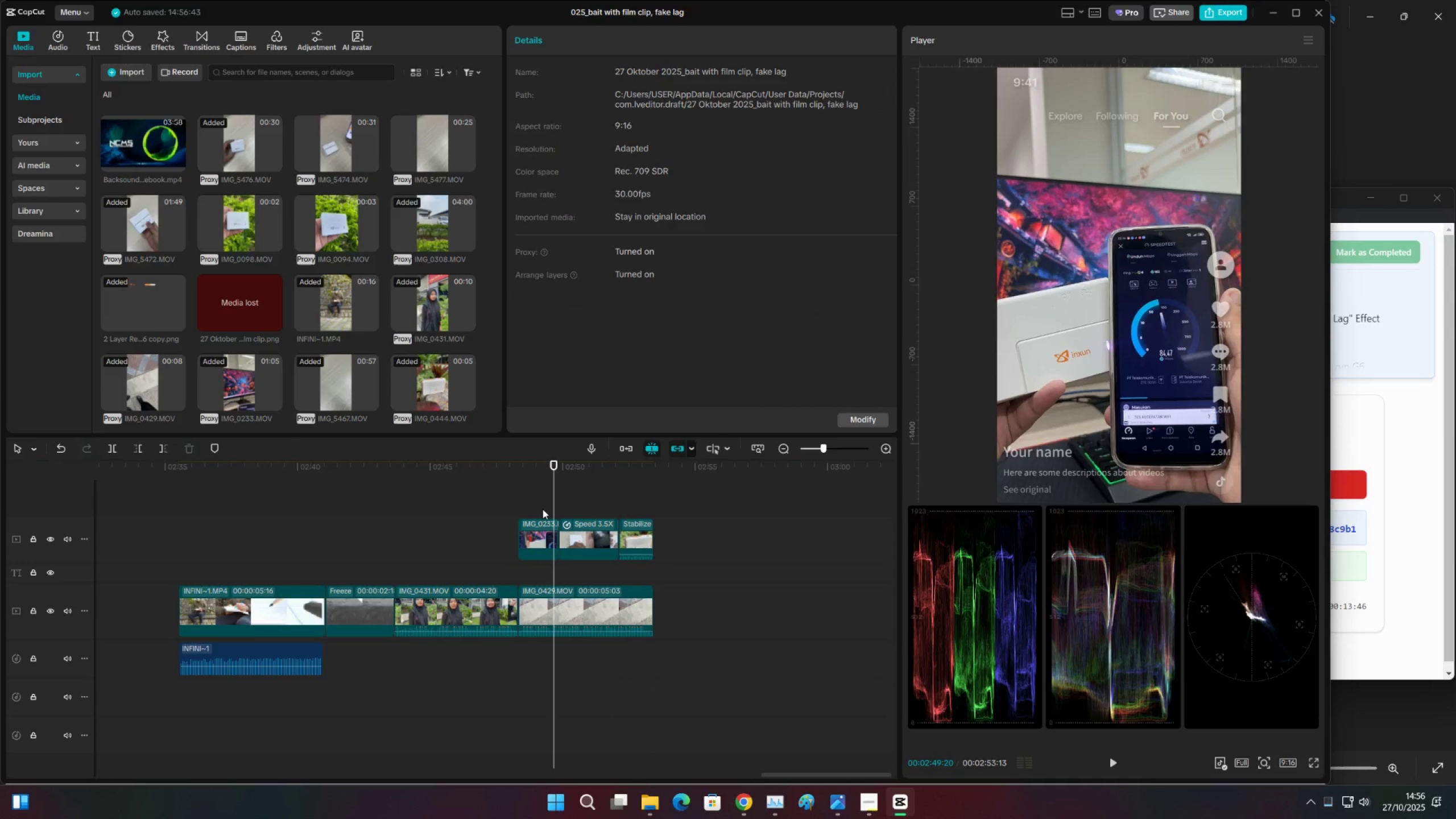 
triple_click([543, 509])
 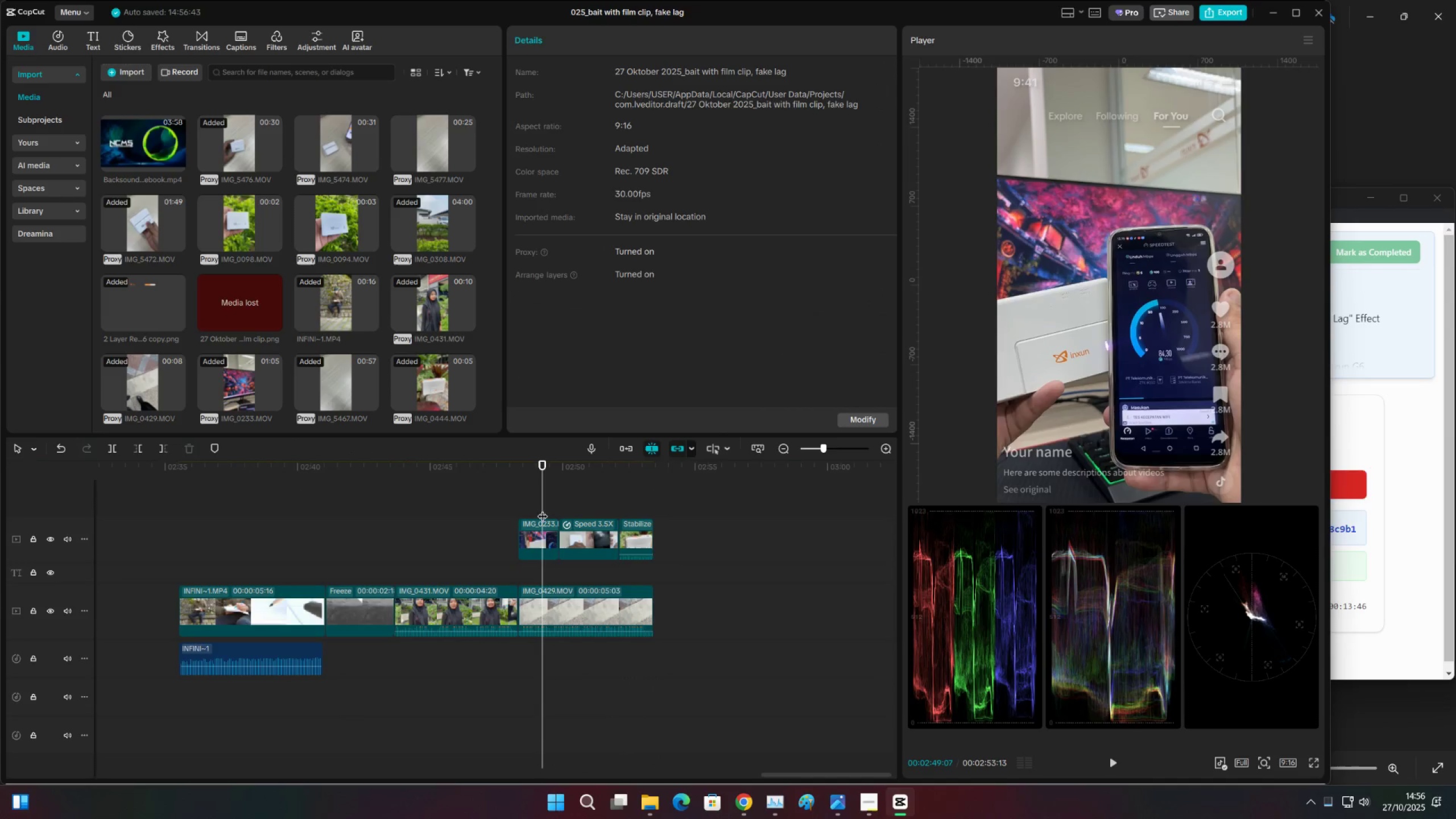 
key(Space)
 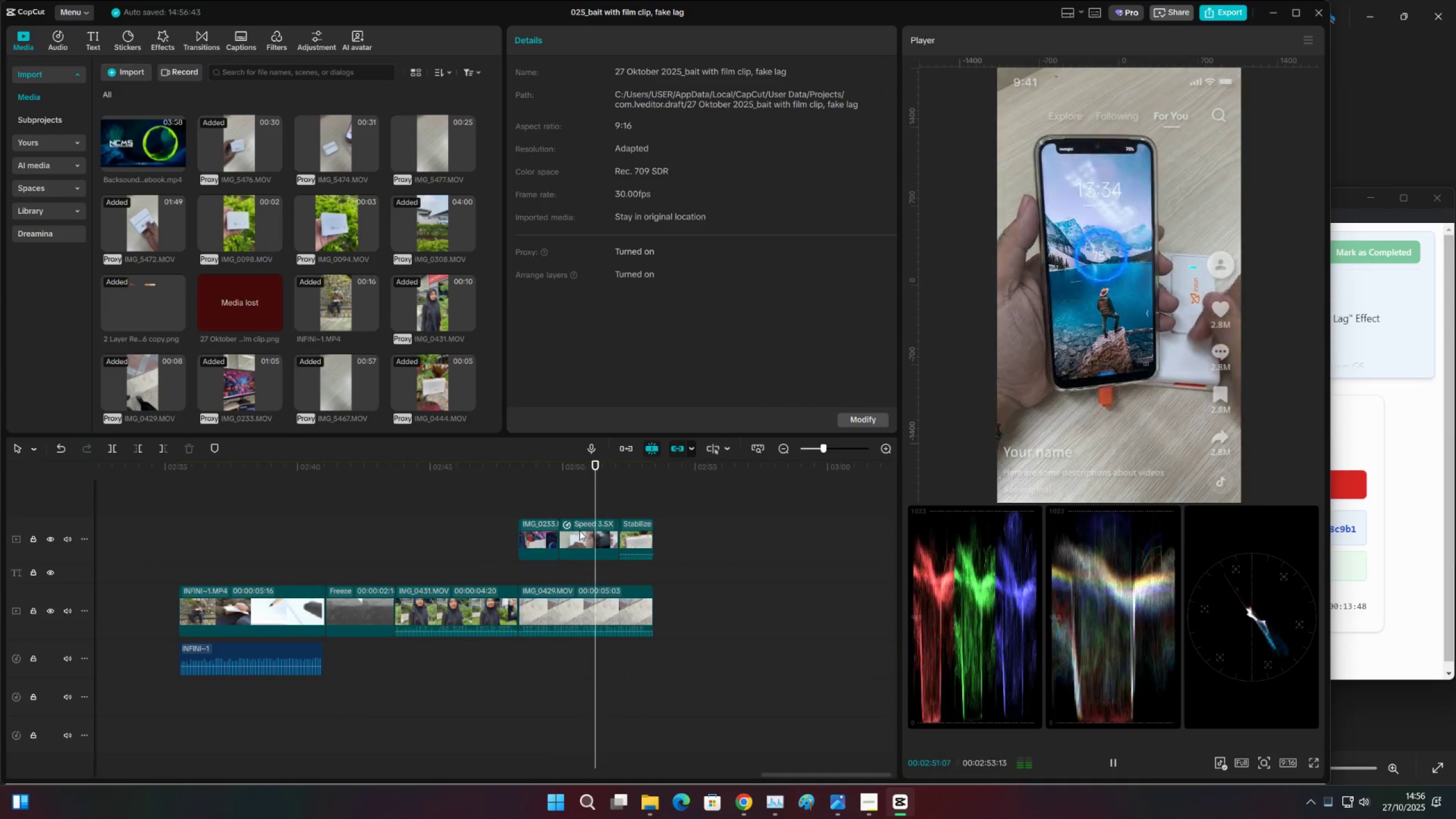 
key(Space)
 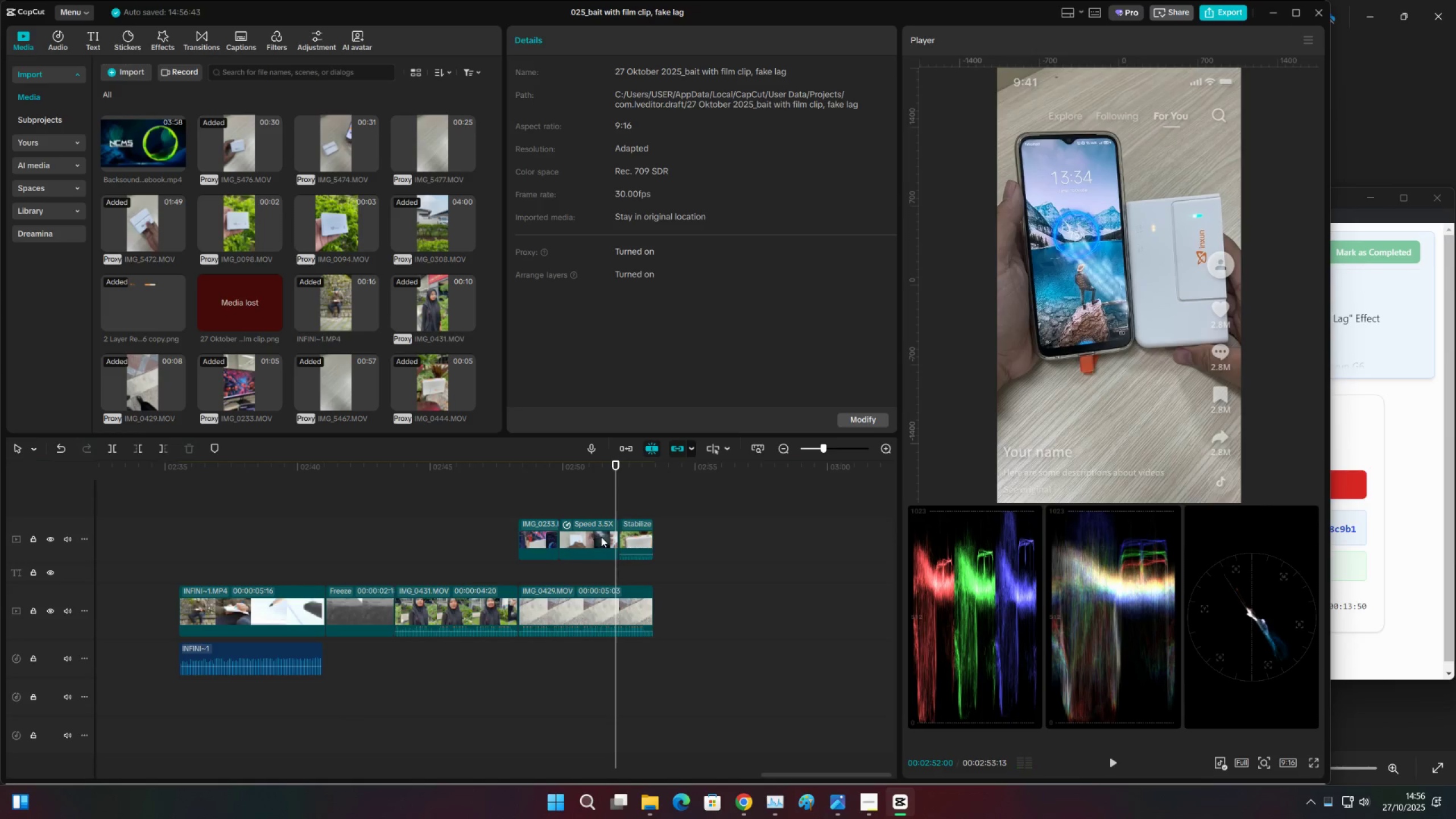 
left_click([601, 537])
 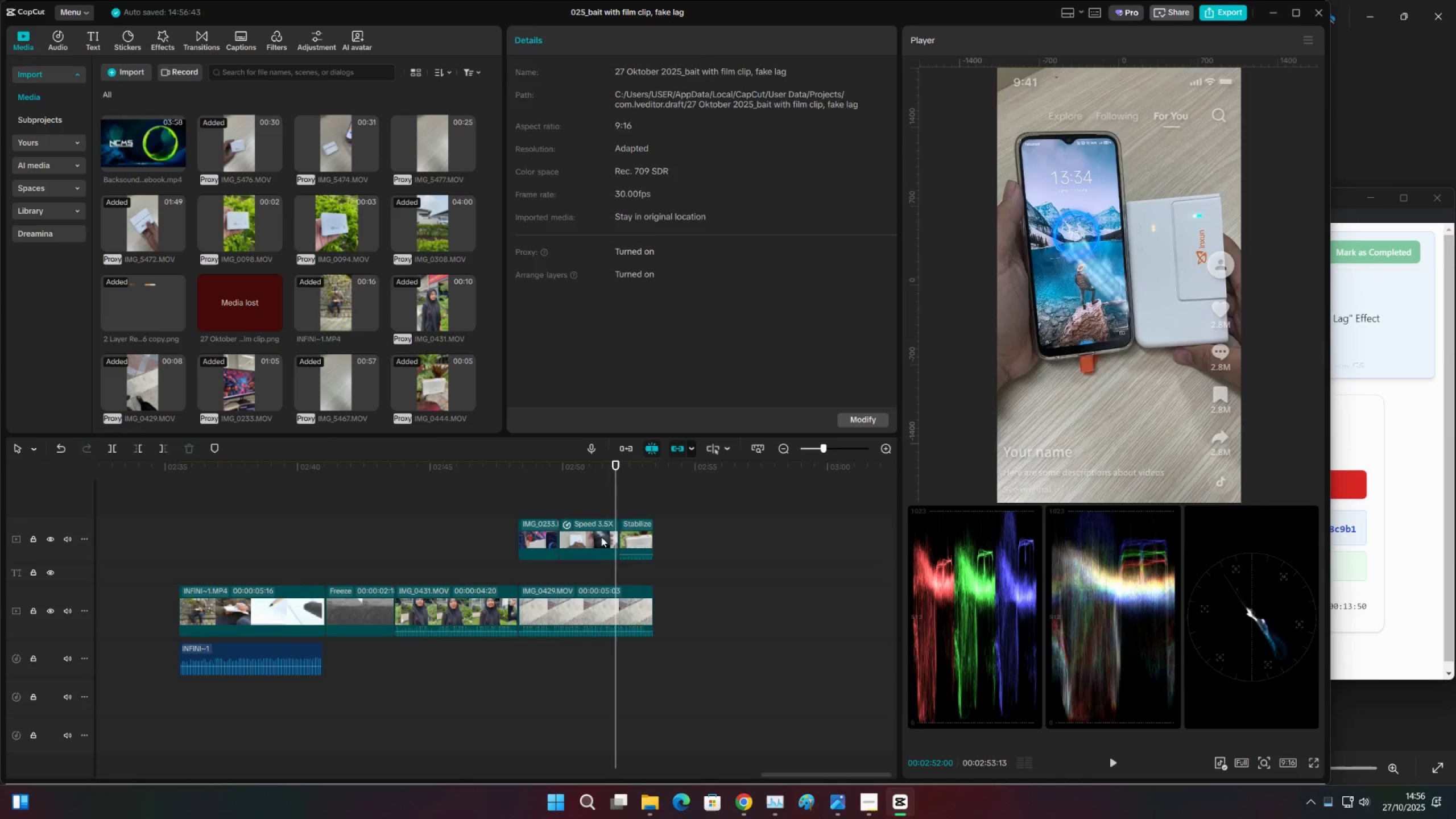 
key(Space)
 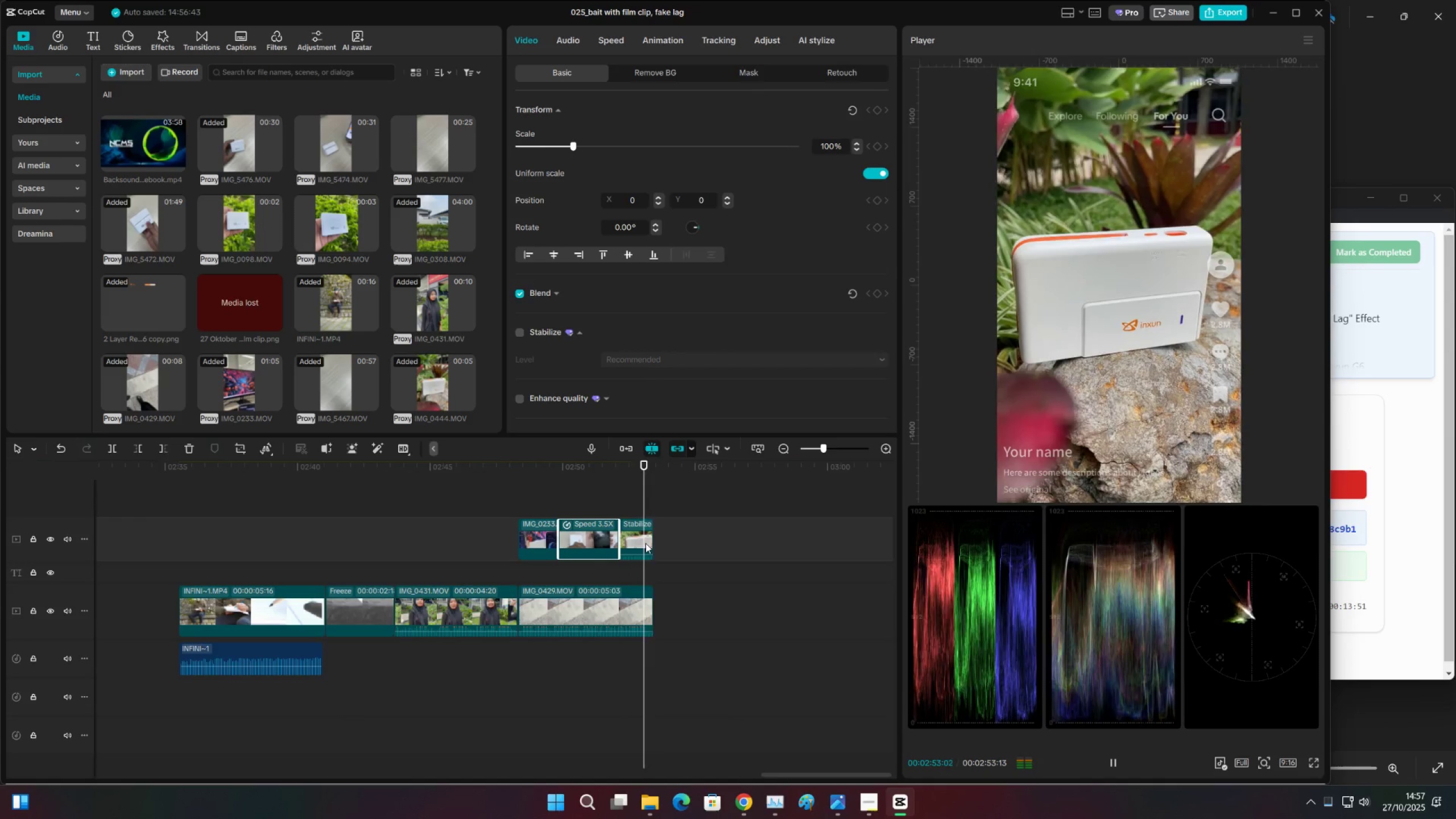 
key(Space)
 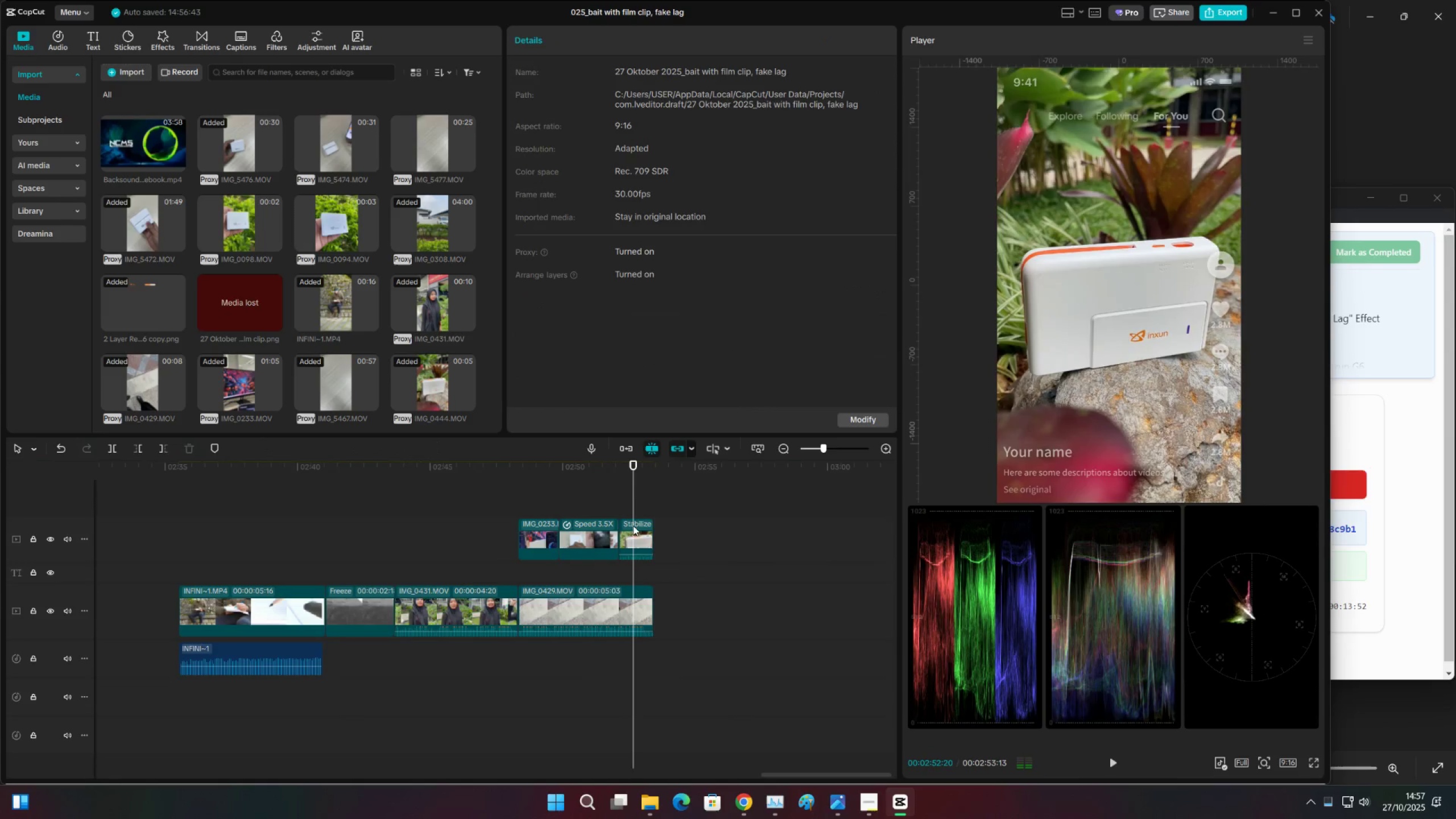 
double_click([631, 530])
 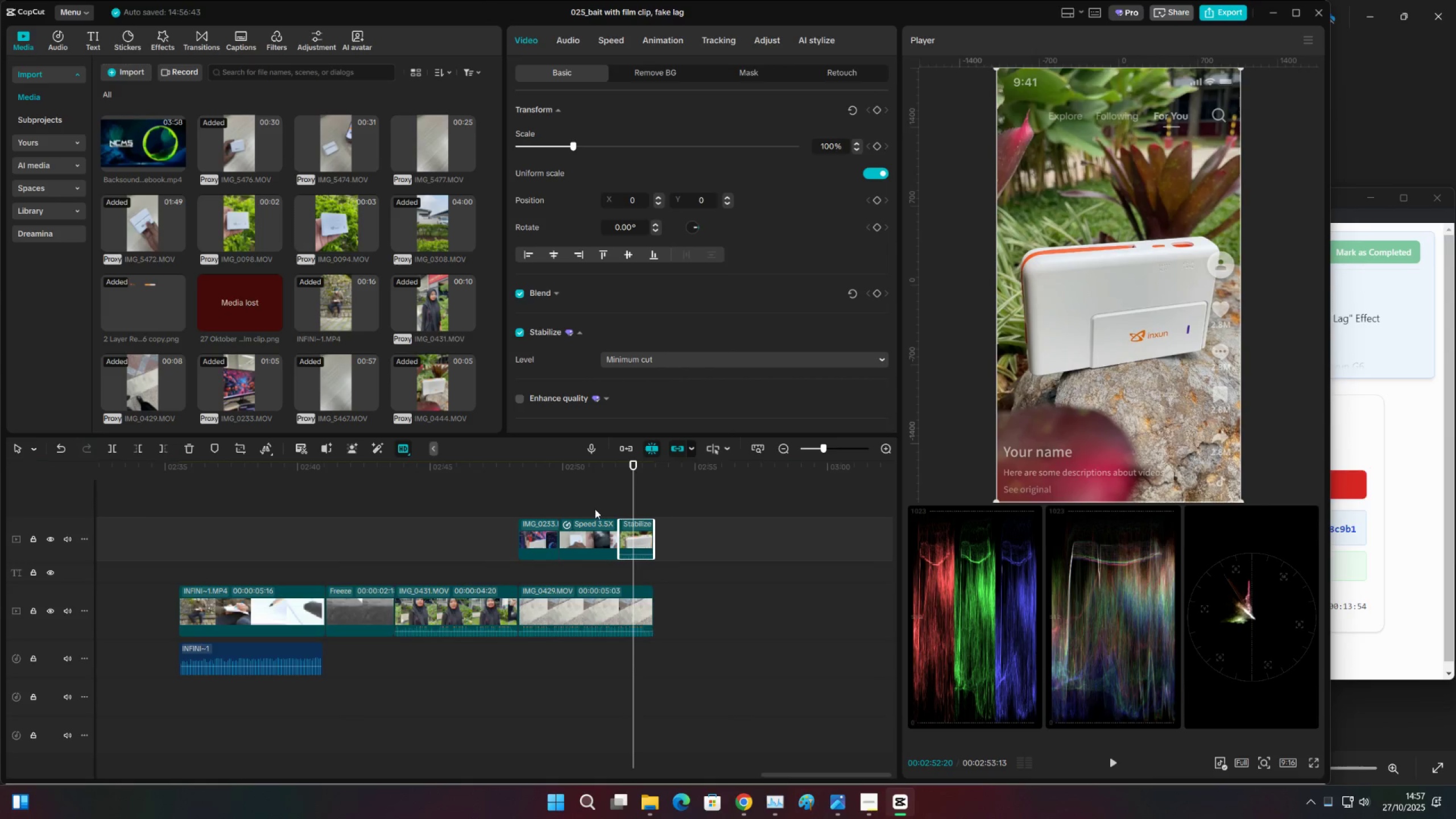 
left_click([545, 506])
 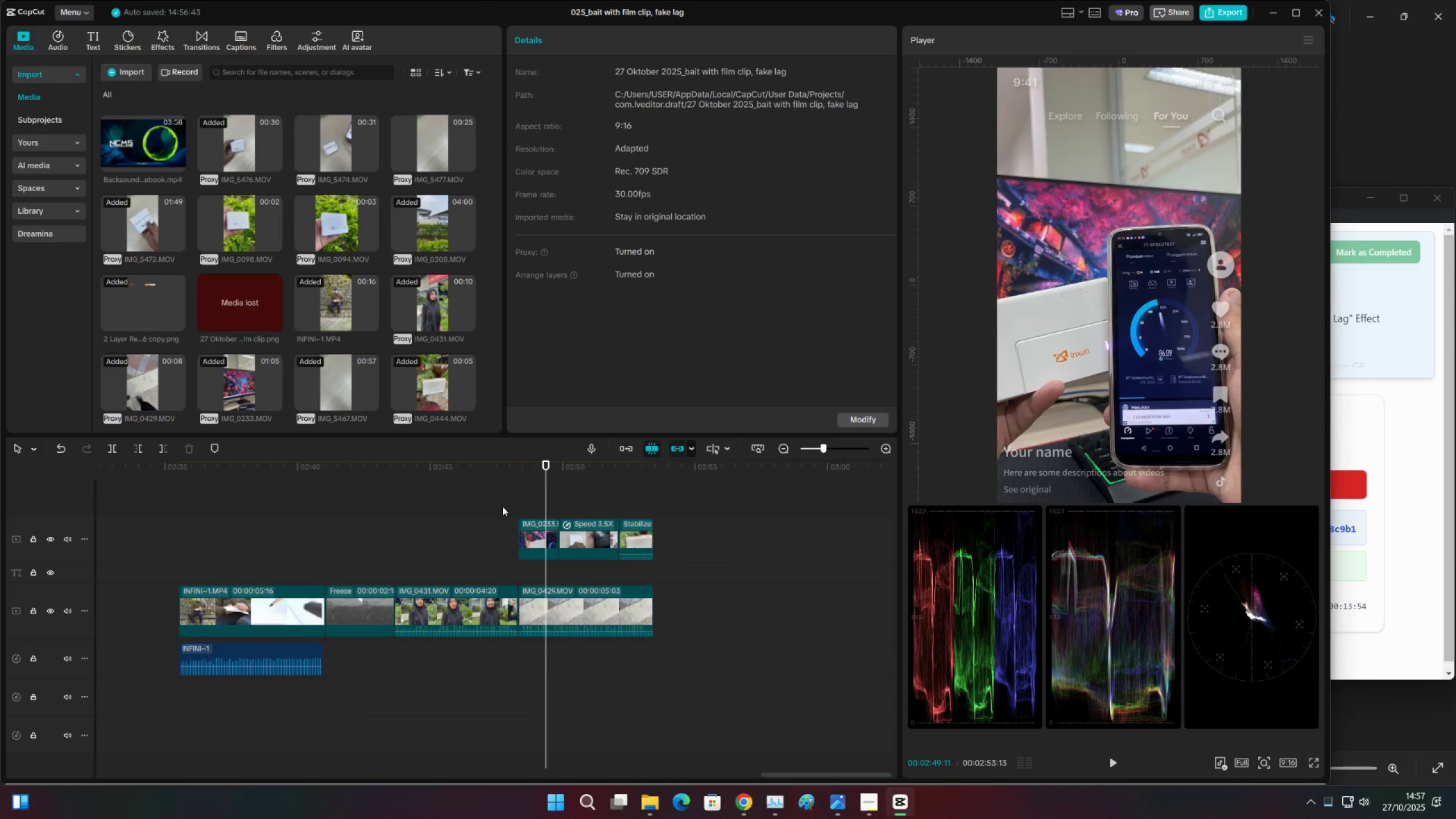 
left_click_drag(start_coordinate=[502, 506], to_coordinate=[636, 543])
 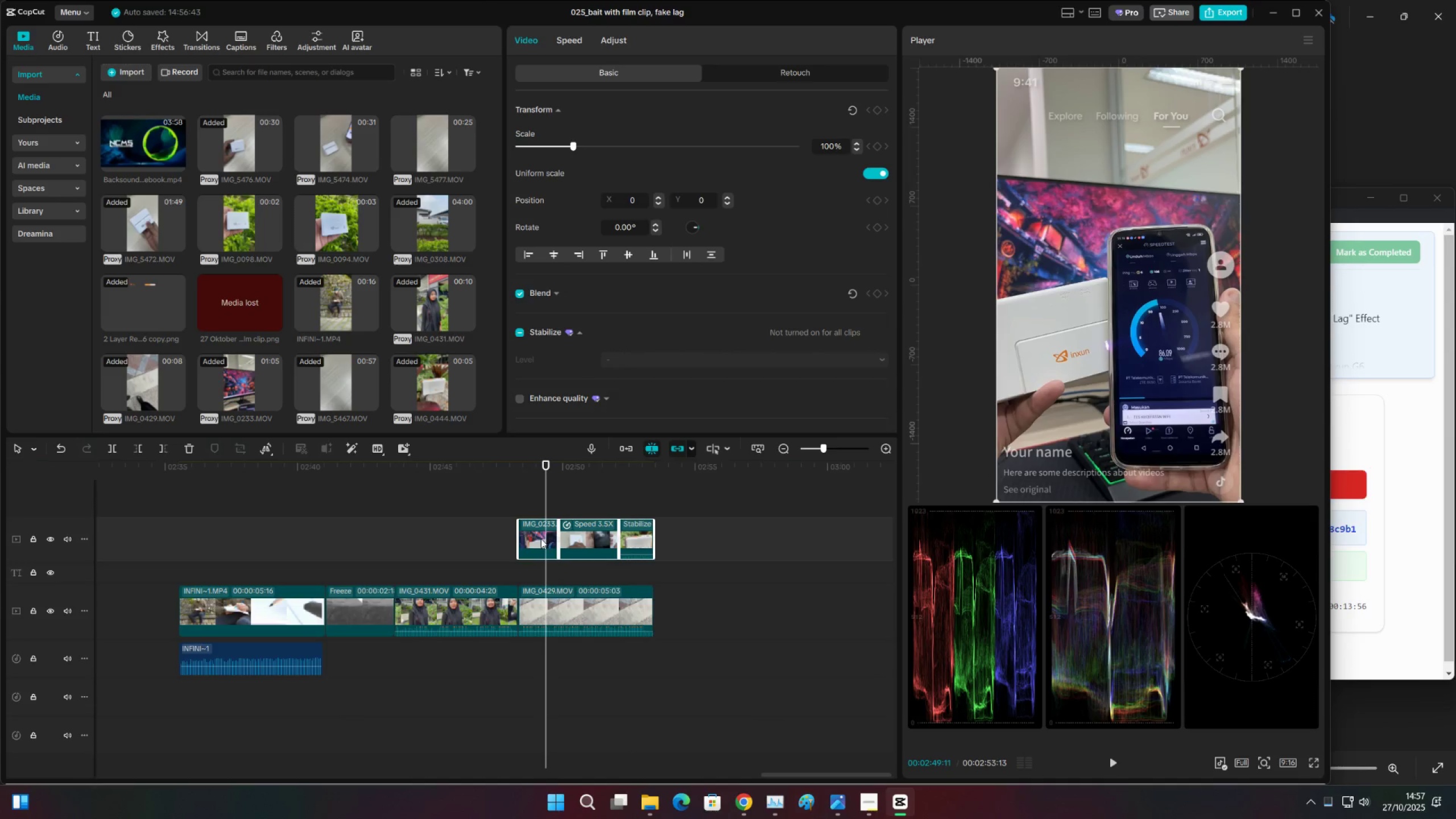 
left_click_drag(start_coordinate=[541, 539], to_coordinate=[535, 540])
 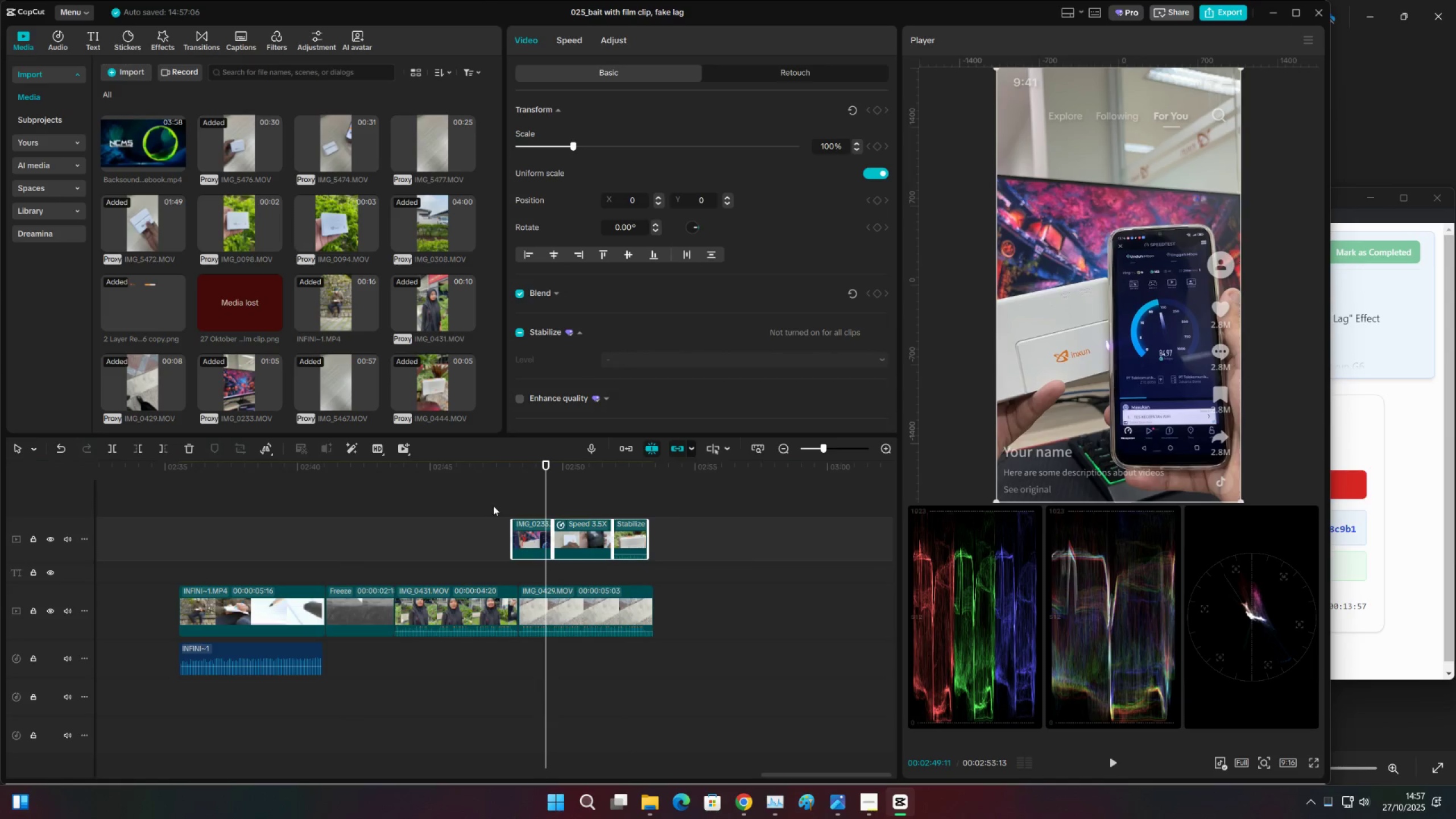 
left_click([493, 506])
 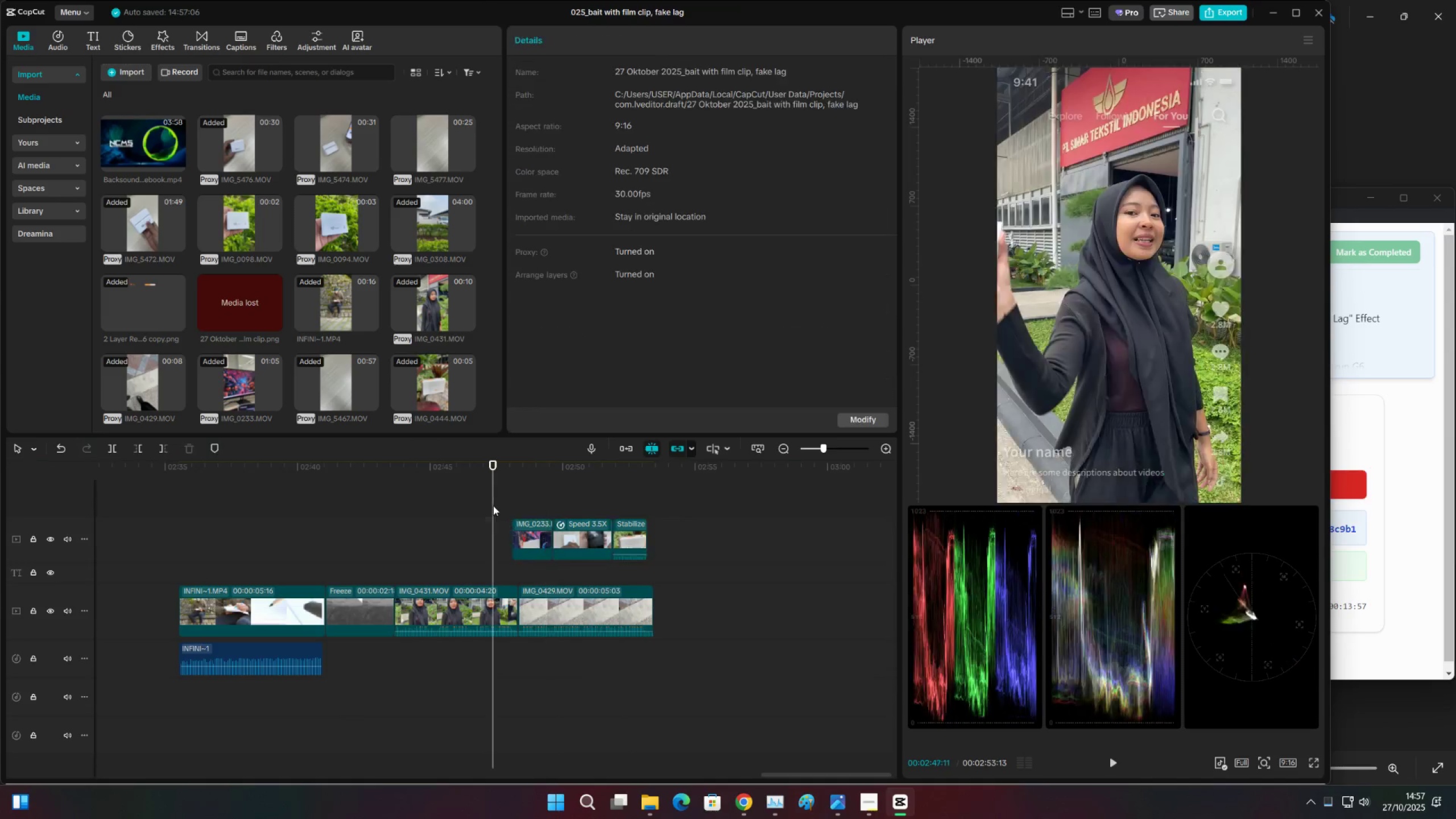 
key(Space)
 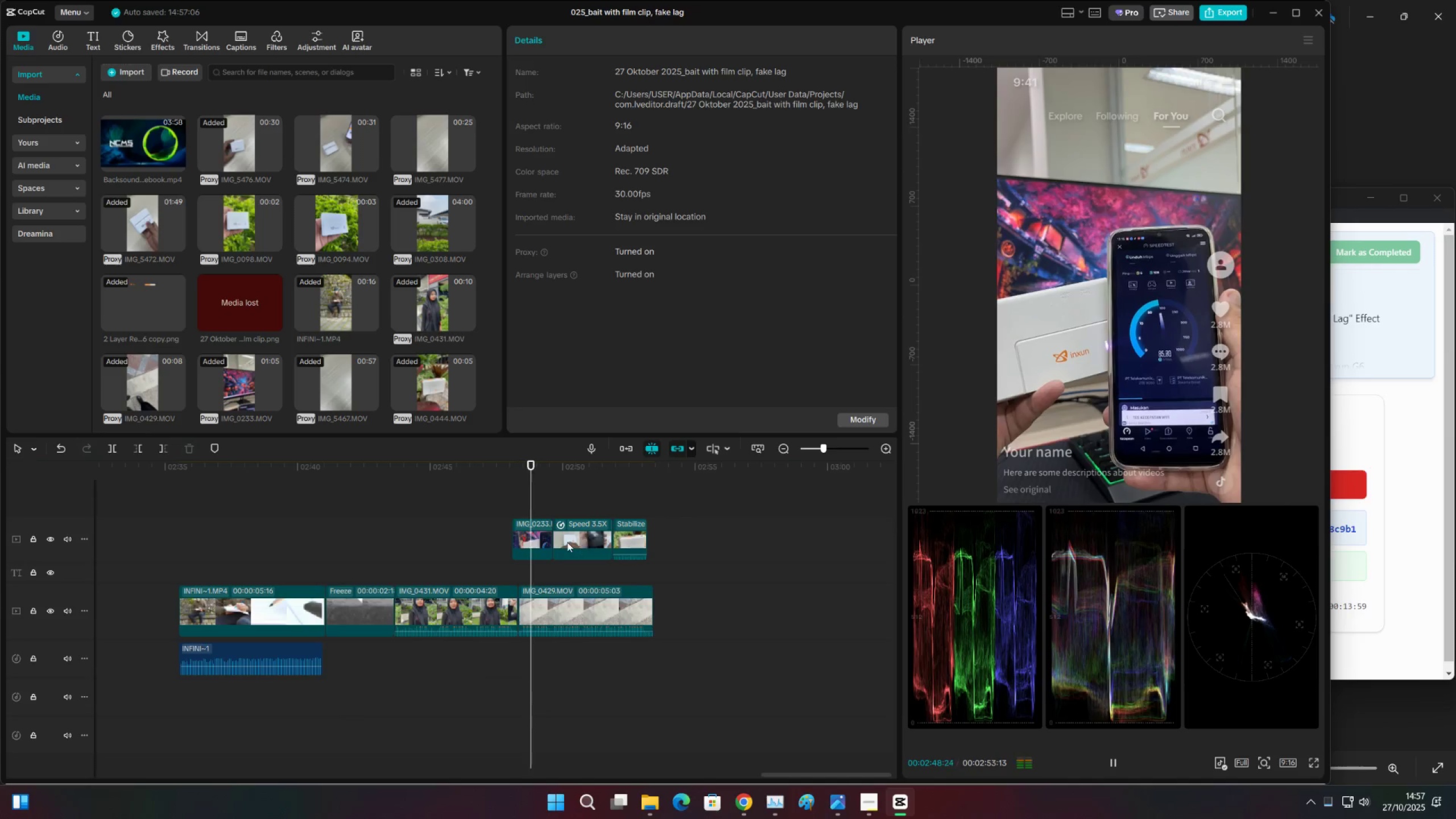 
left_click([495, 504])
 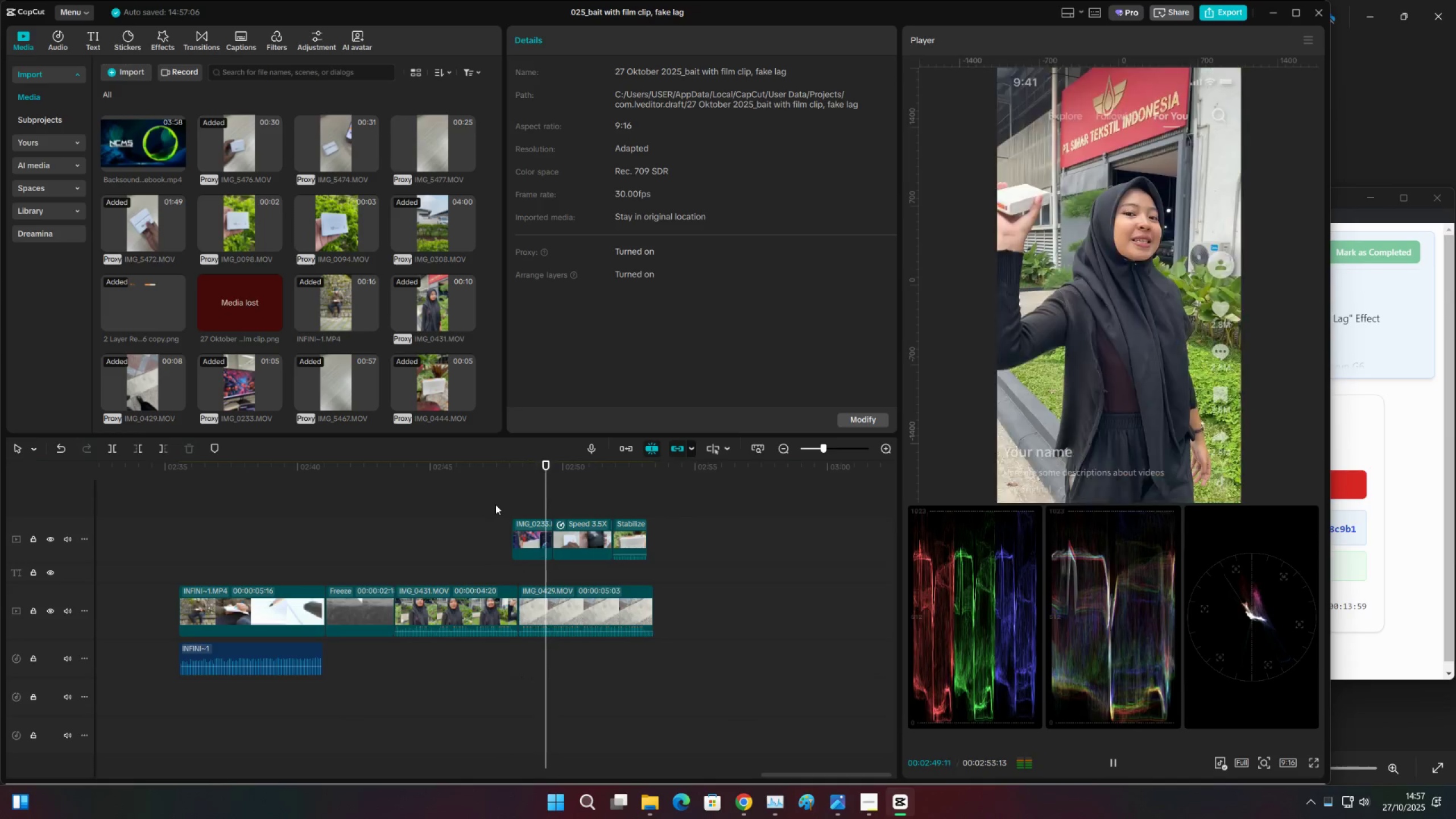 
key(Space)
 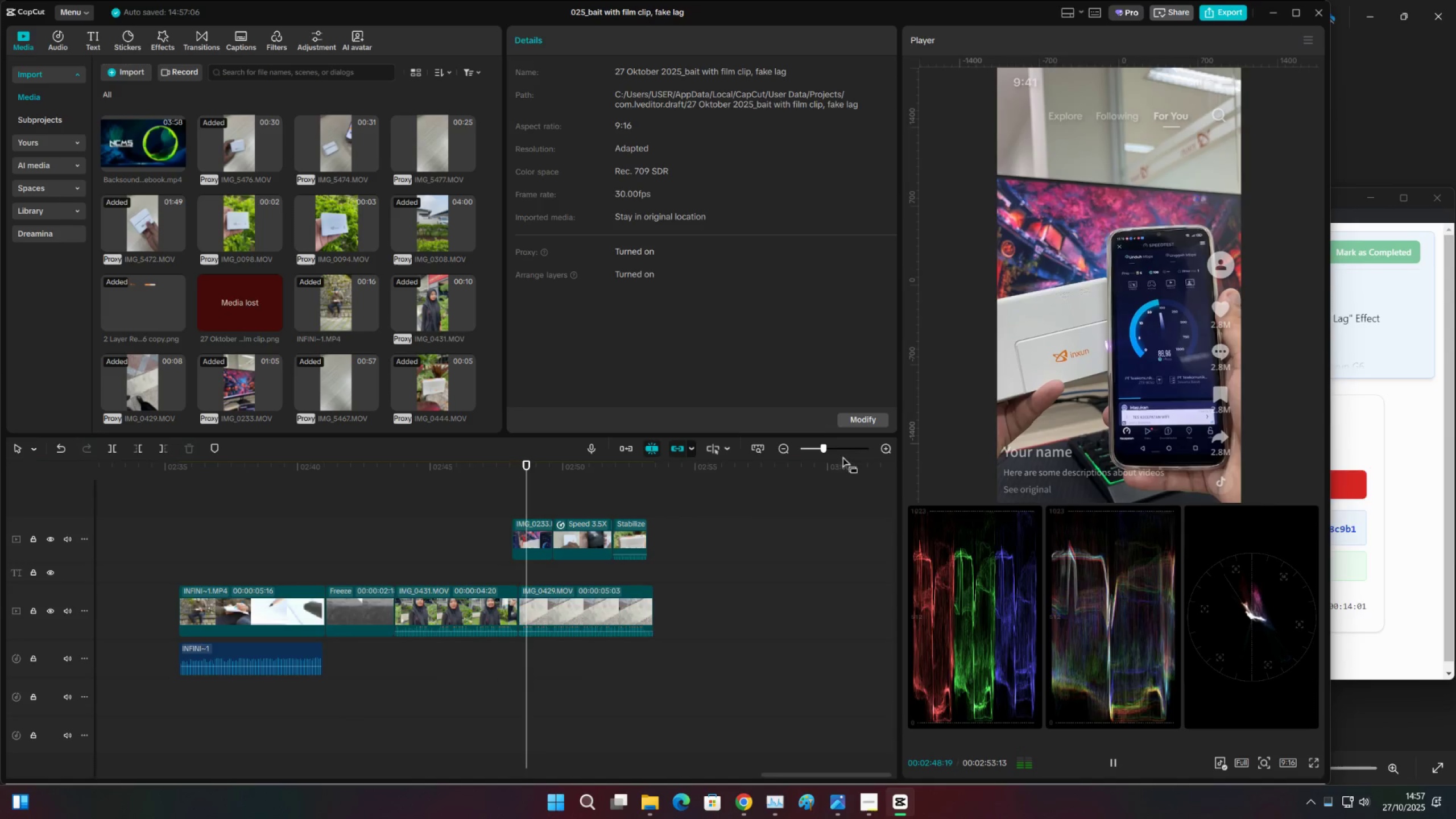 
left_click([882, 444])
 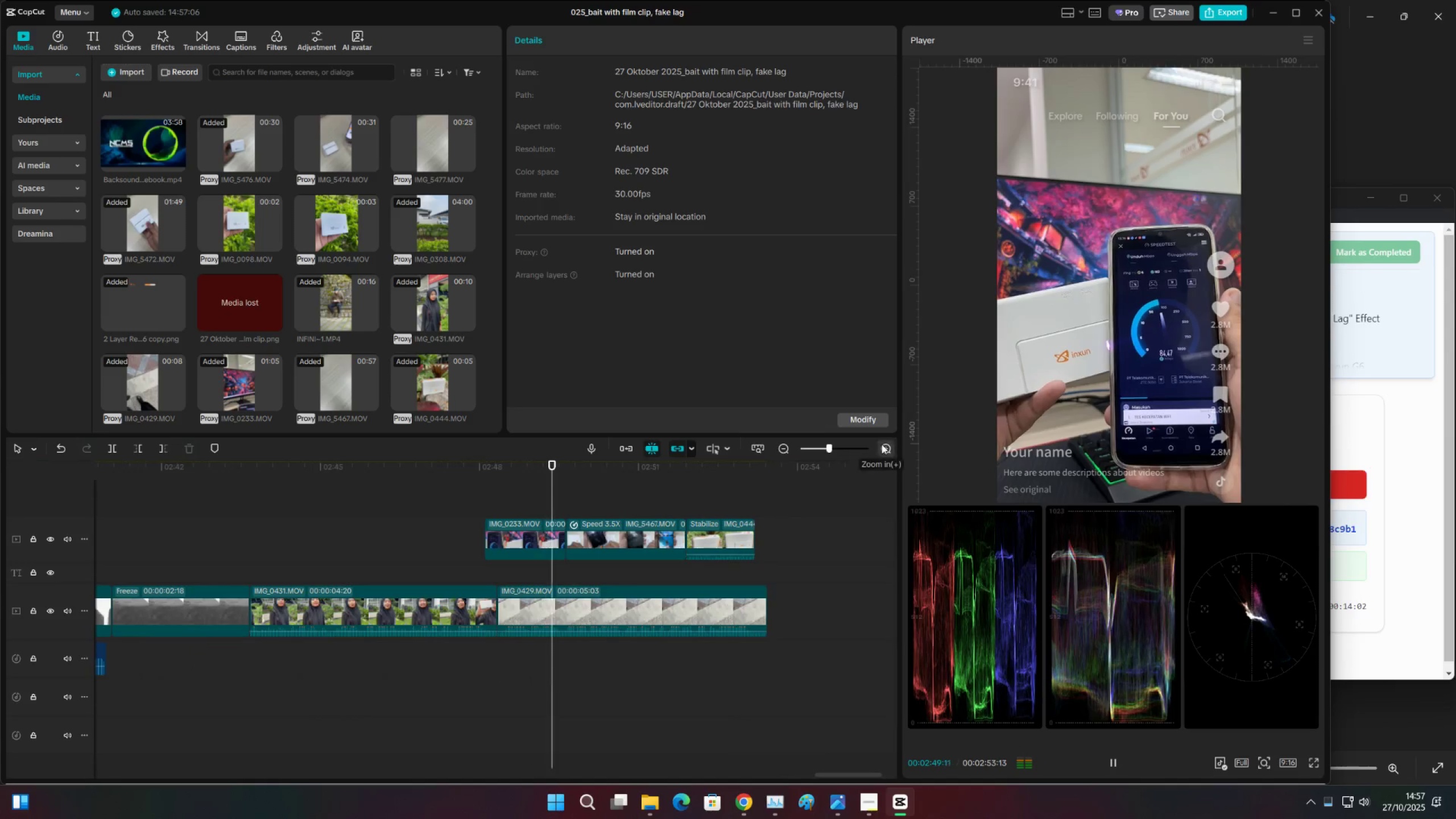 
key(Space)
 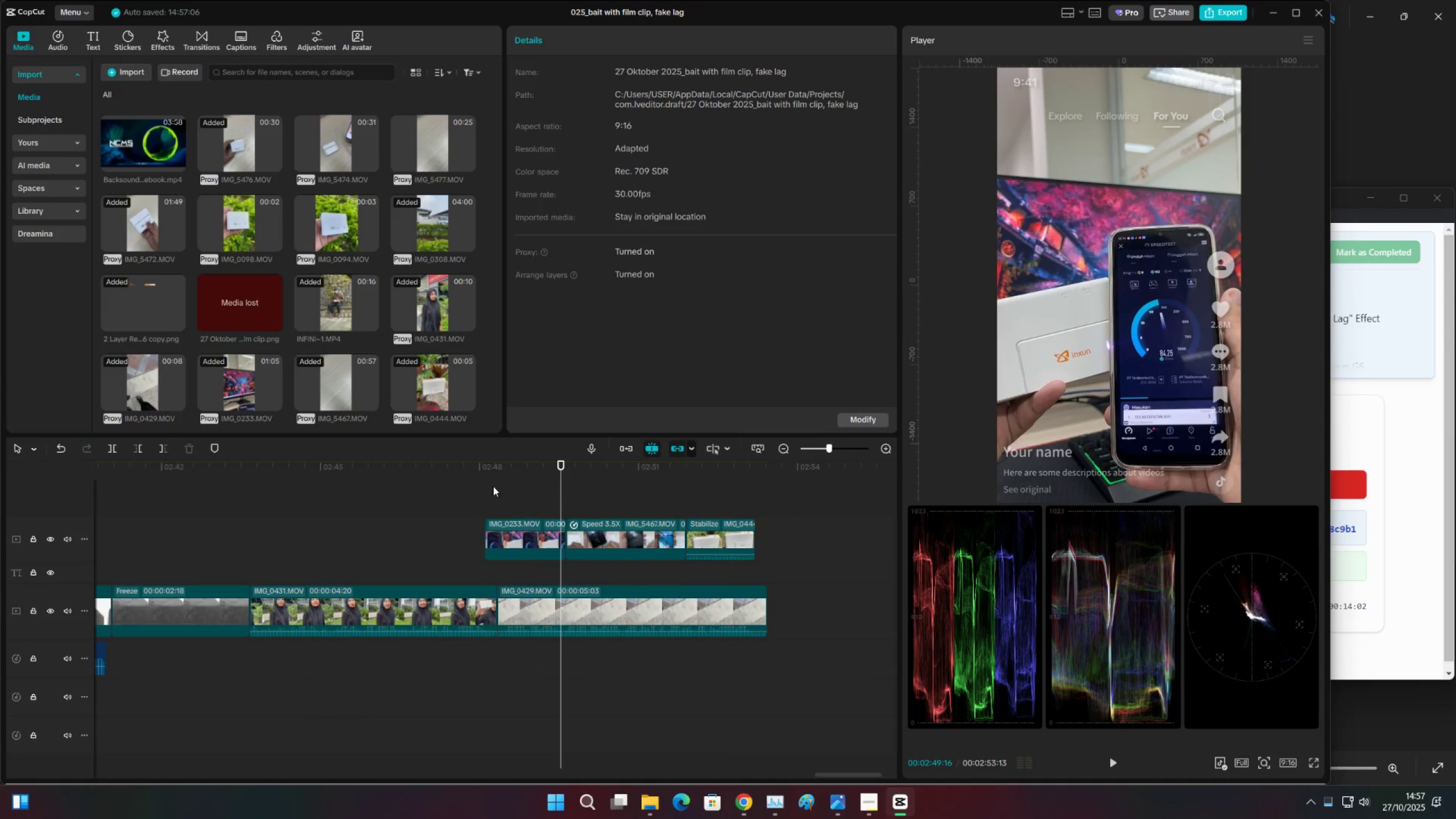 
left_click([486, 483])
 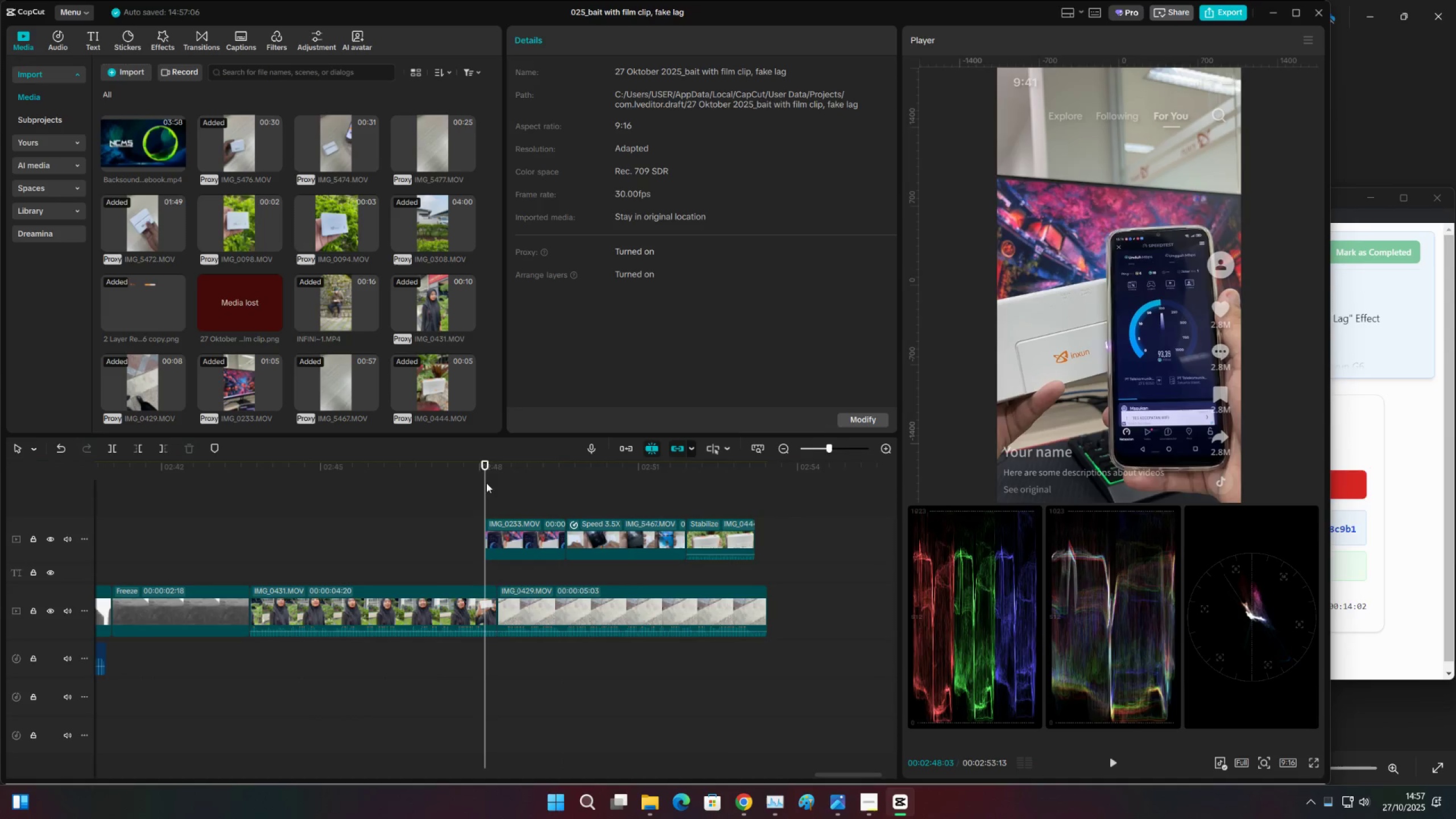 
key(Space)
 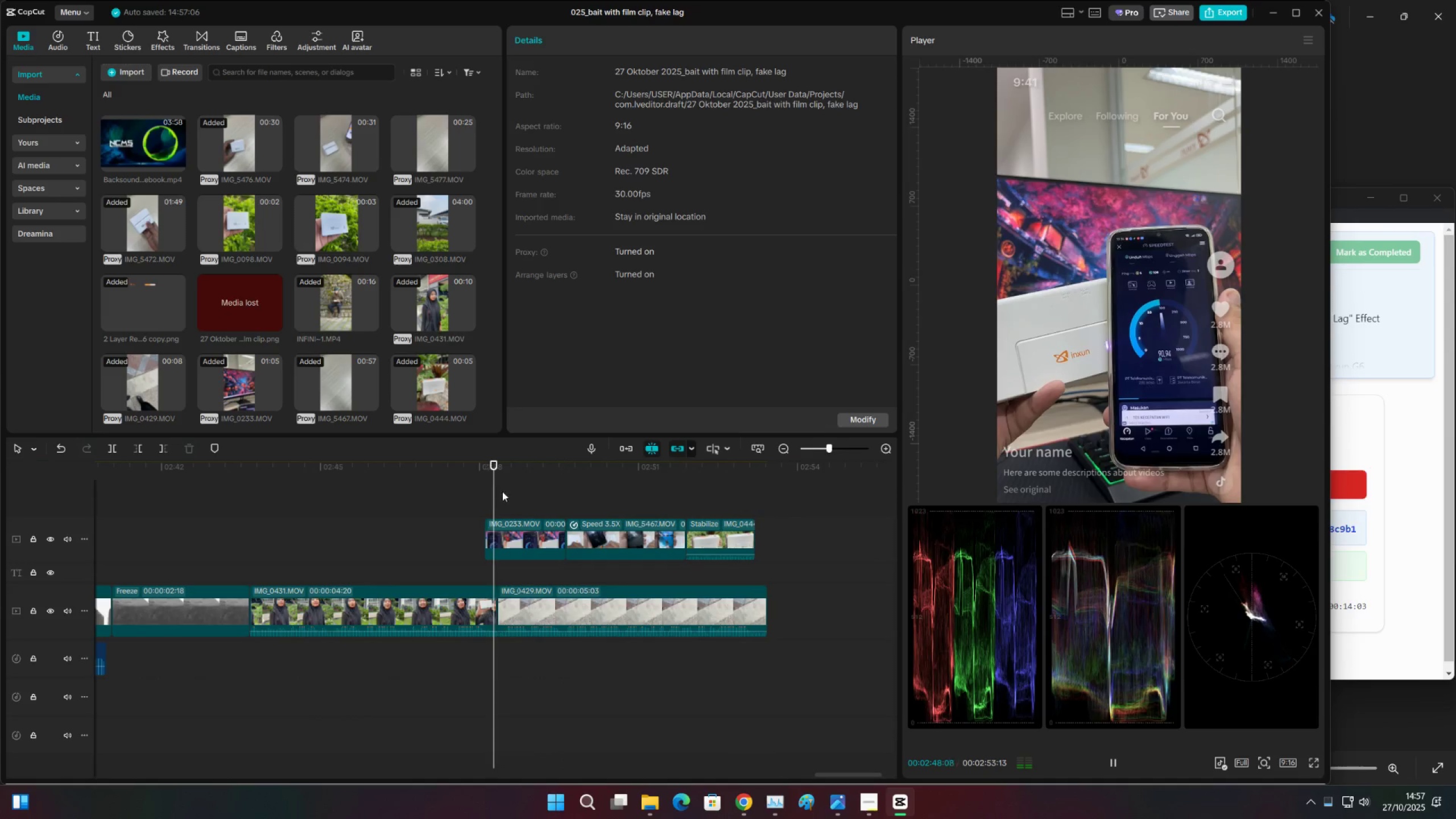 
key(Space)
 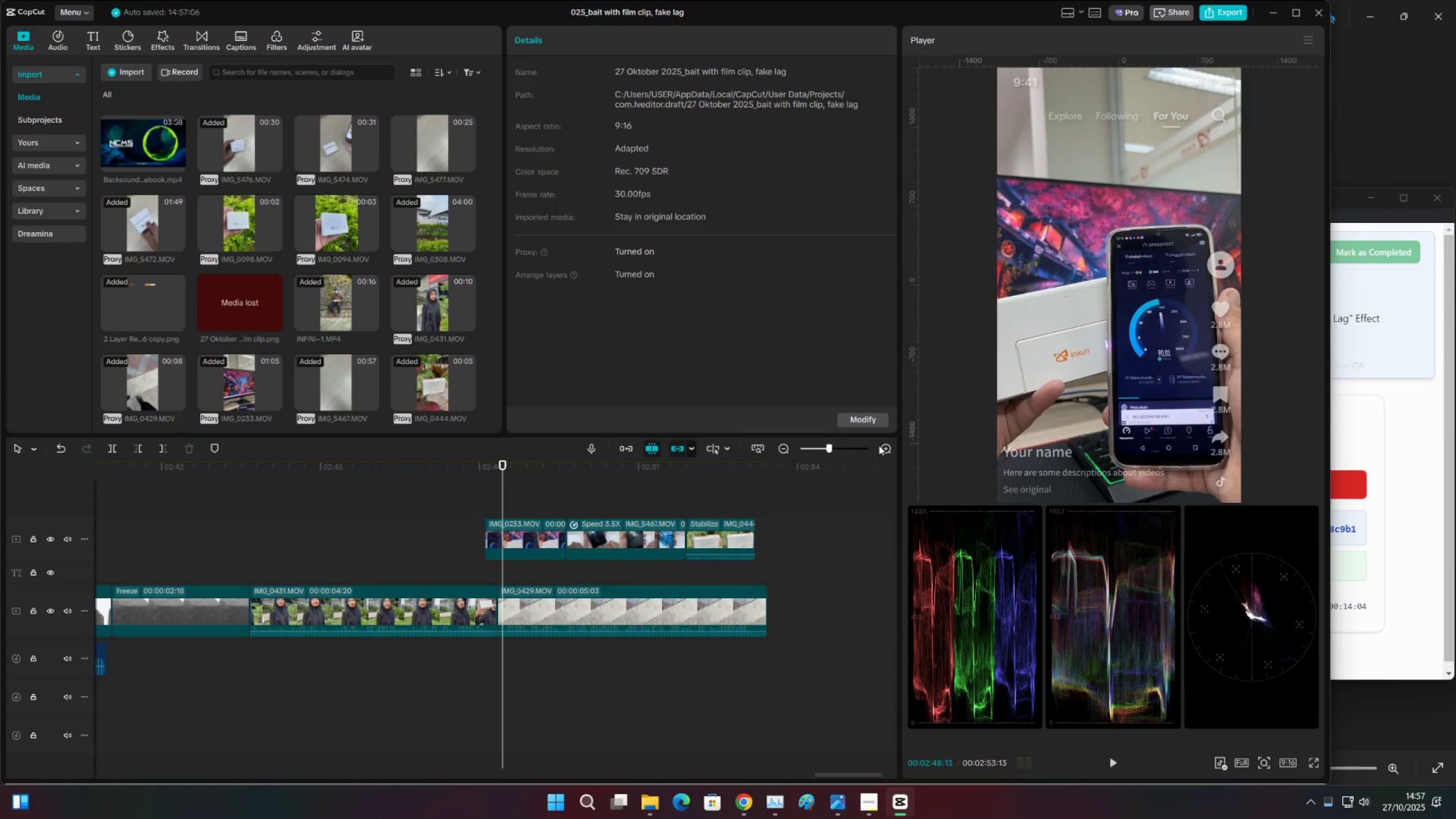 
double_click([883, 445])
 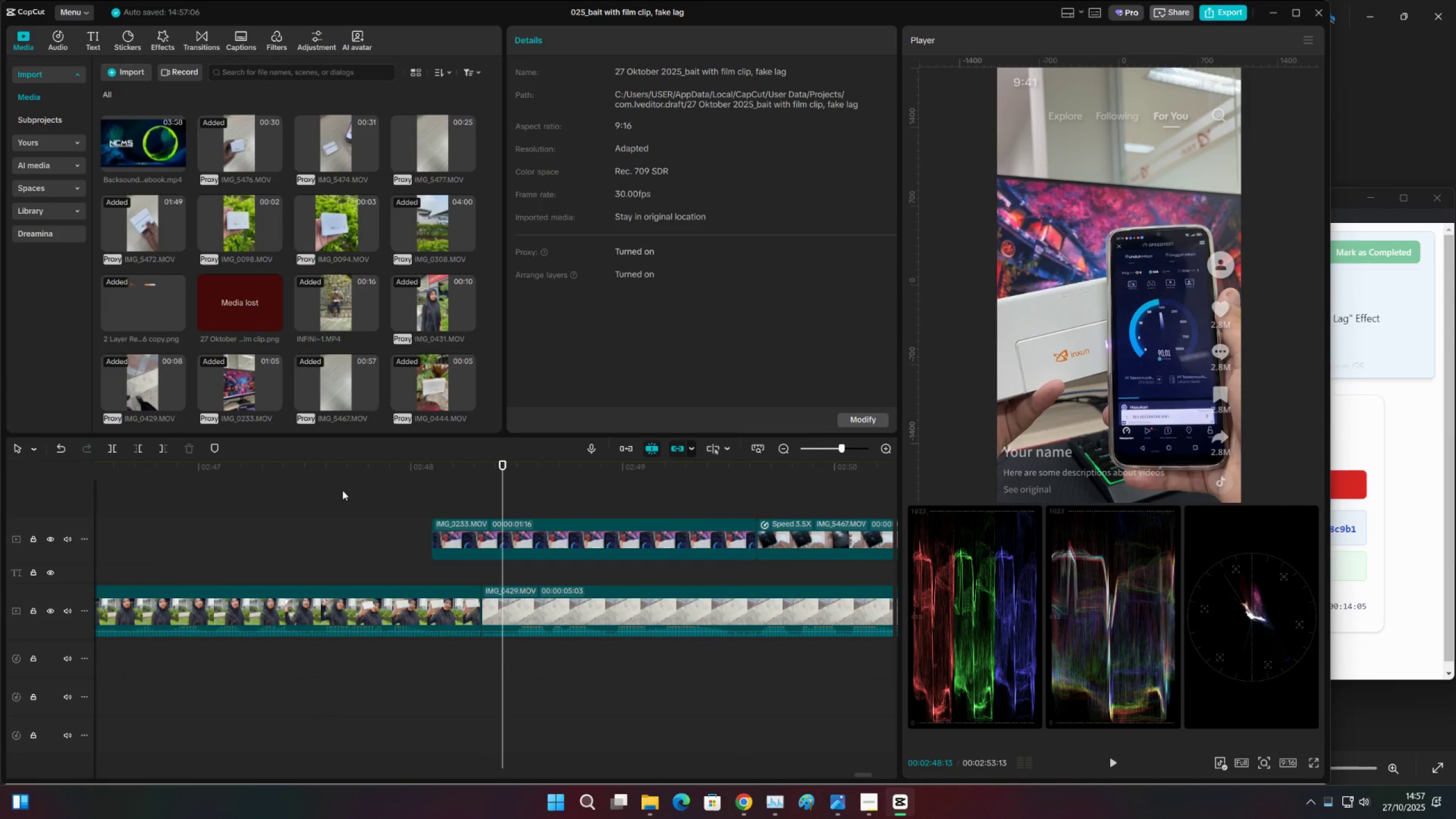 
left_click([363, 485])
 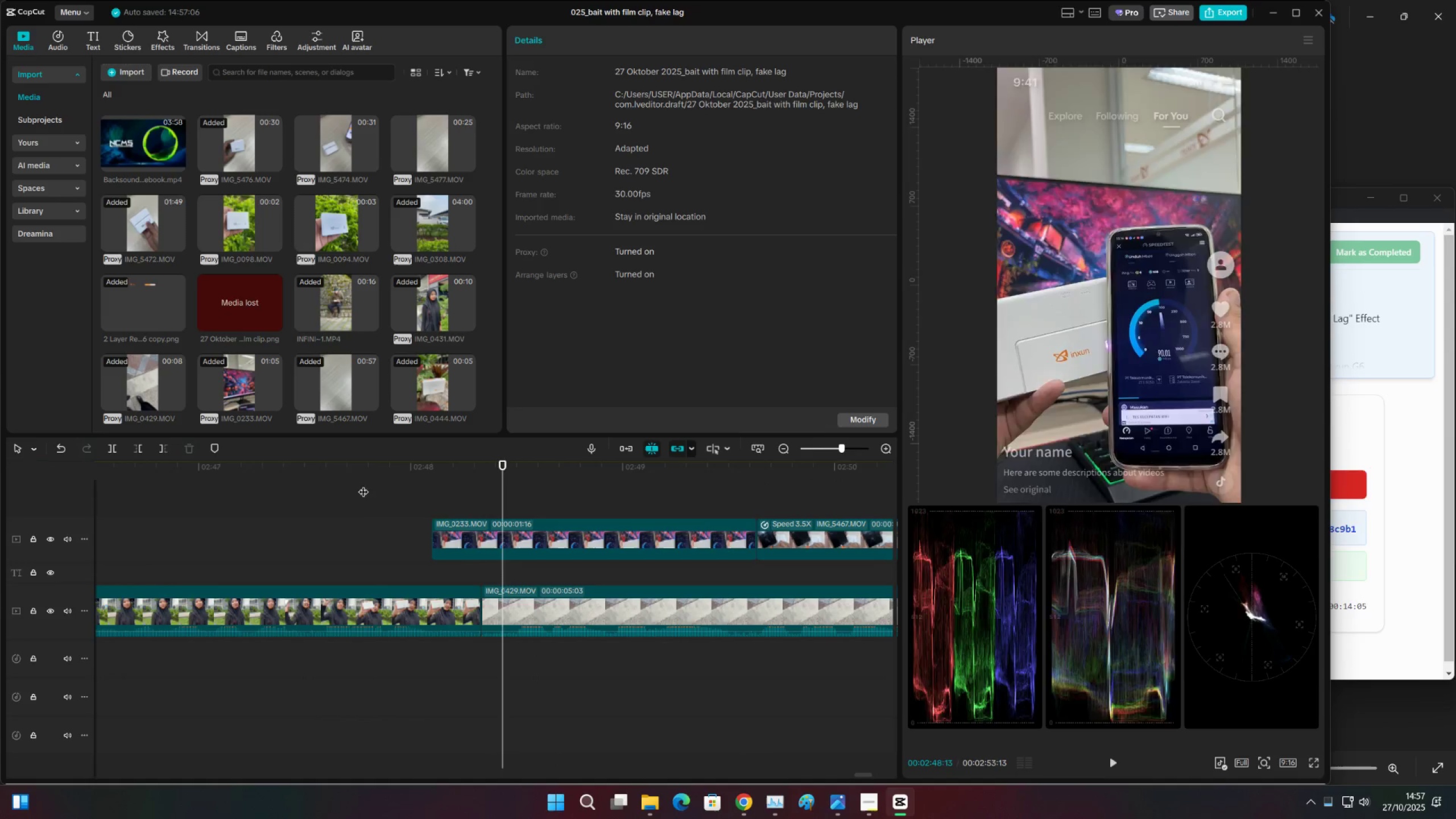 
key(Space)
 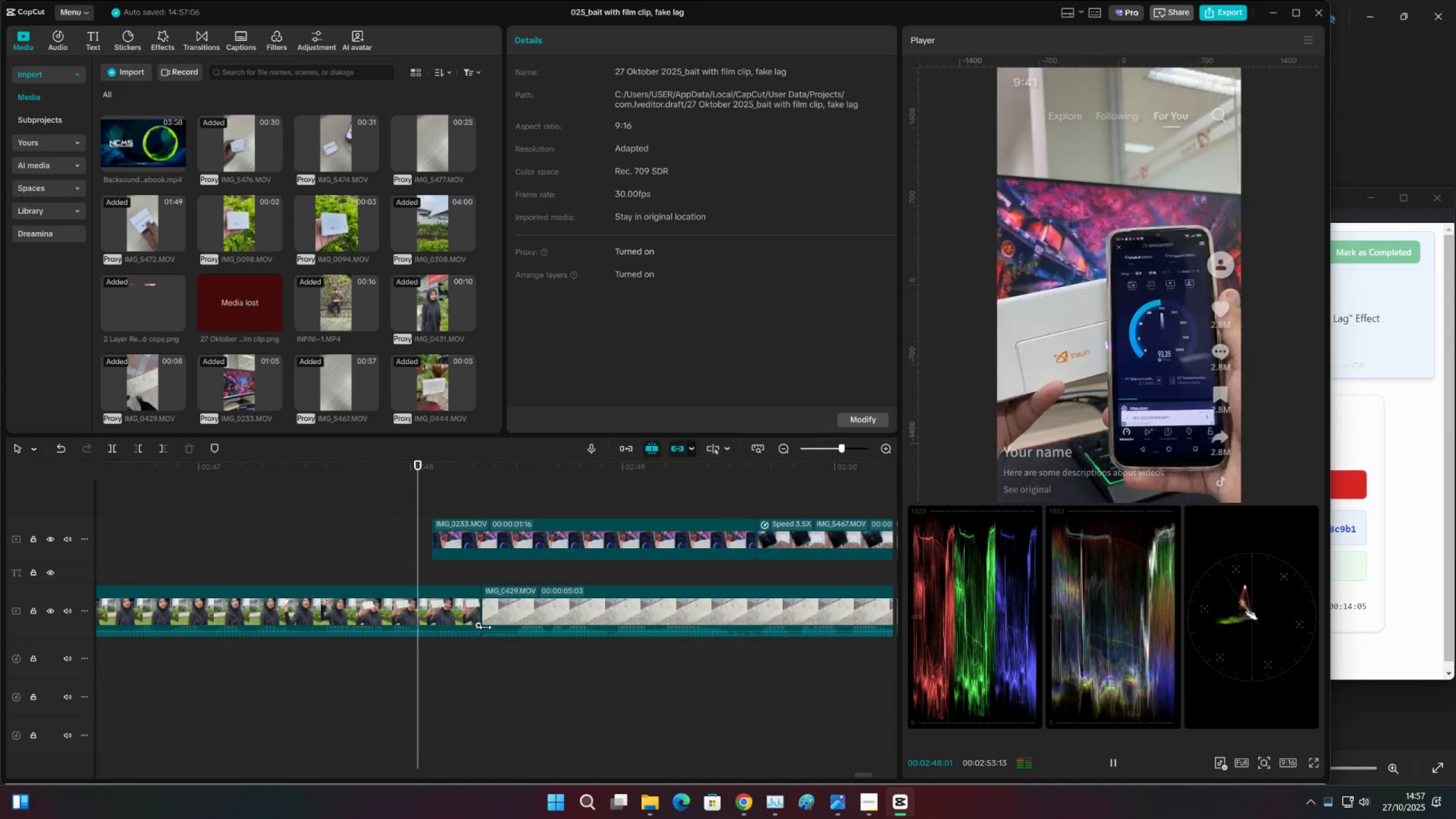 
key(Space)
 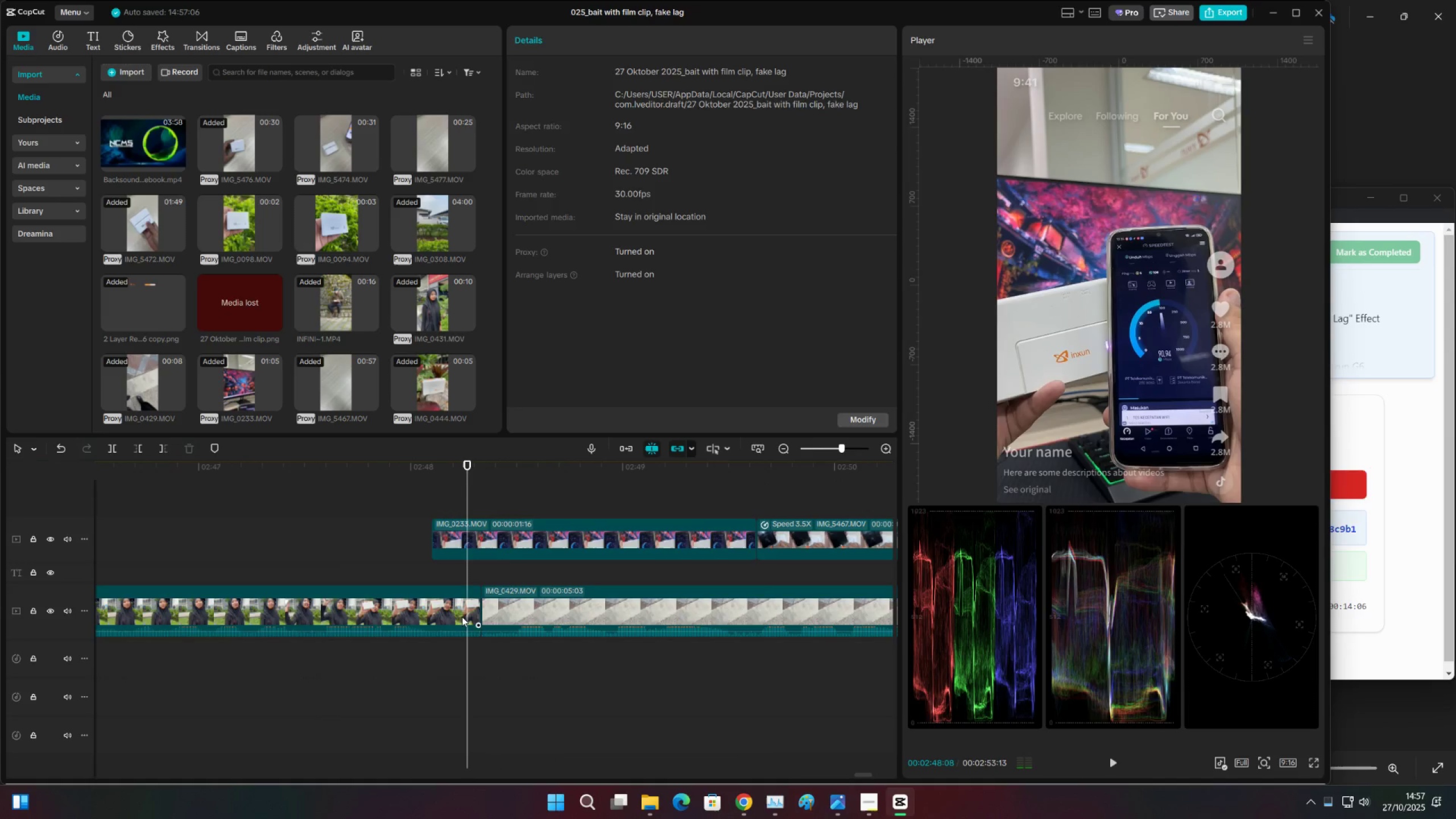 
left_click([462, 617])
 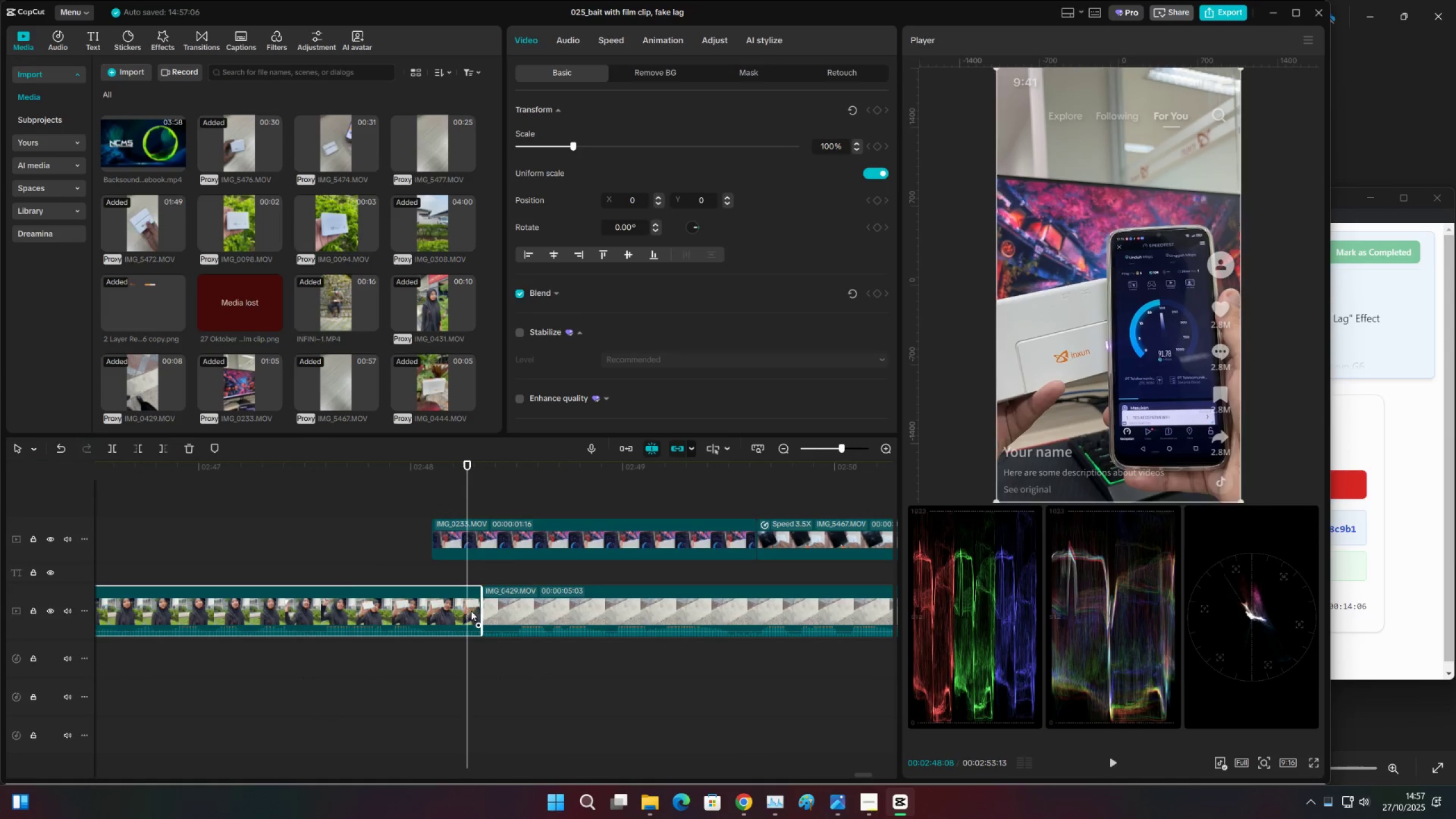 
key(C)
 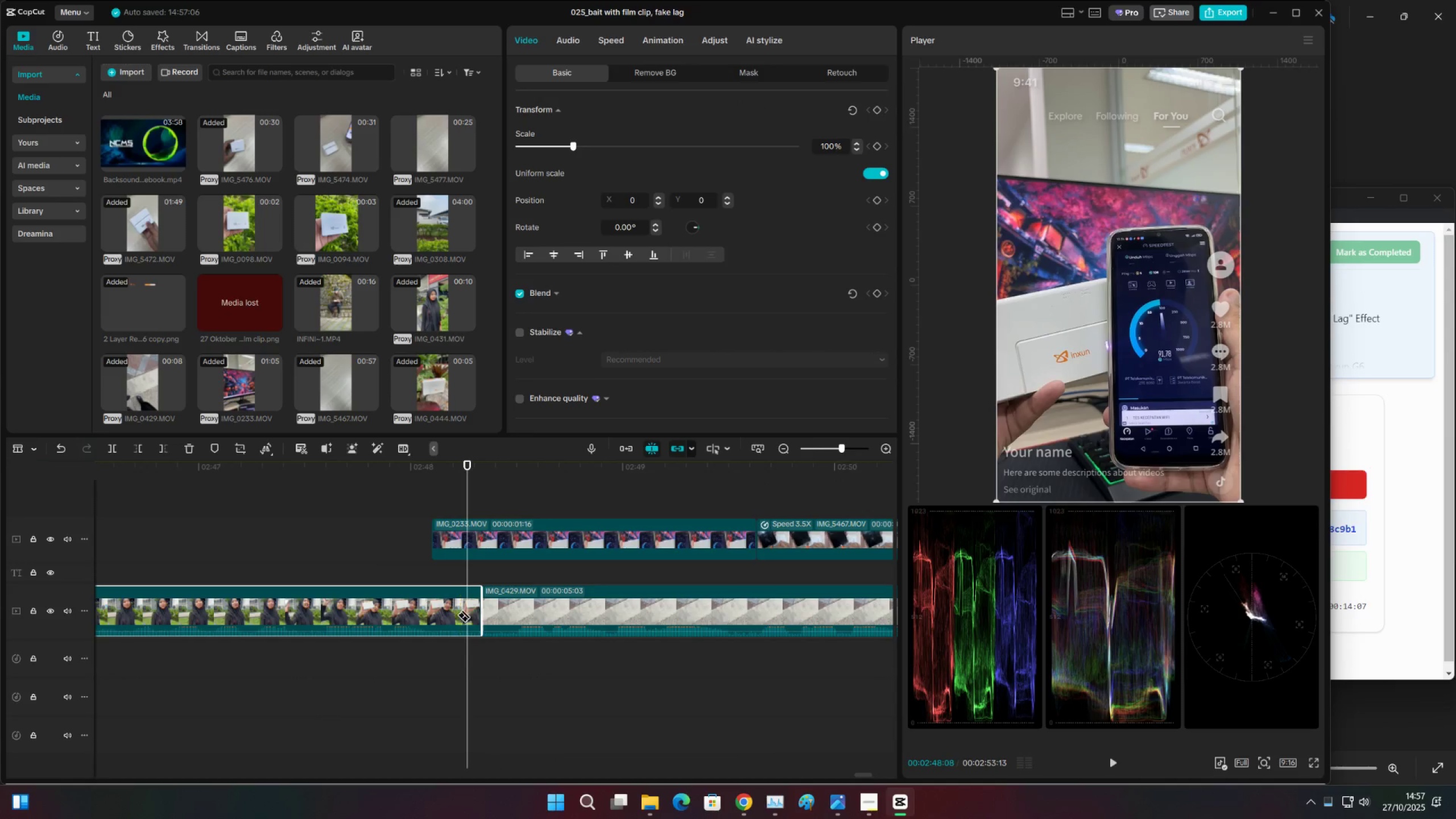 
left_click([468, 604])
 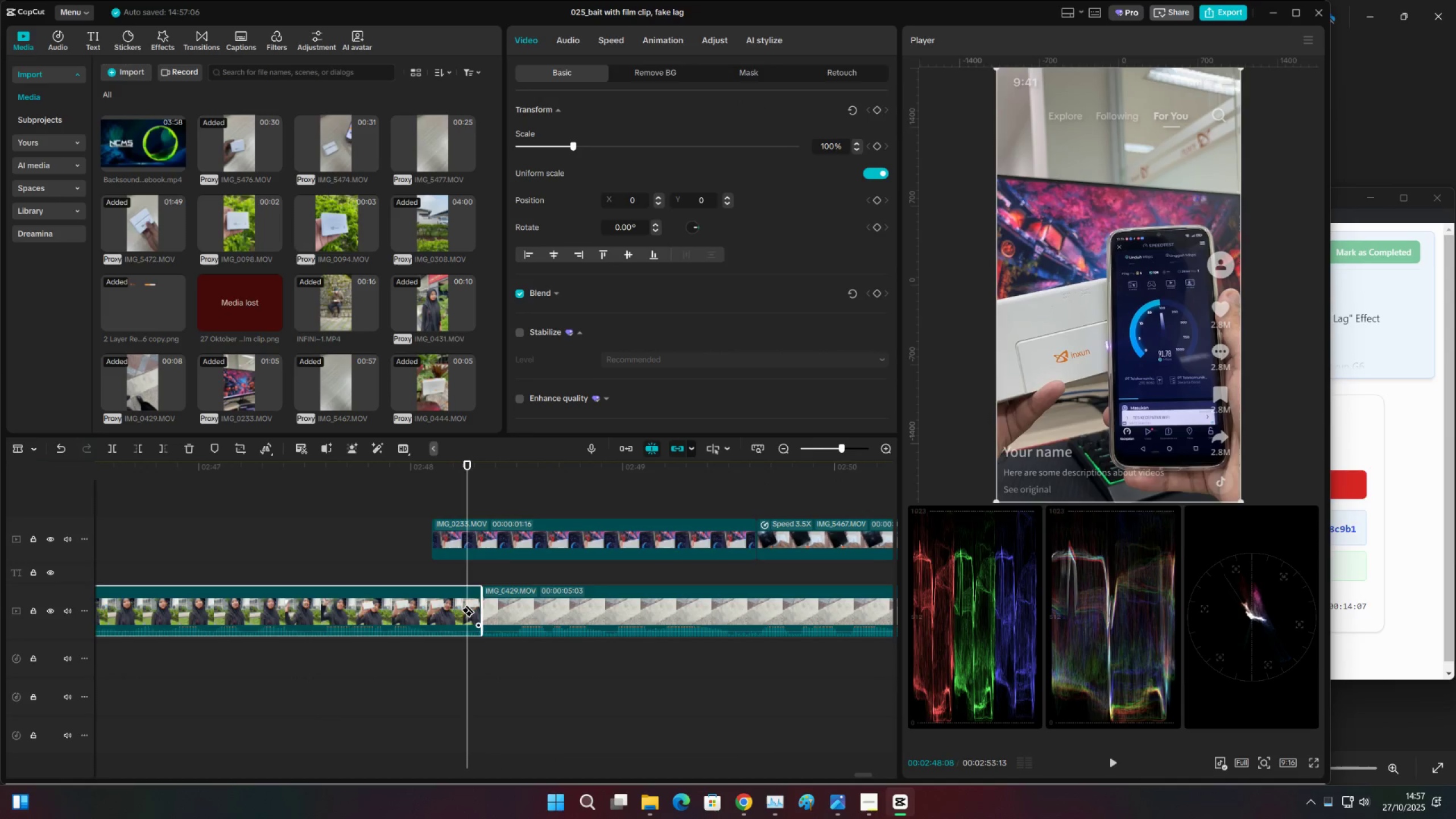 
type(vx)
 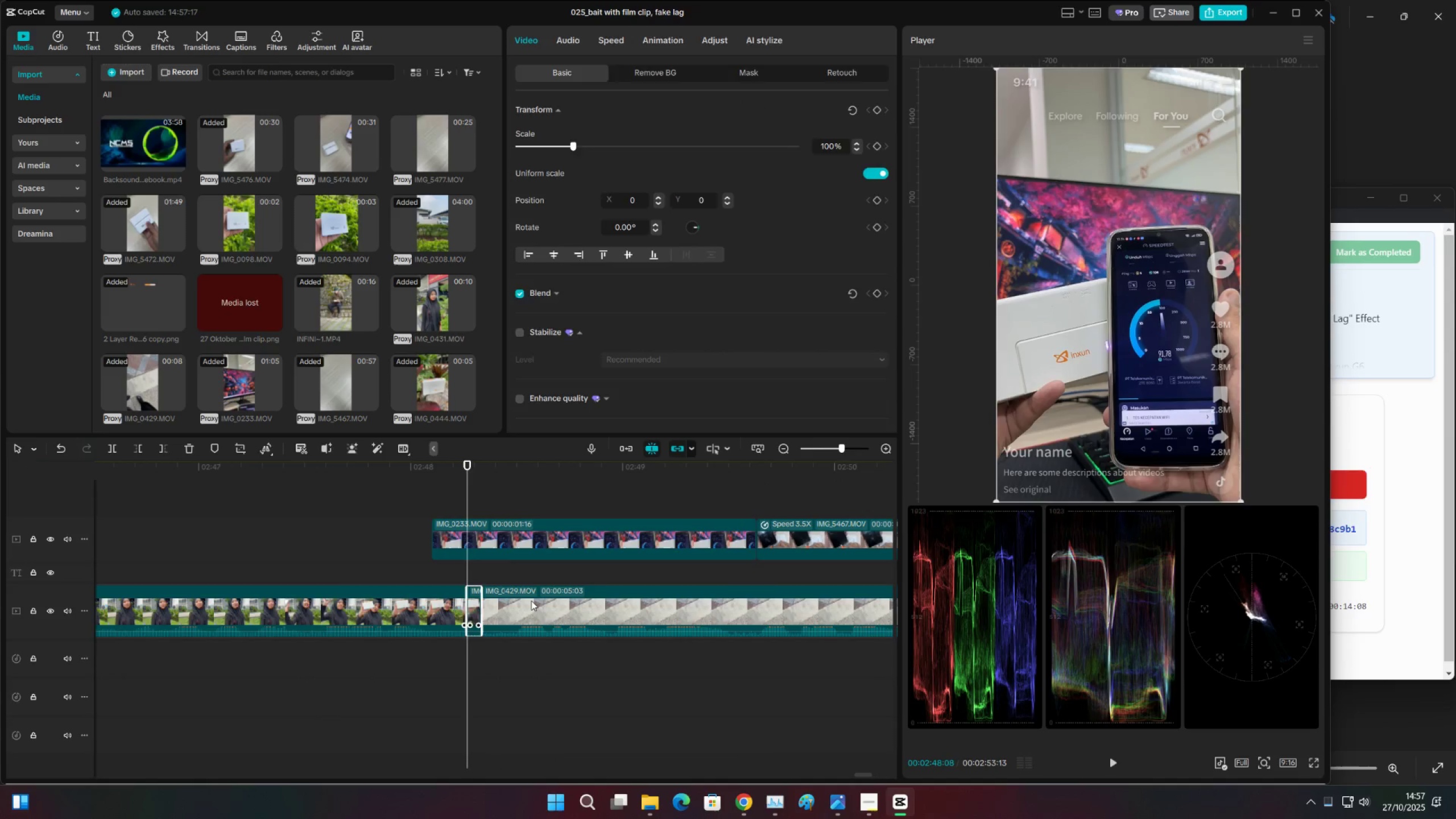 
left_click_drag(start_coordinate=[531, 601], to_coordinate=[518, 603])
 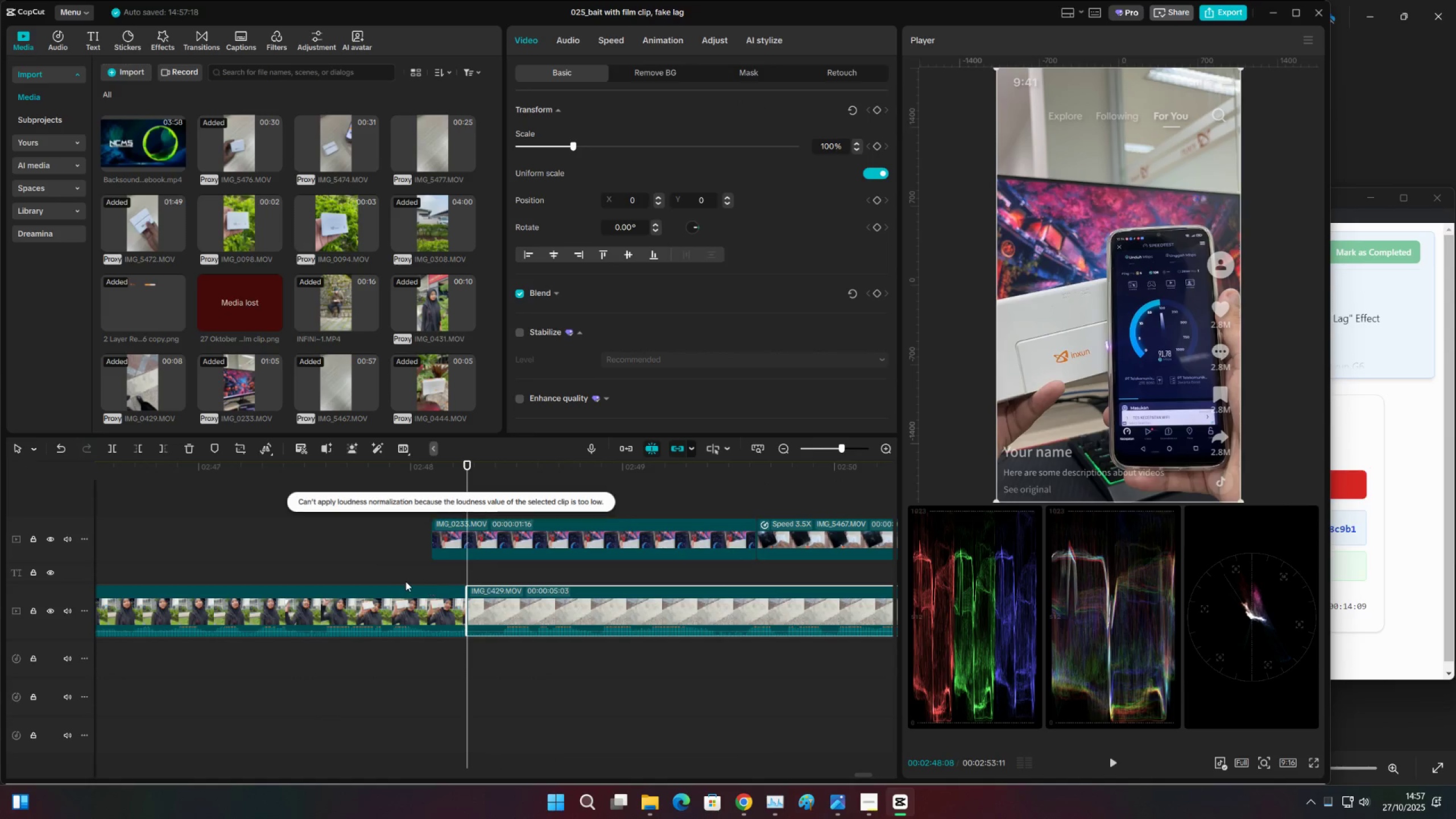 
left_click([406, 581])
 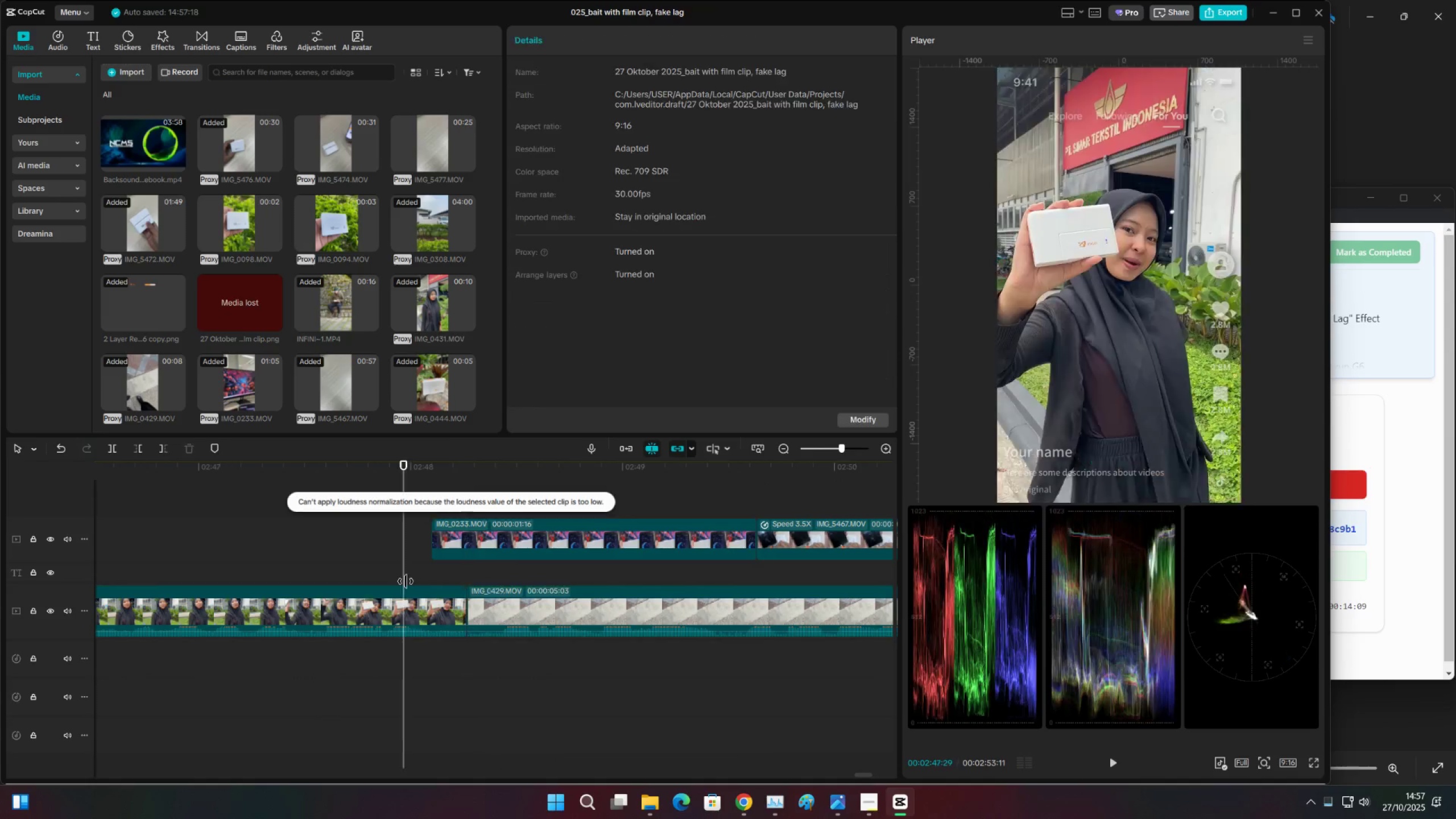 
key(Space)
 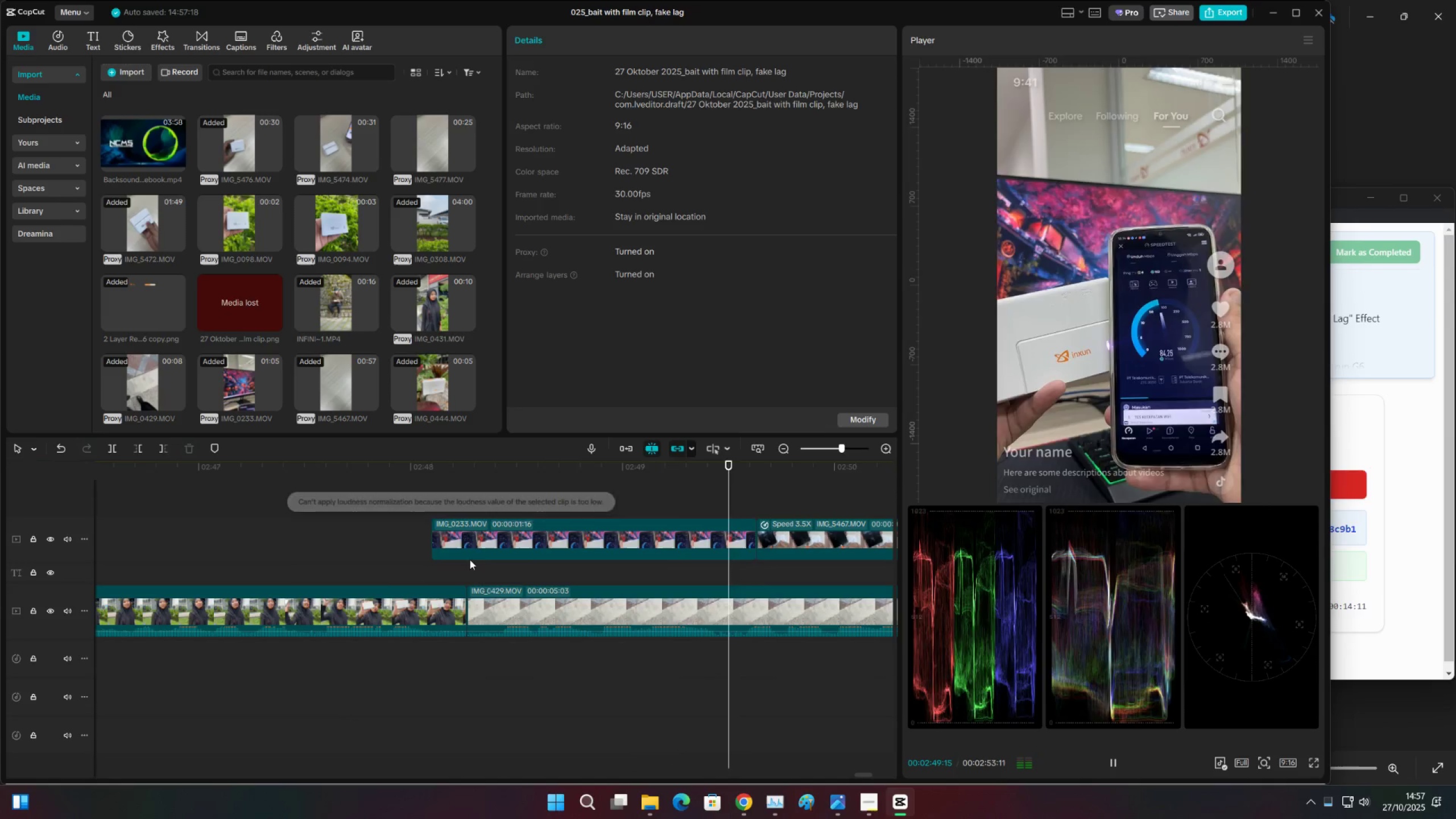 
double_click([483, 565])
 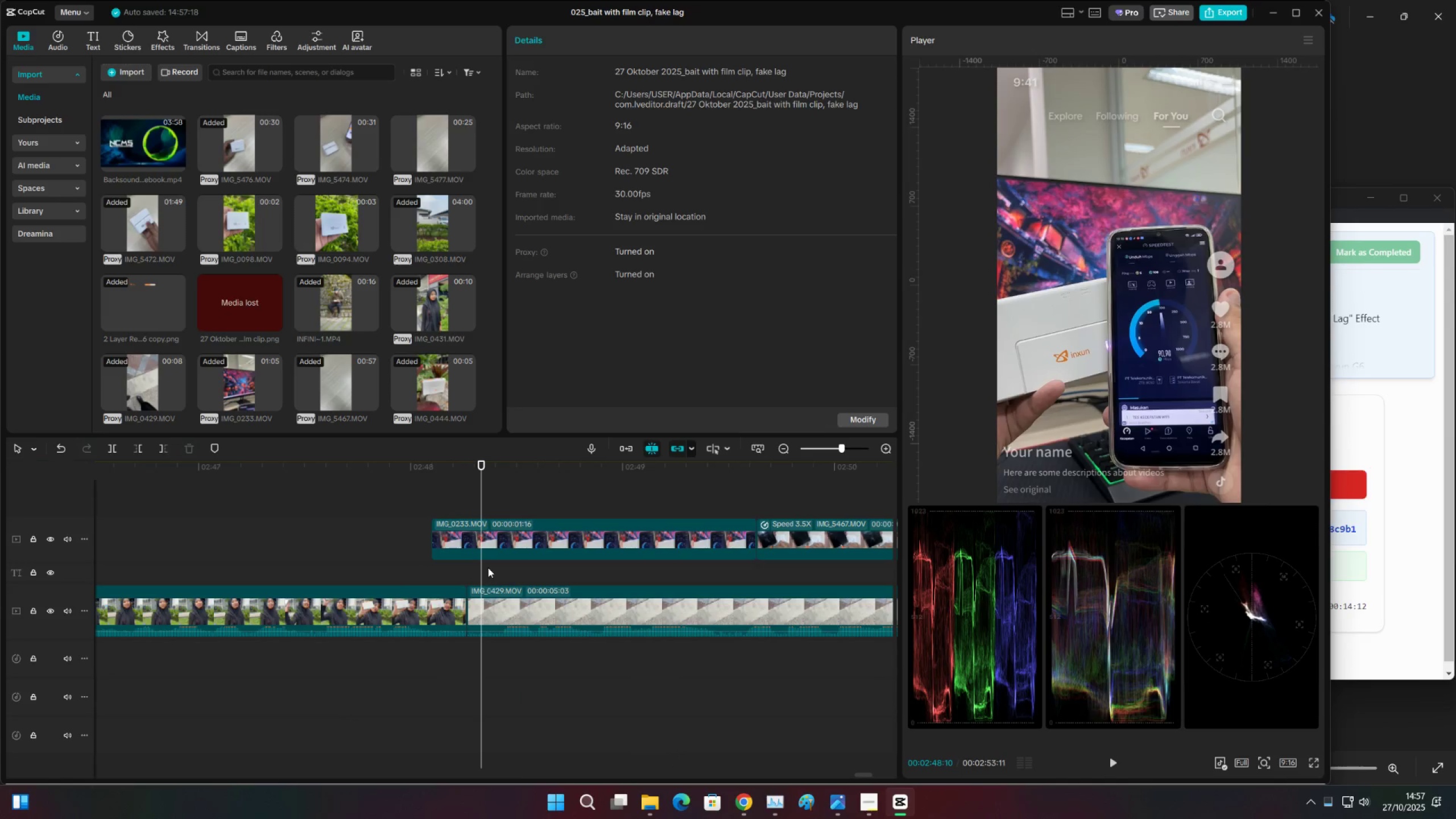 
triple_click([490, 568])
 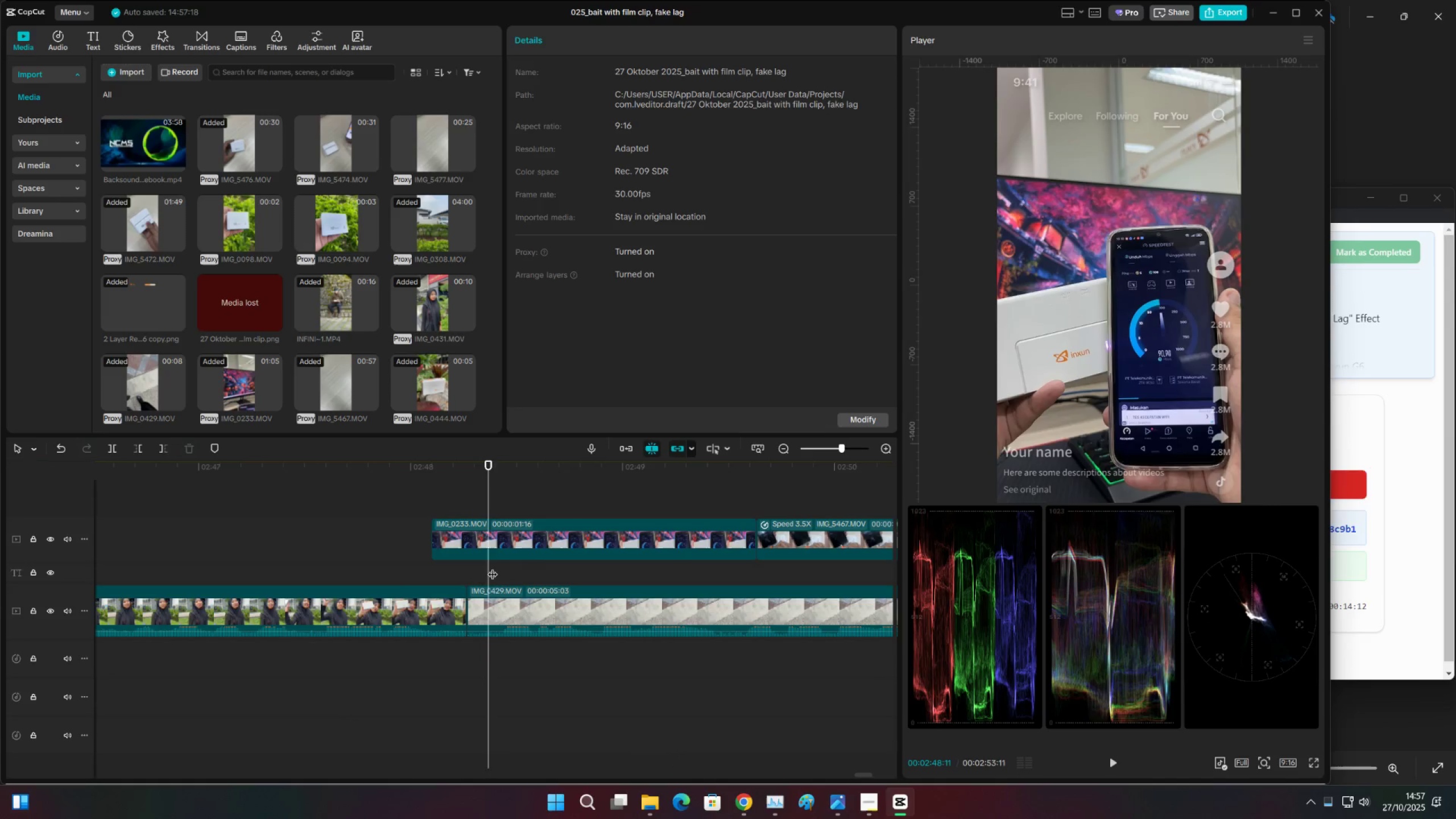 
triple_click([493, 567])
 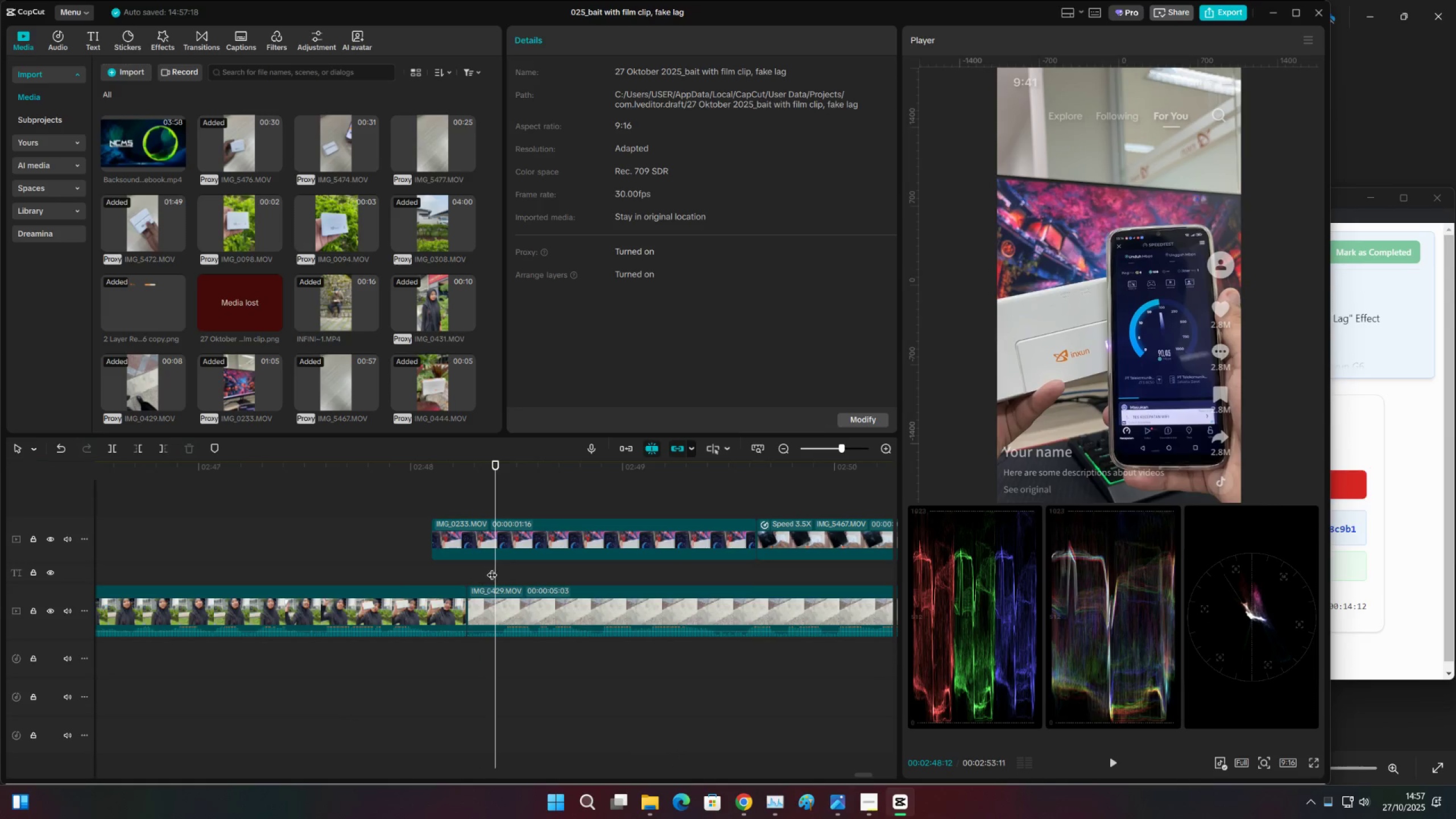 
key(C)
 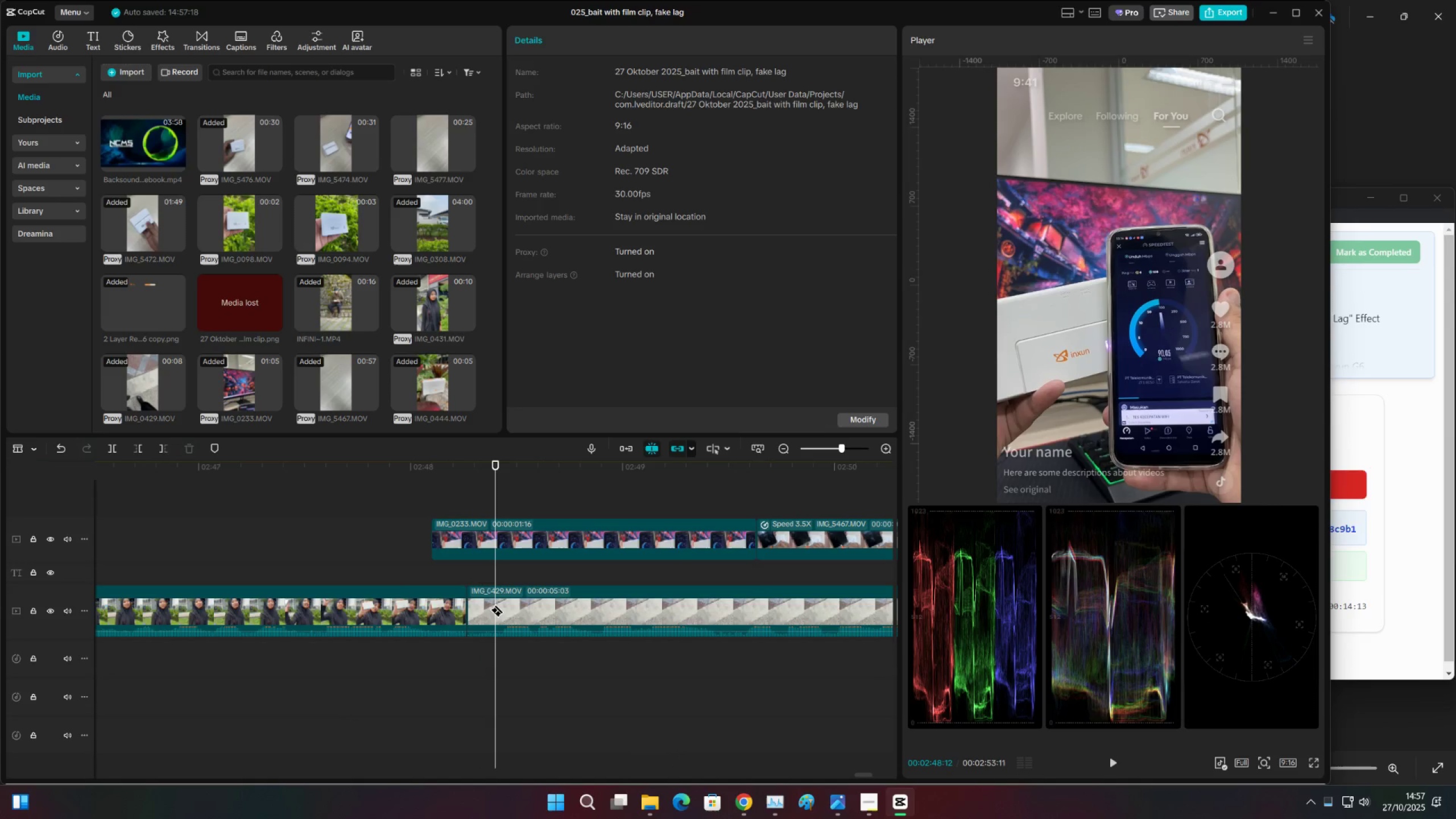 
left_click([497, 604])
 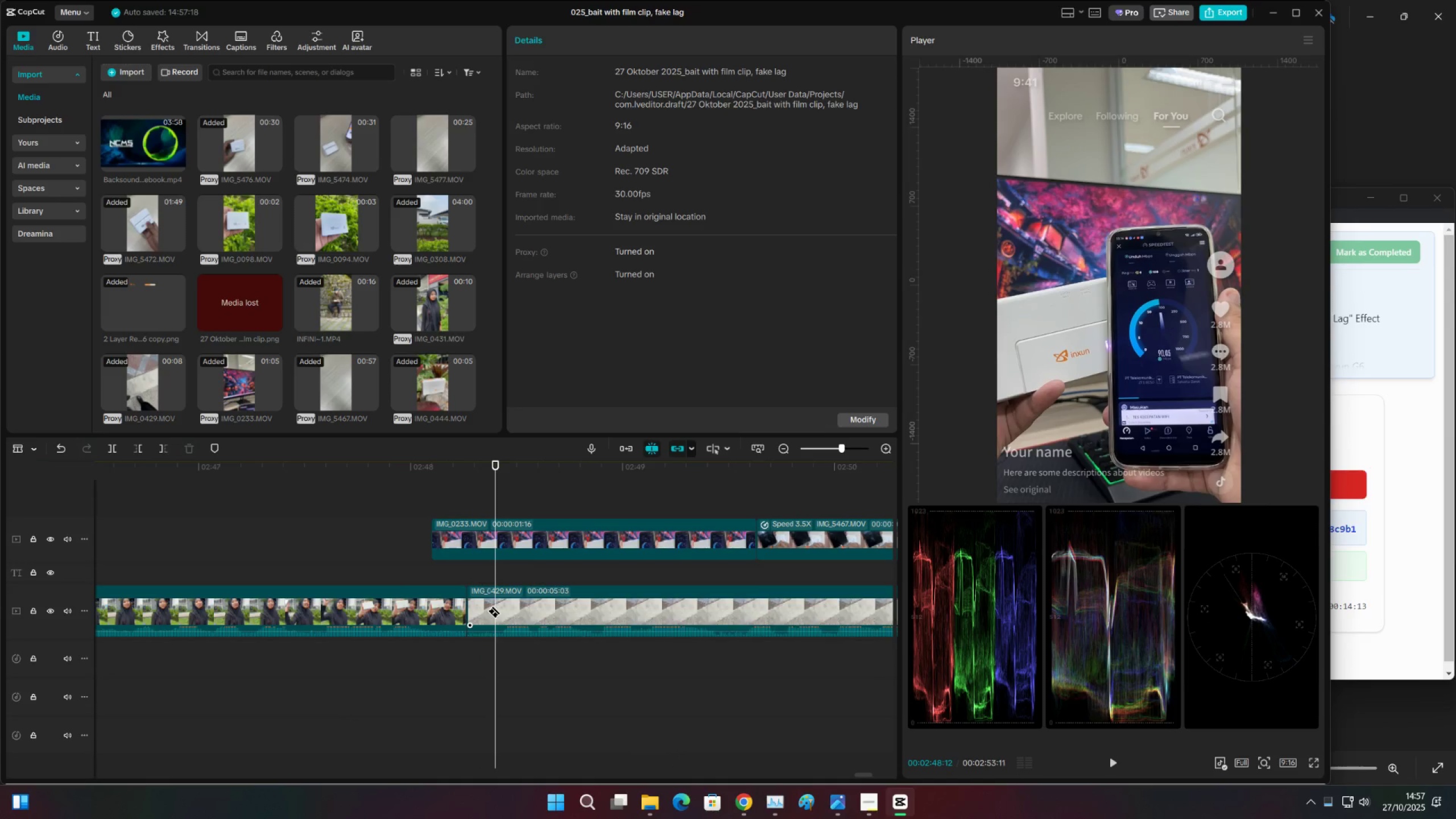 
key(V)
 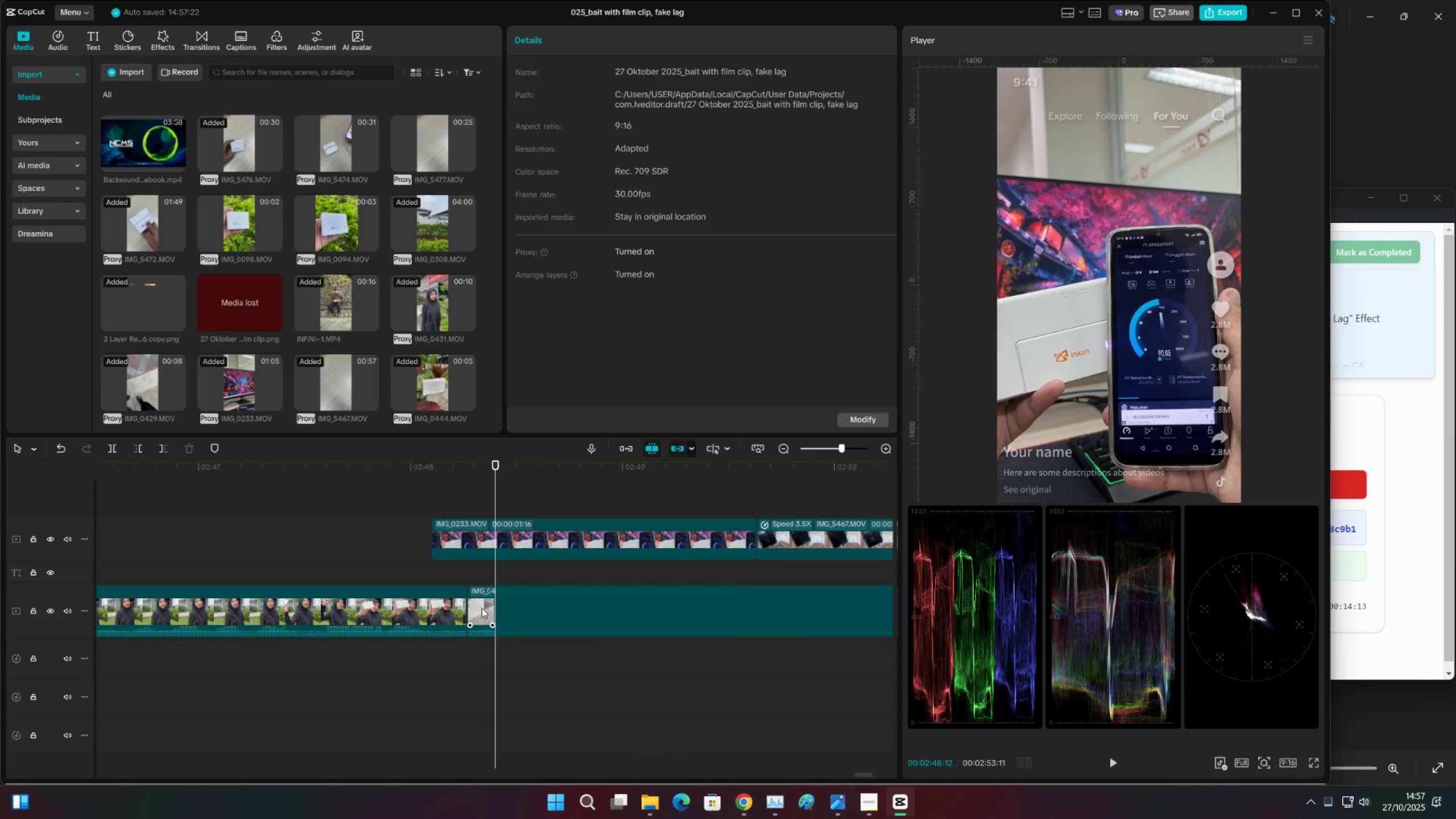 
double_click([482, 608])
 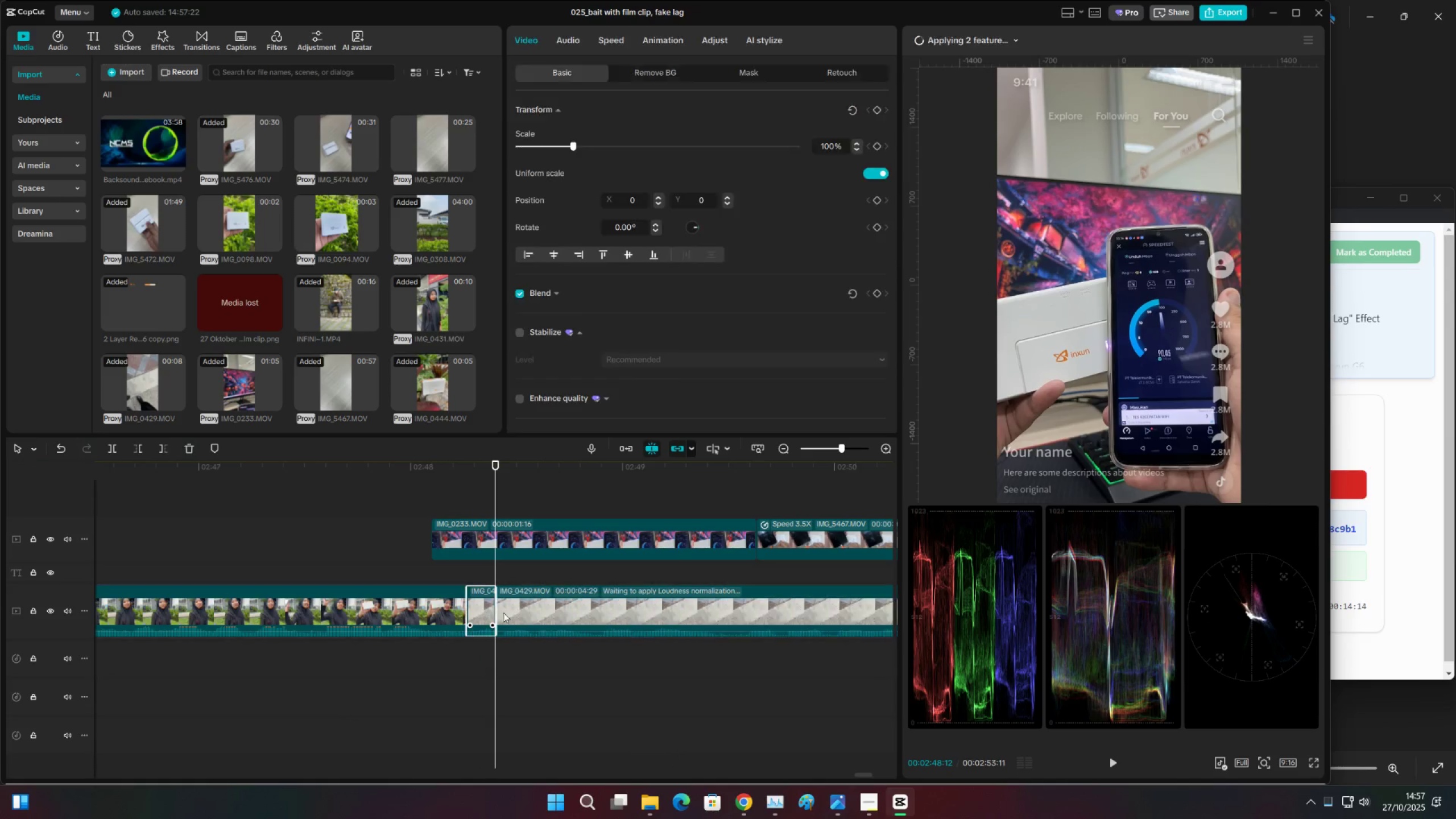 
key(X)
 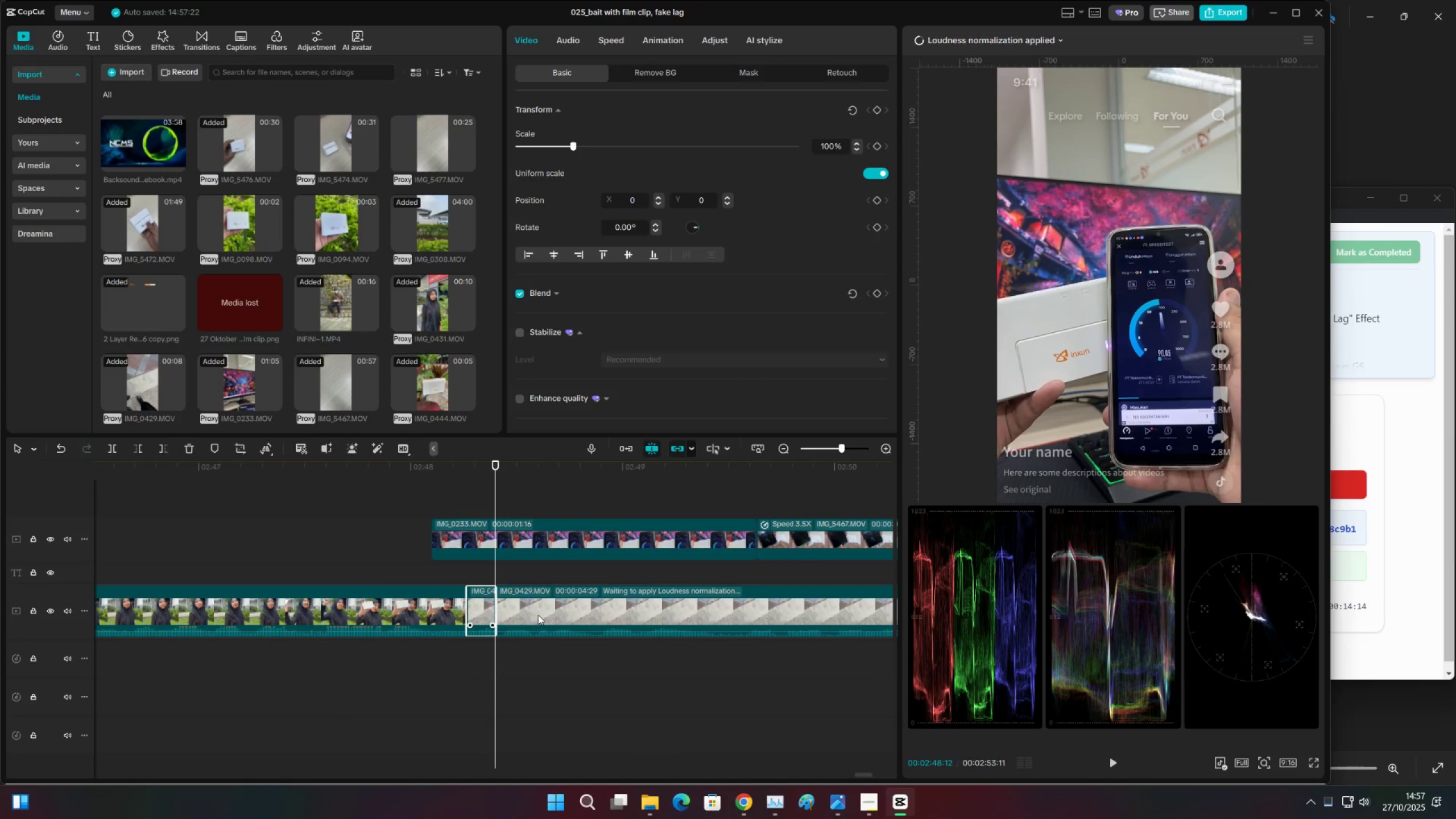 
left_click_drag(start_coordinate=[538, 615], to_coordinate=[512, 618])
 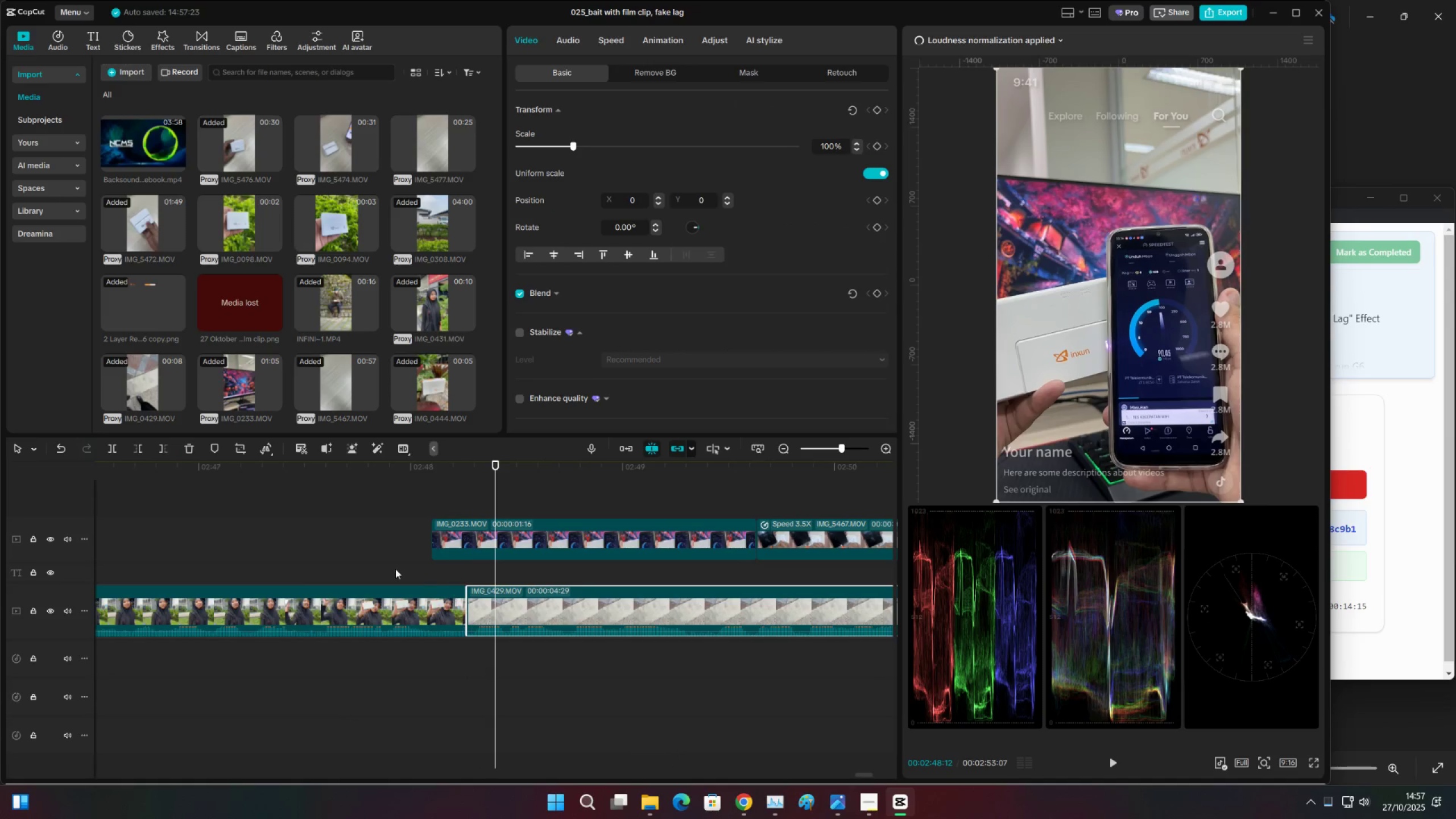 
left_click([387, 566])
 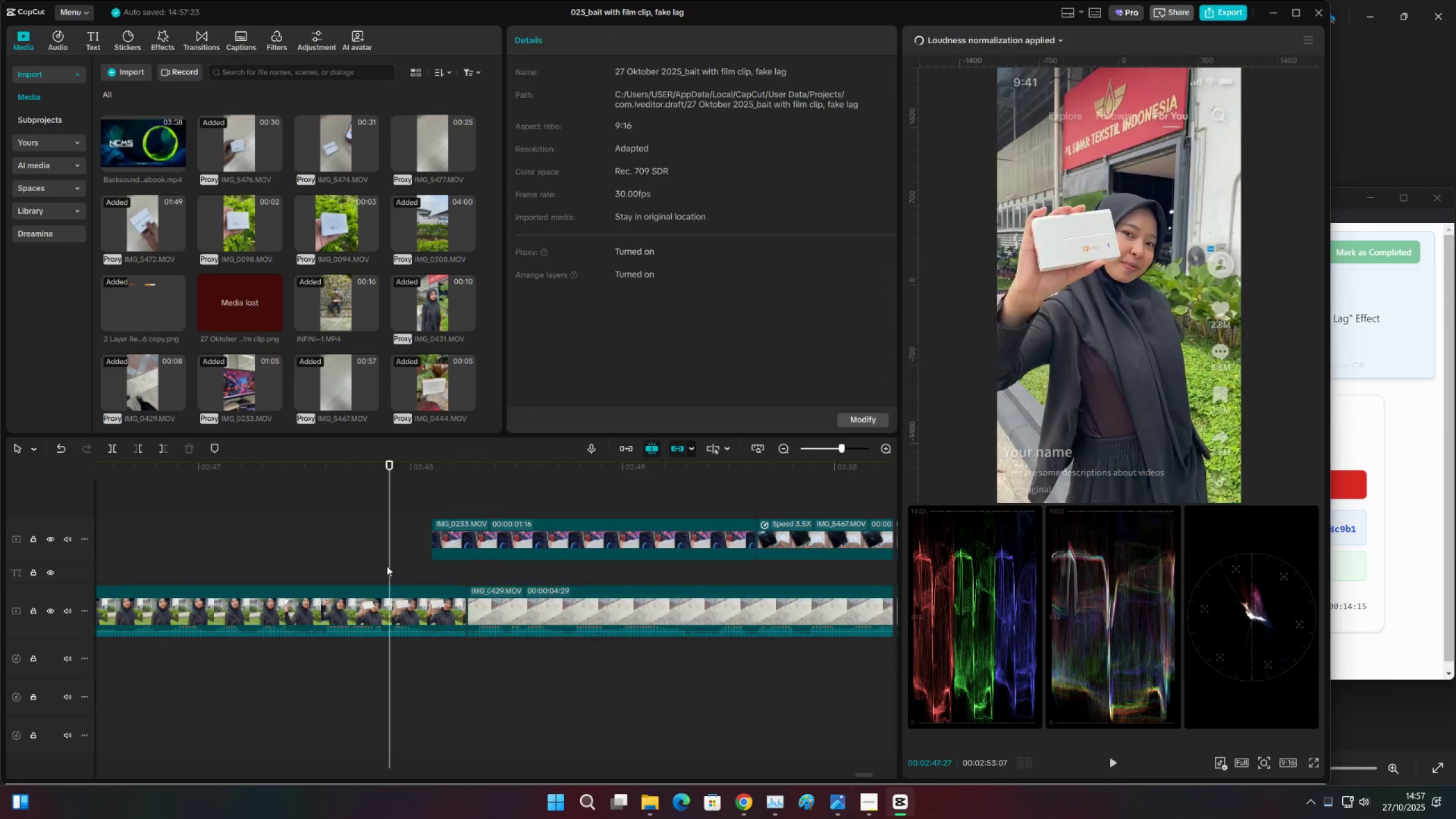 
key(Space)
 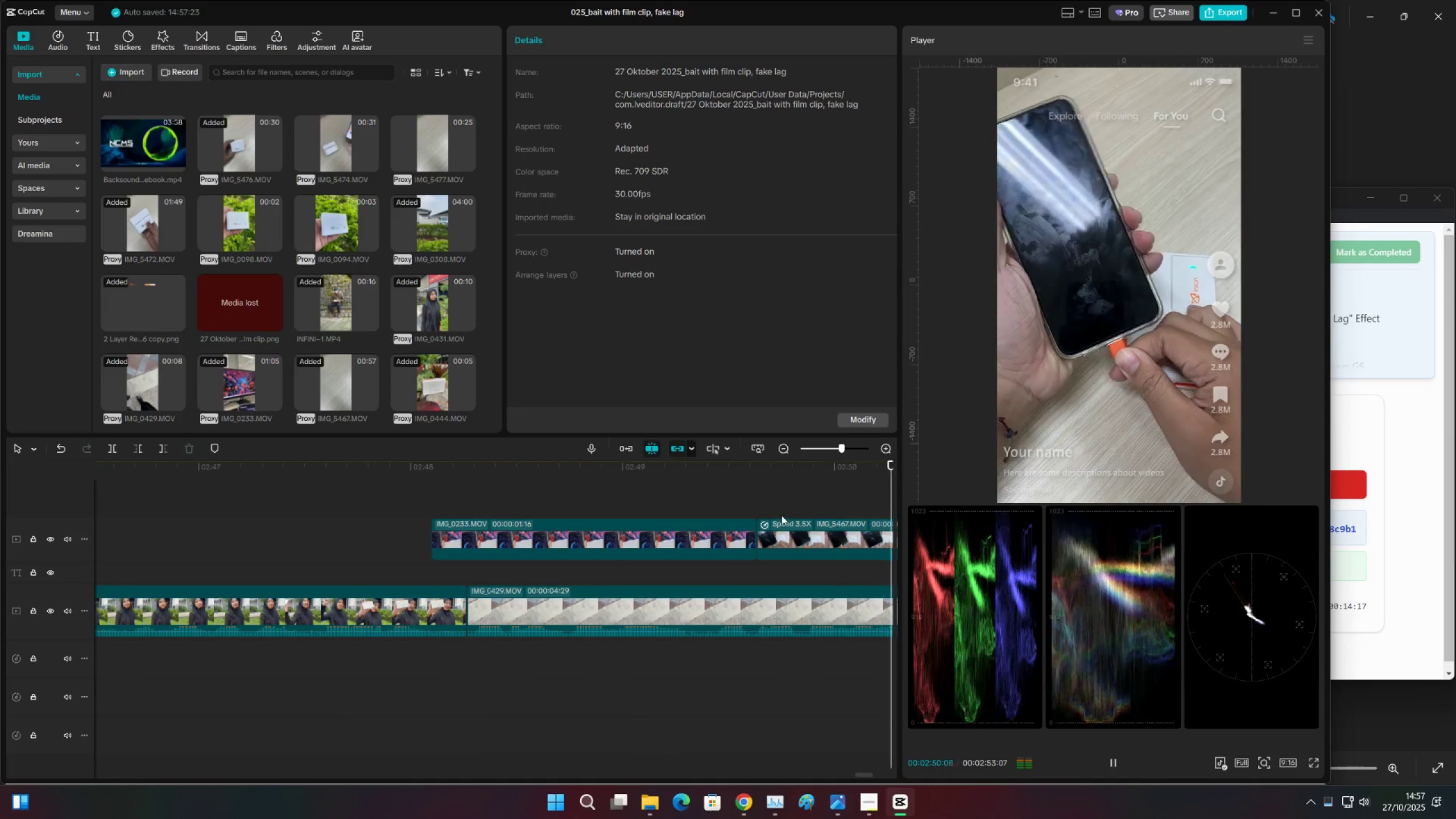 
key(Space)
 